 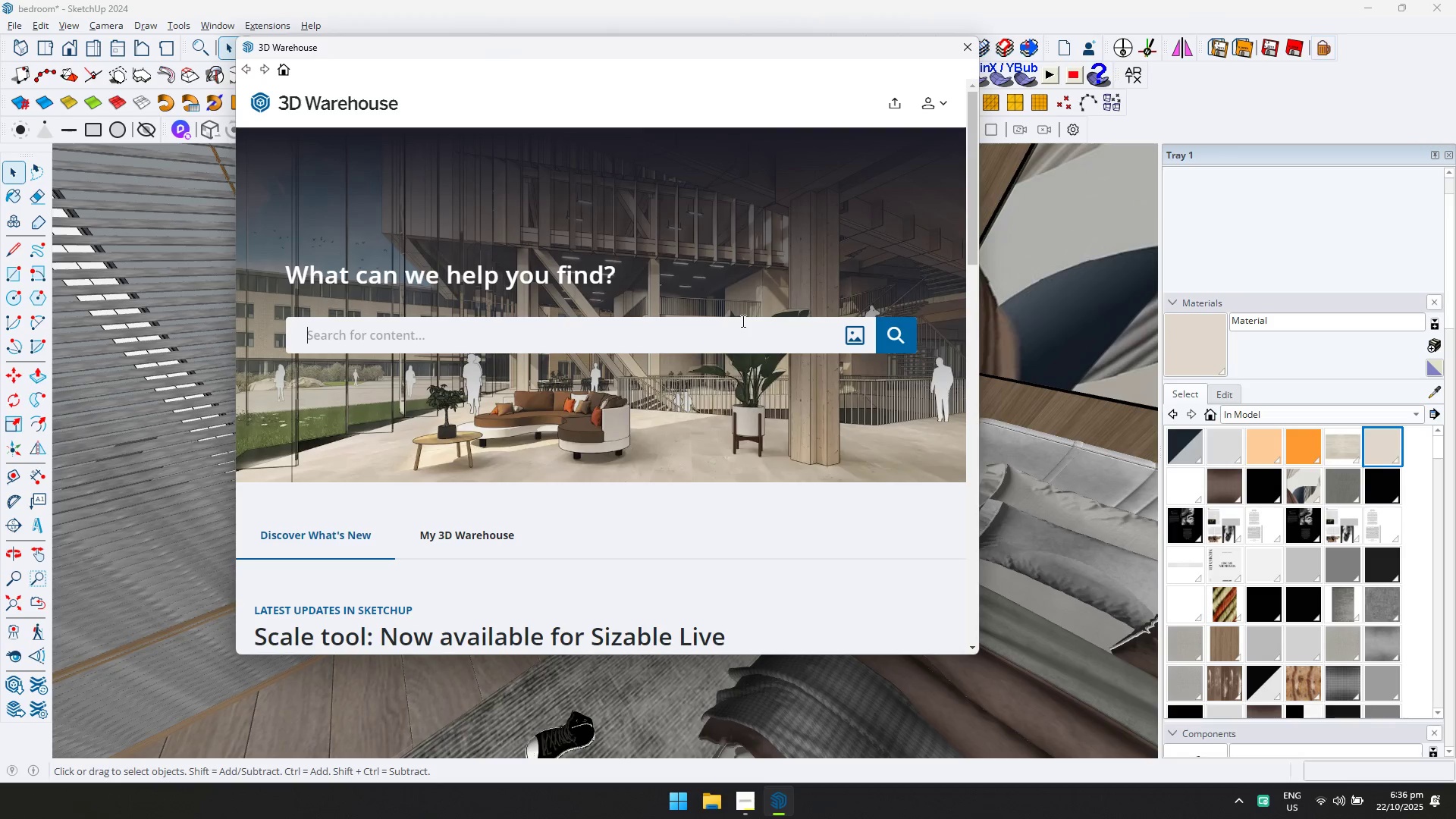 
type(cusion)
 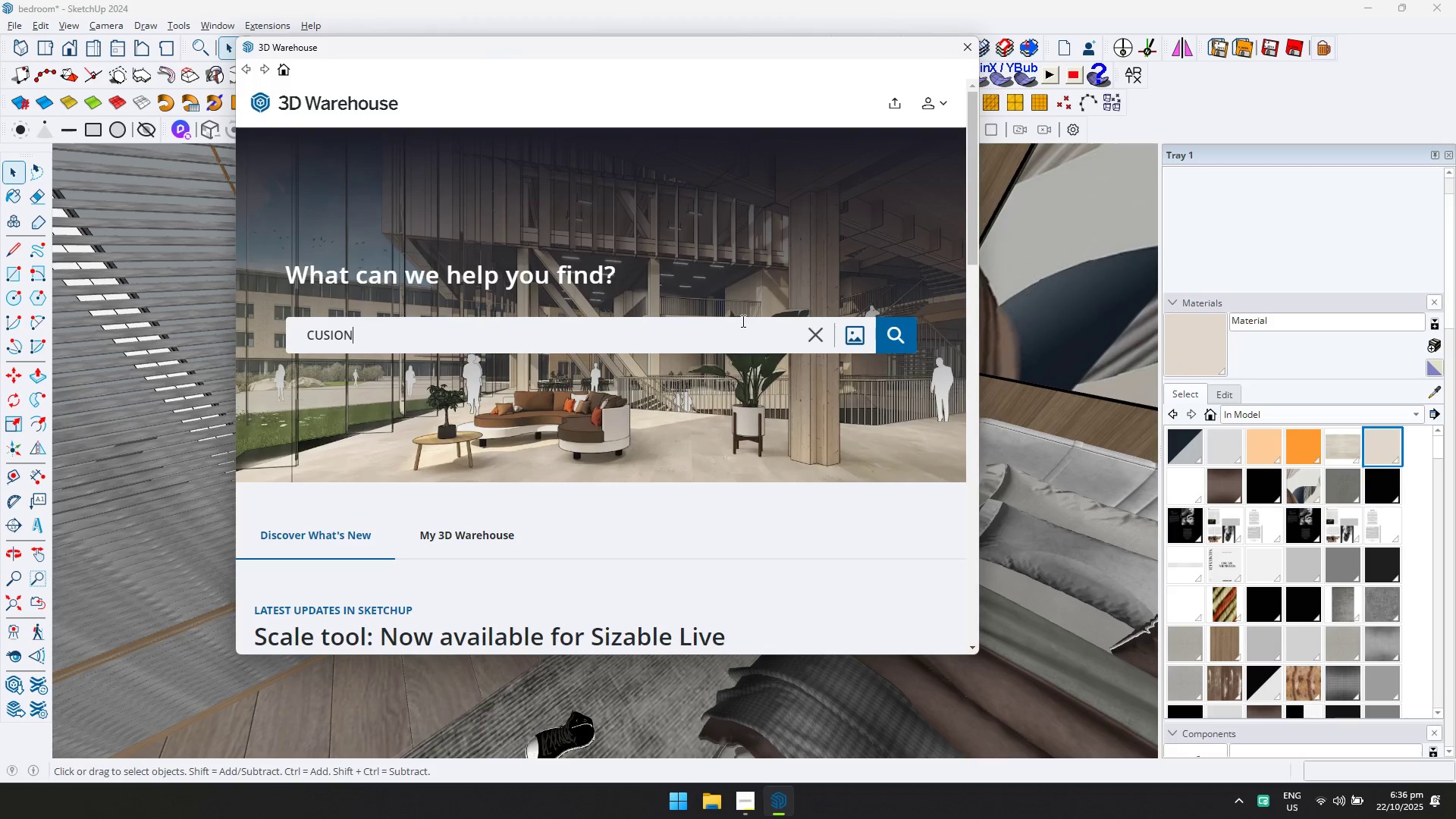 
key(Enter)
 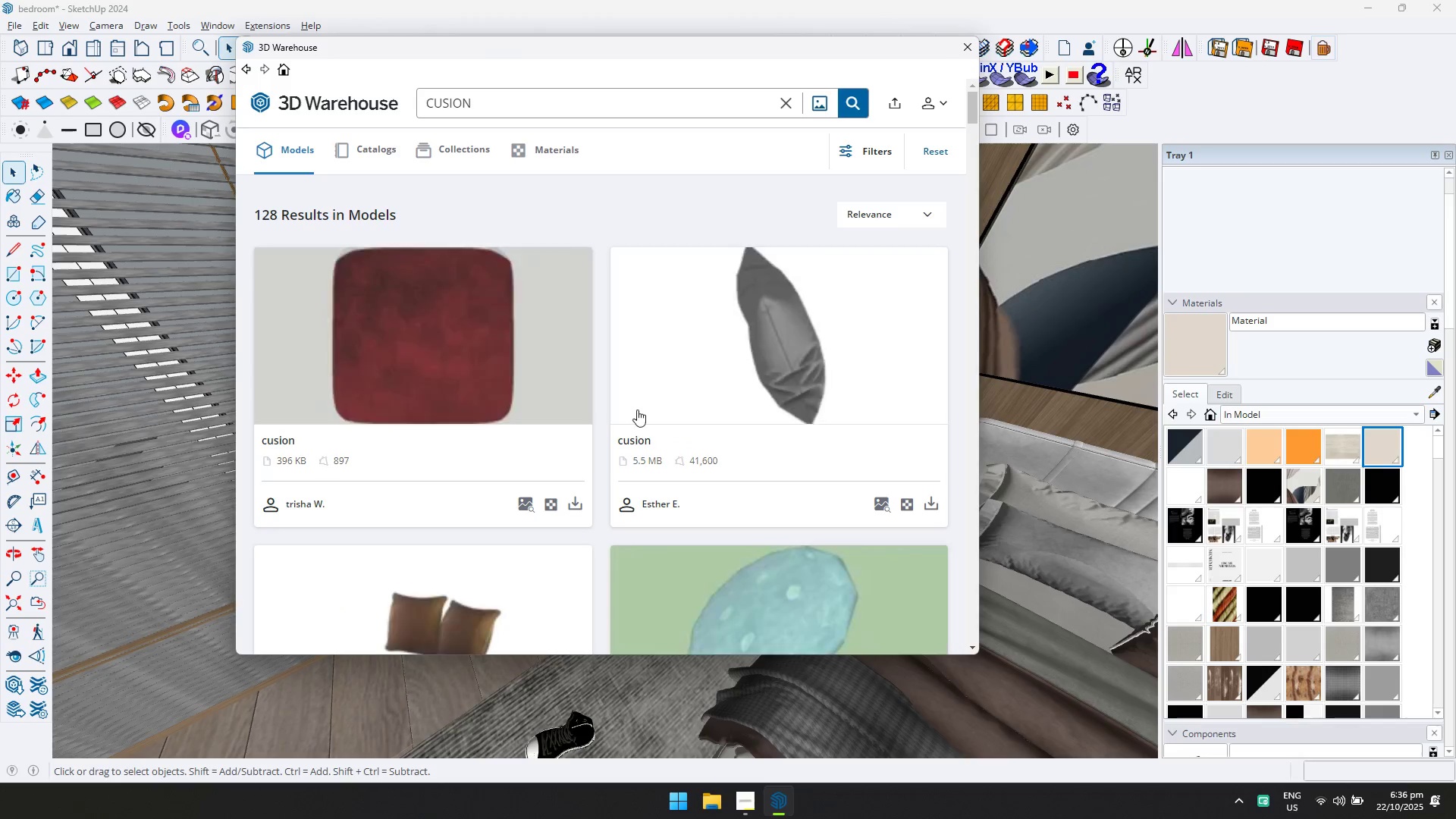 
scroll: coordinate [617, 395], scroll_direction: down, amount: 1.0
 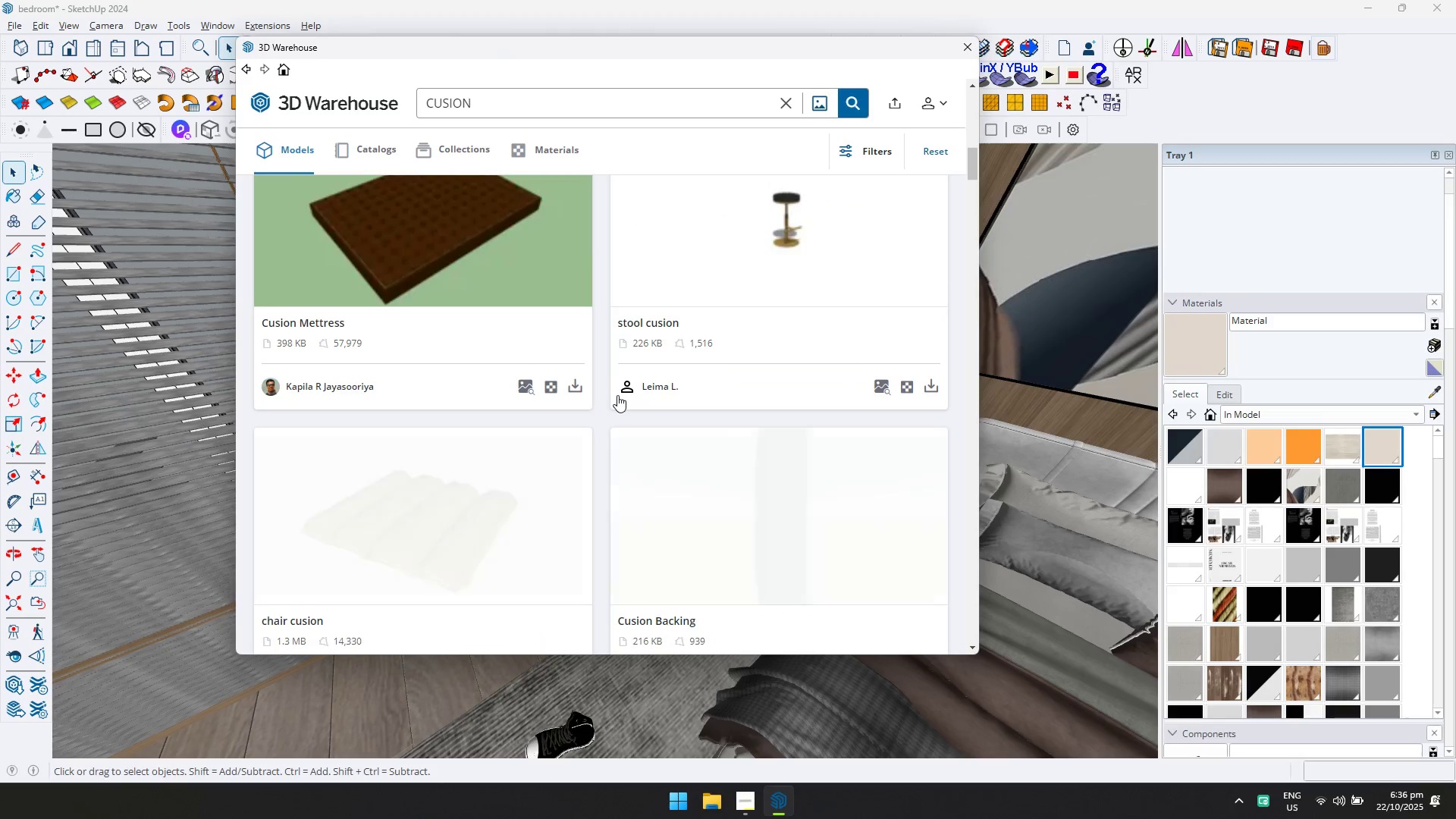 
scroll: coordinate [488, 271], scroll_direction: up, amount: 2.0
 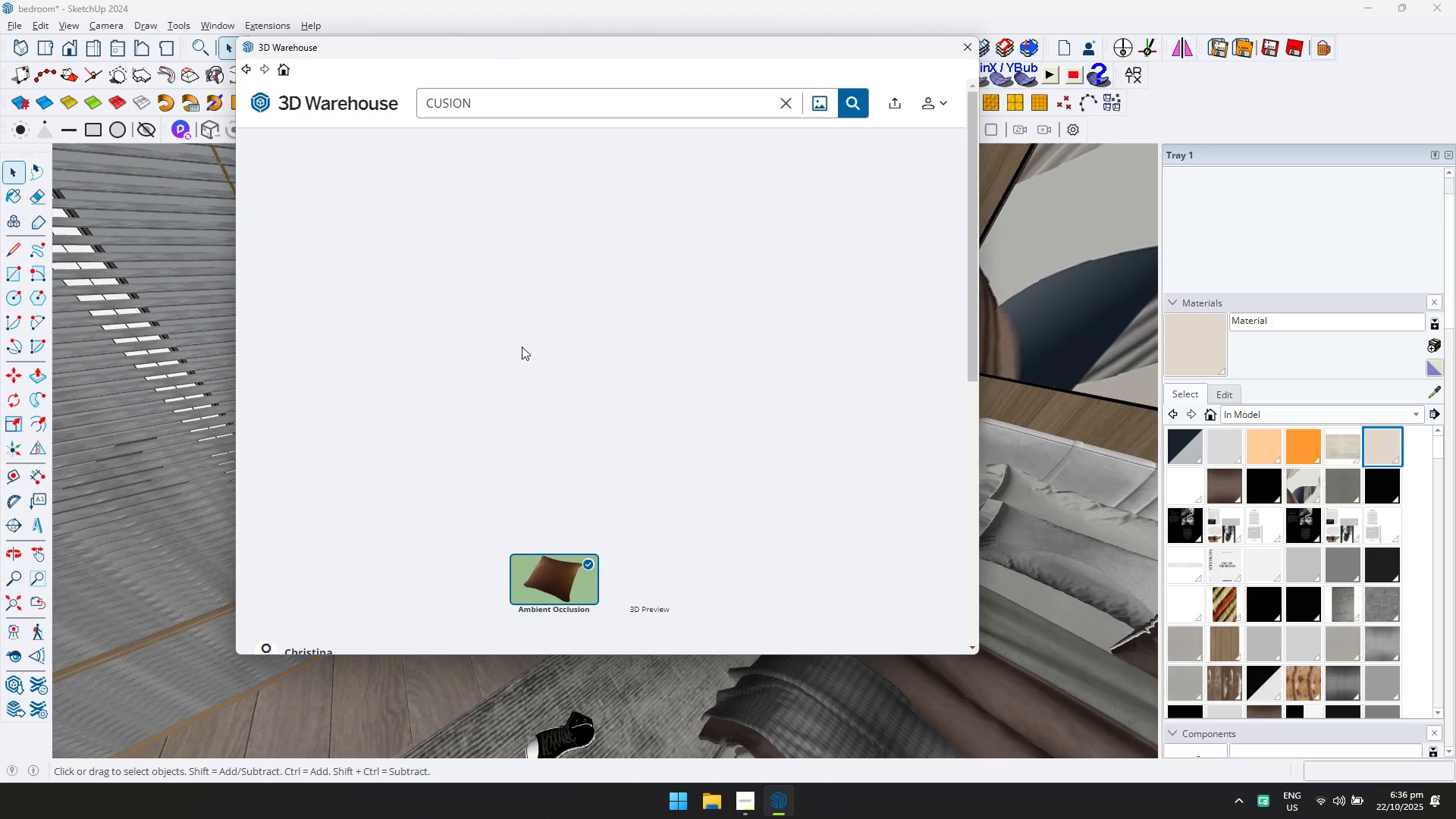 
scroll: coordinate [657, 372], scroll_direction: down, amount: 1.0
 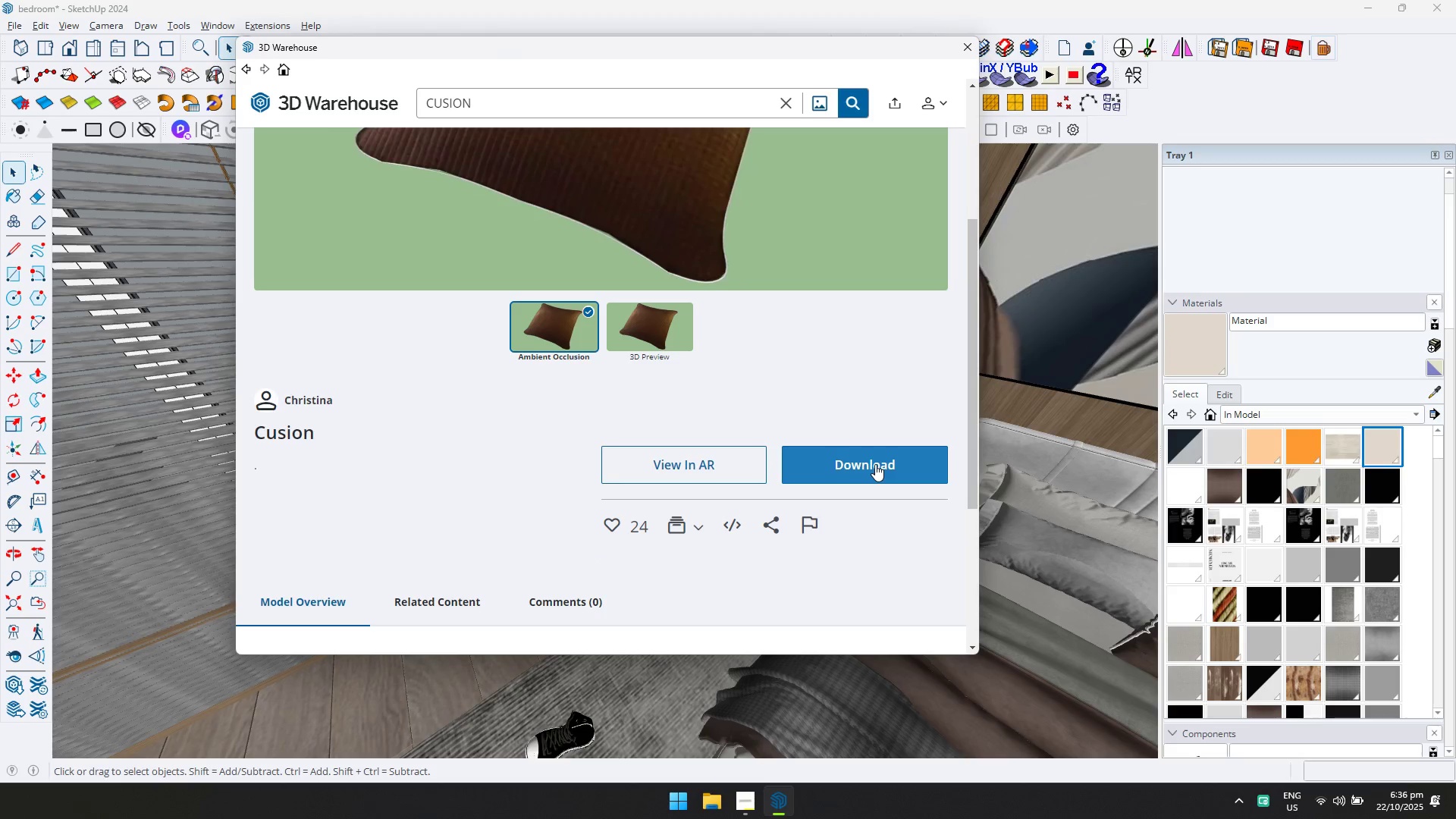 
left_click([875, 464])
 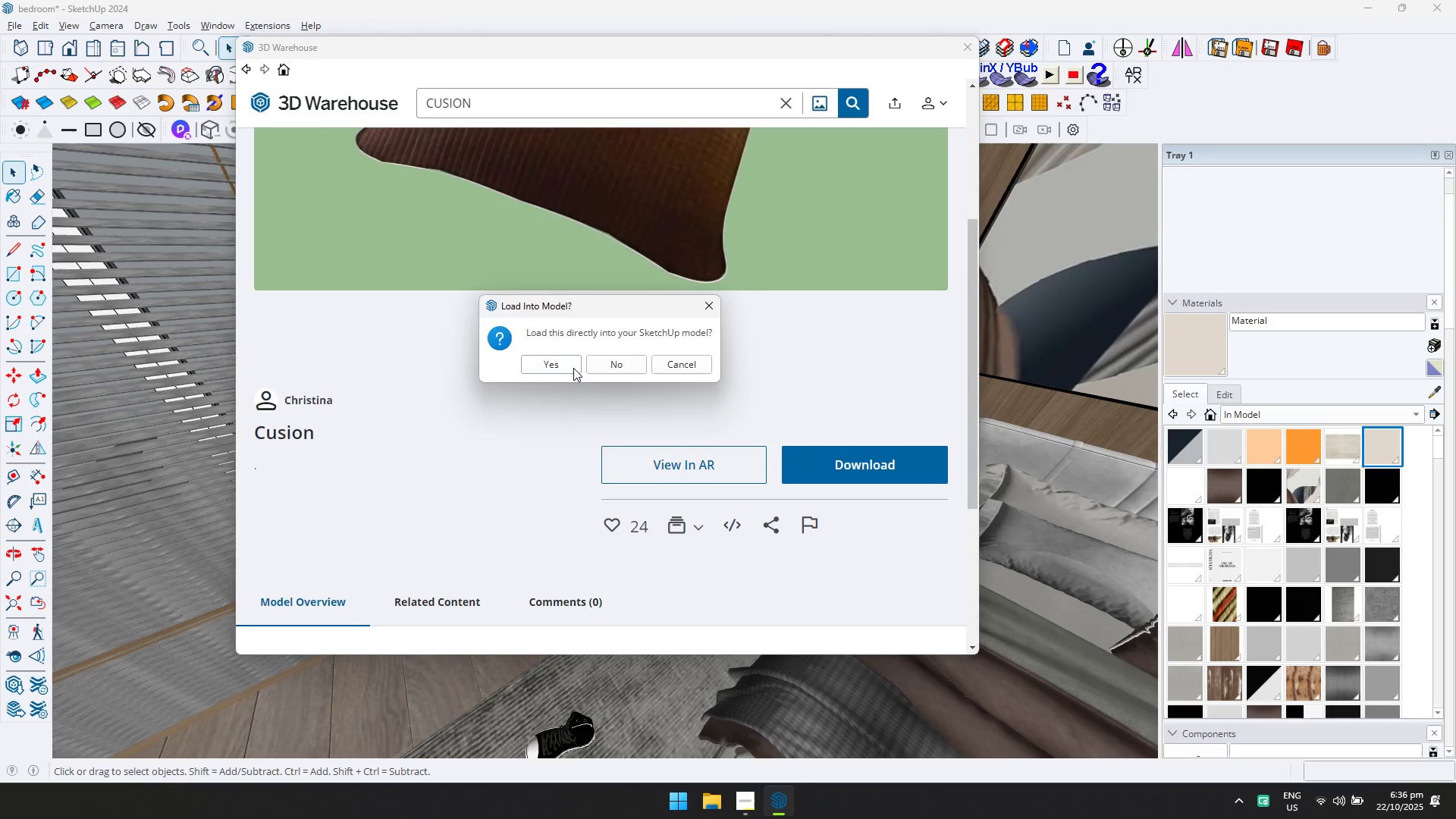 
left_click([573, 367])
 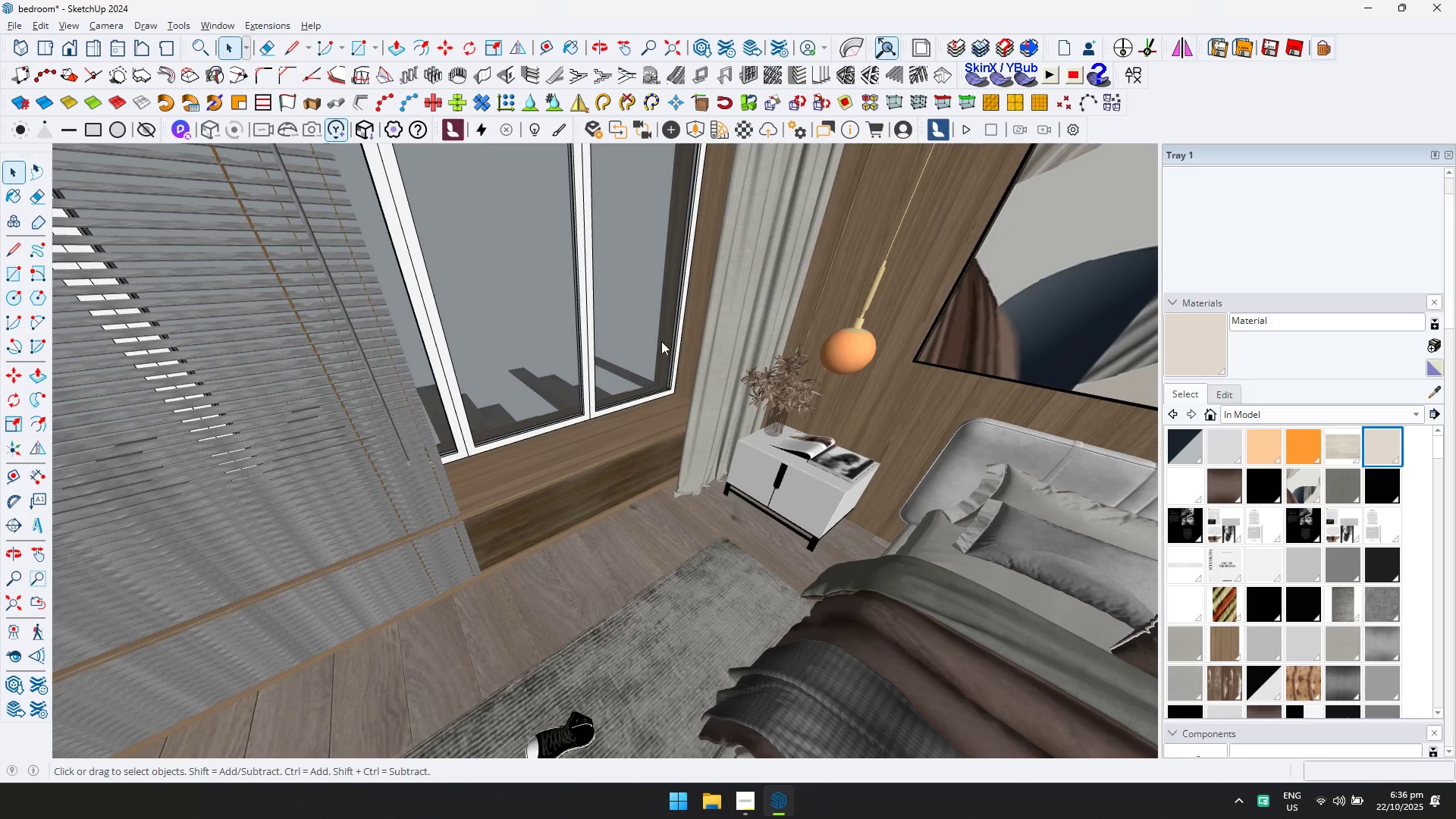 
scroll: coordinate [632, 434], scroll_direction: up, amount: 4.0
 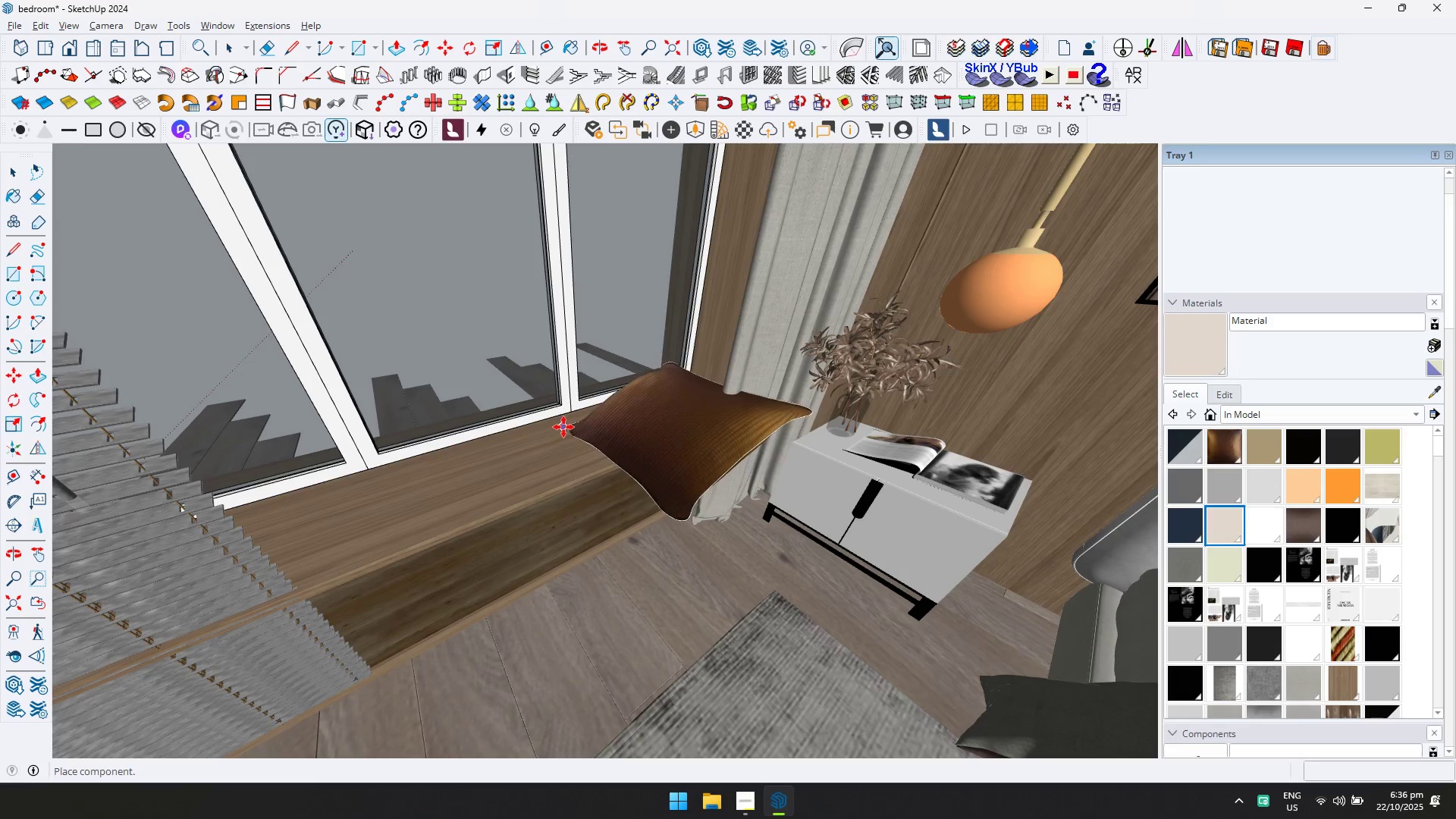 
left_click([563, 427])
 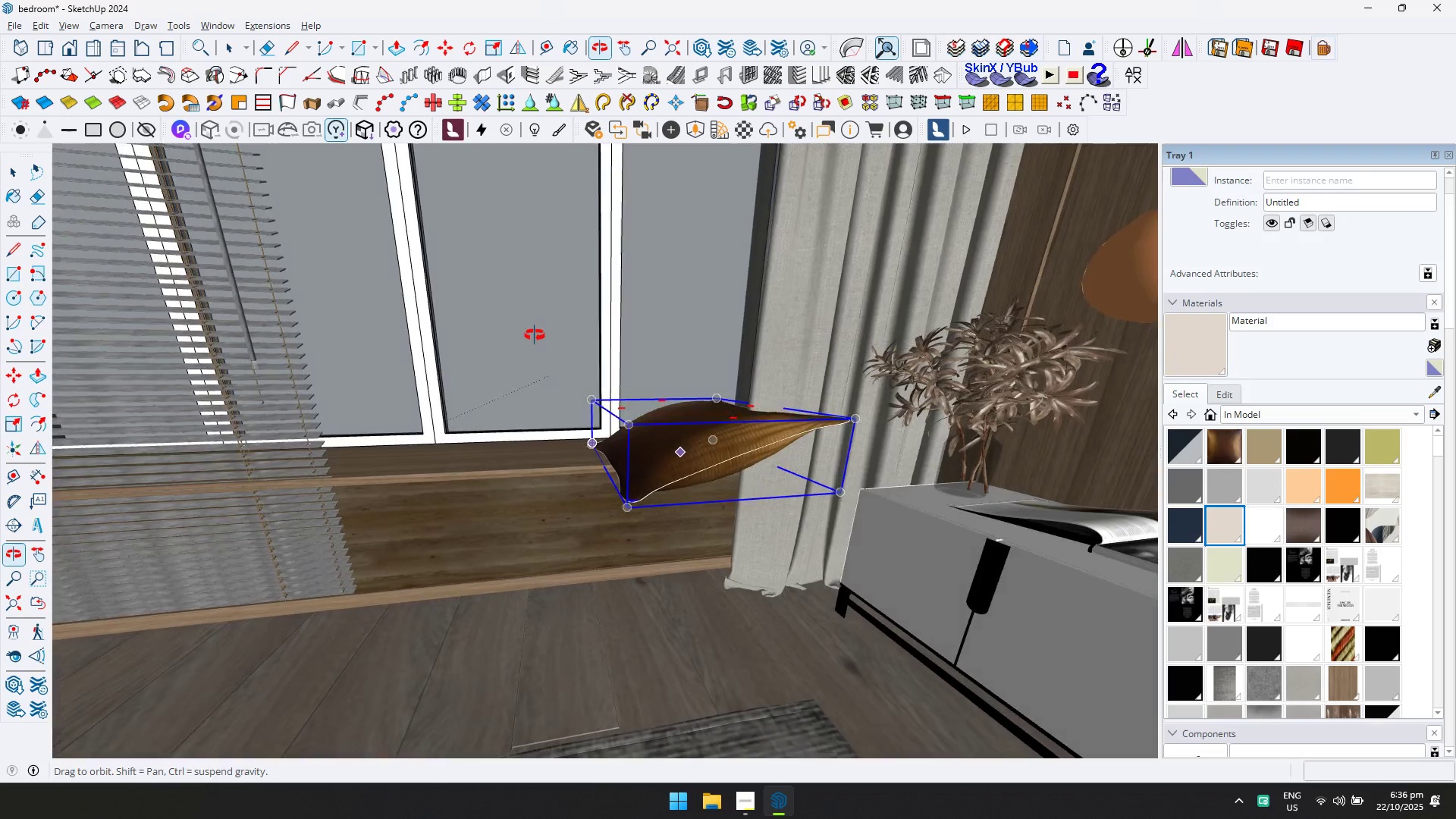 
key(Q)
 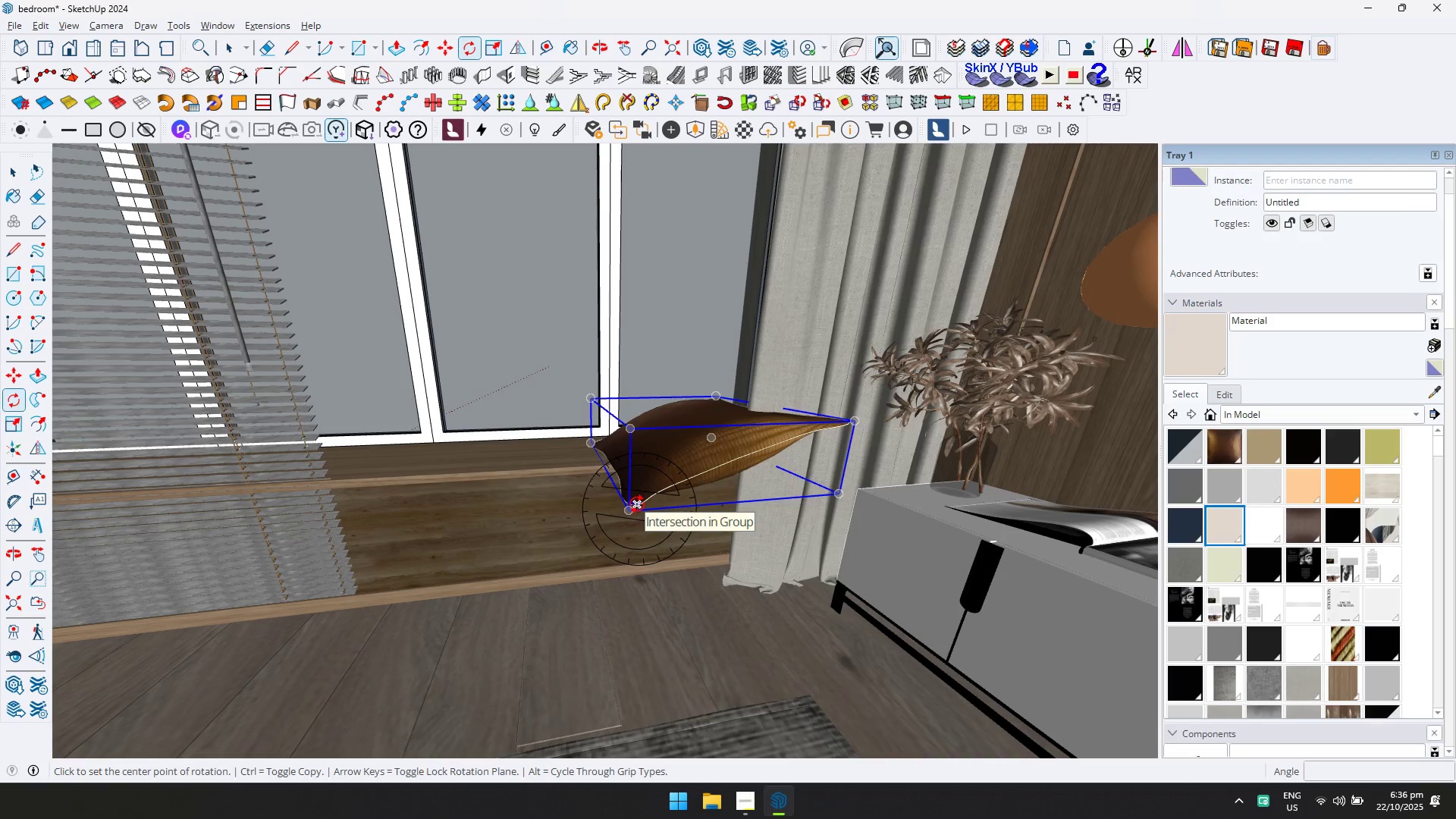 
key(ArrowLeft)
 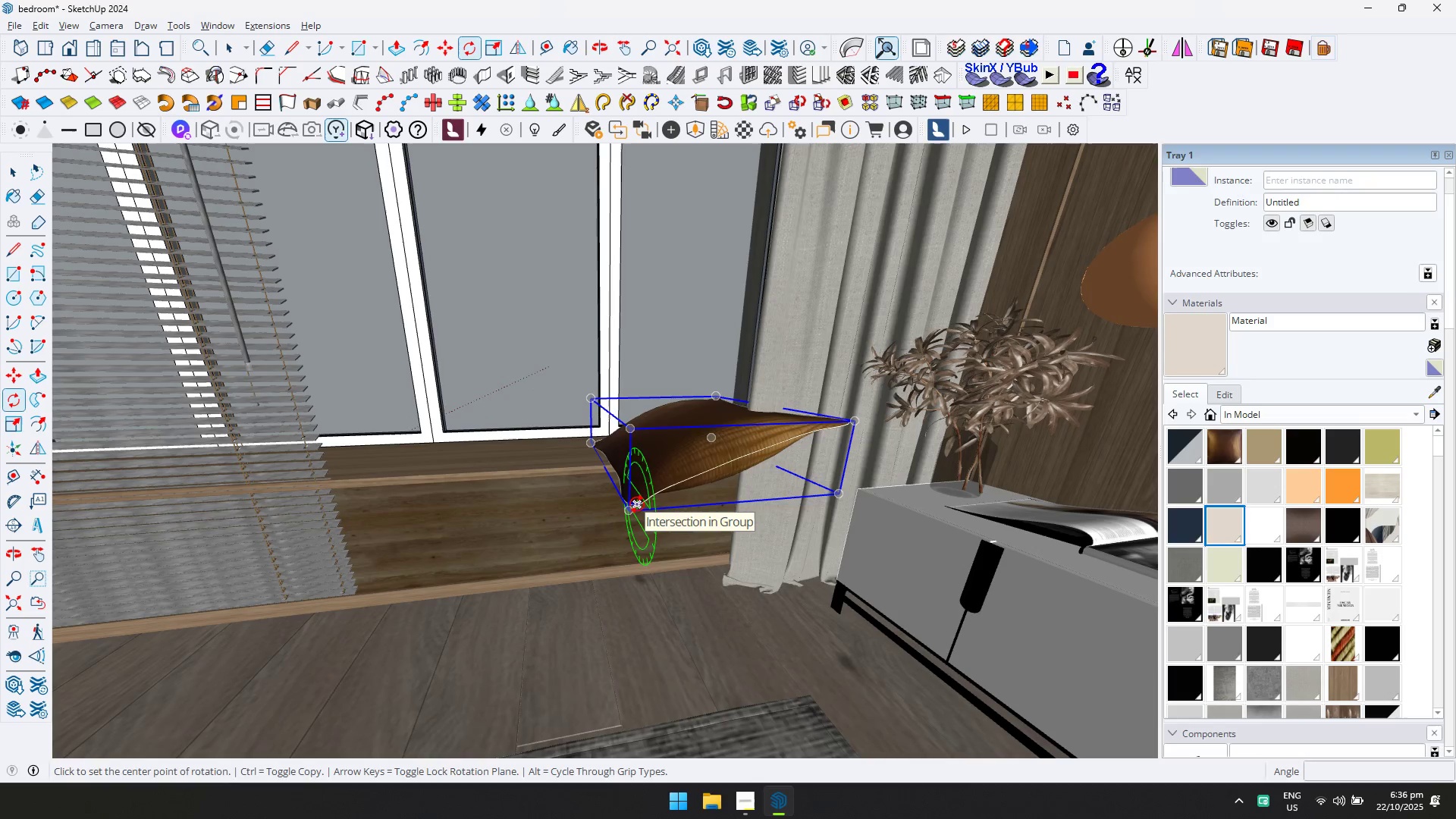 
key(ArrowRight)
 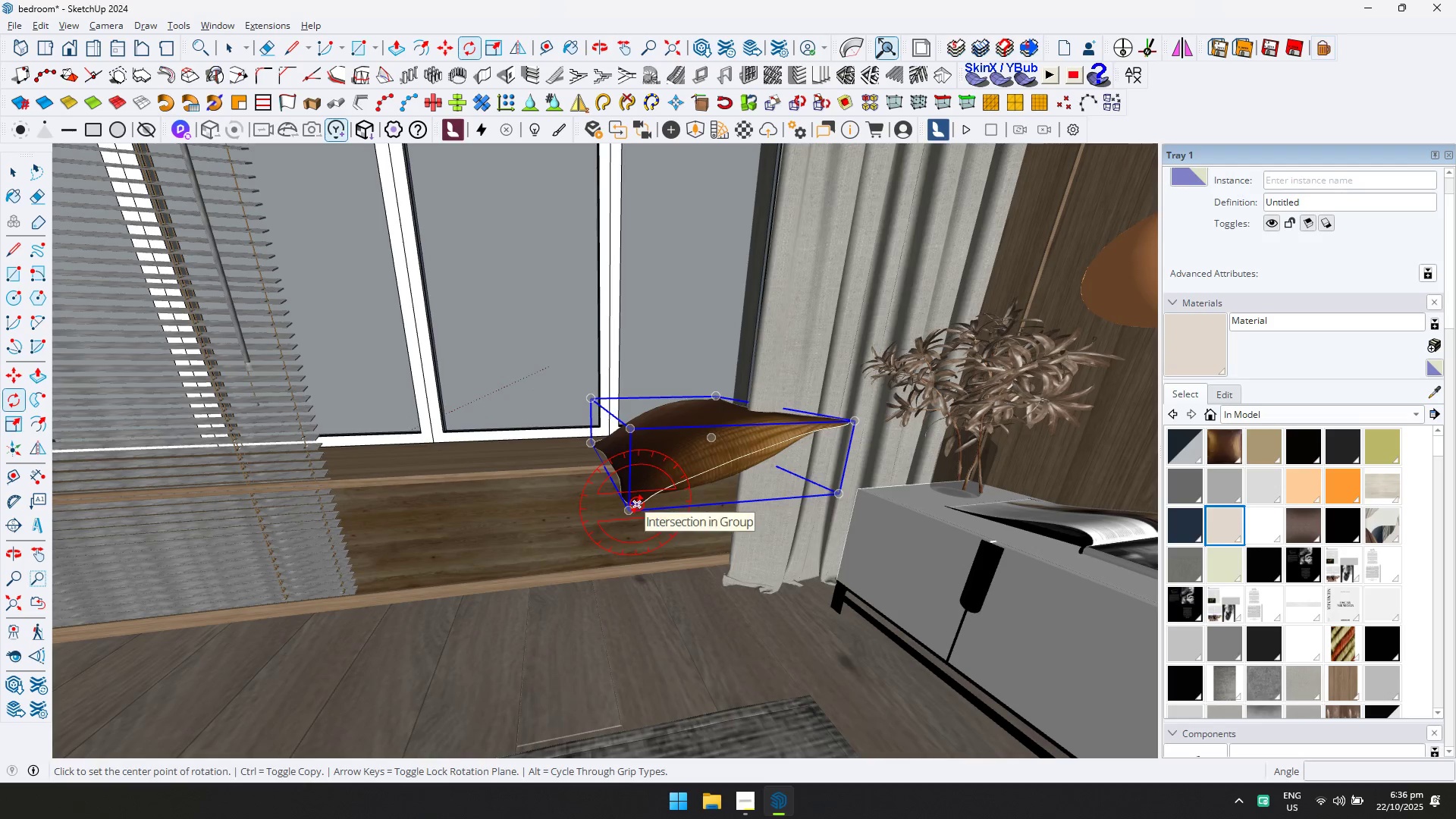 
left_click([637, 504])
 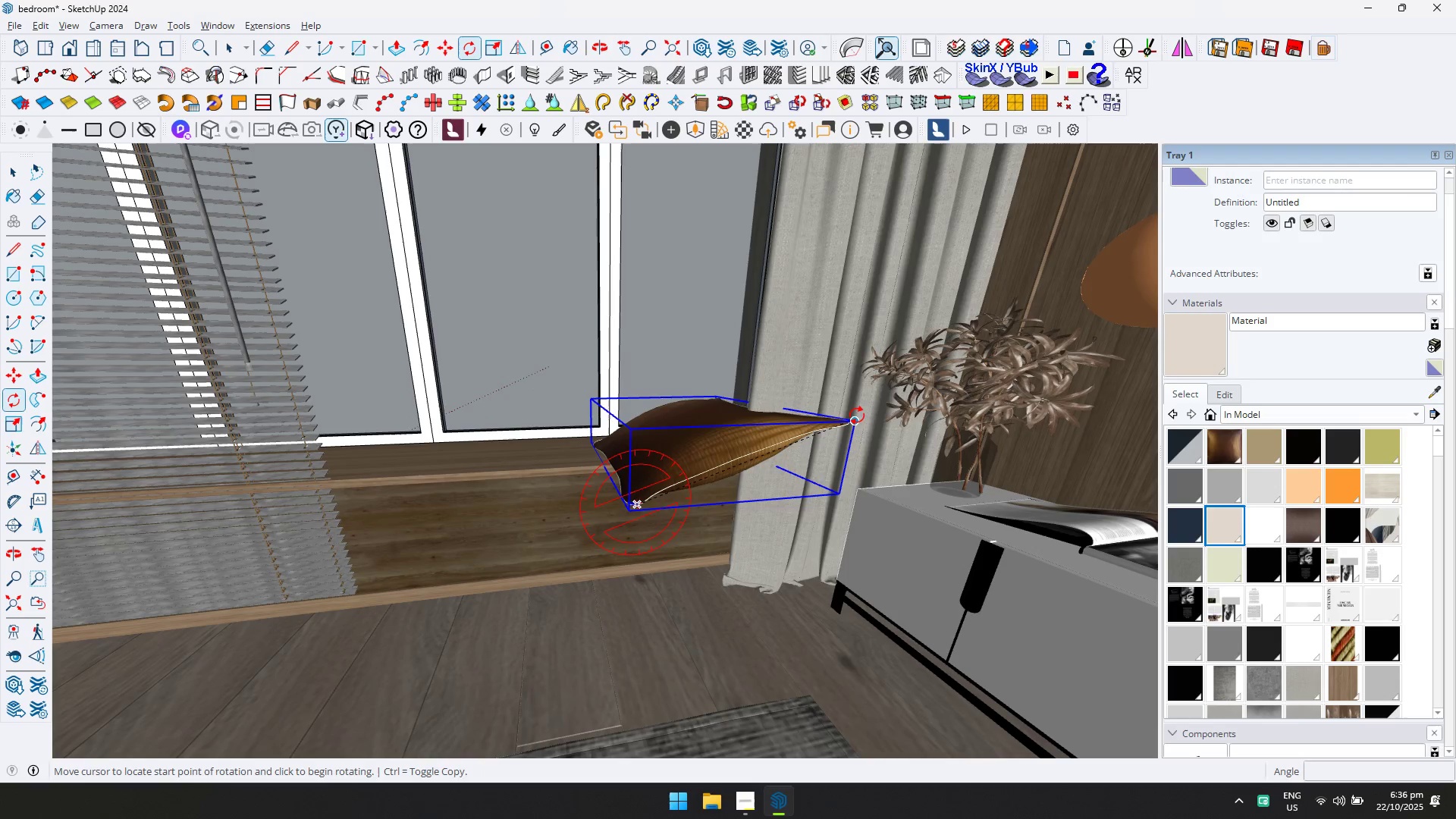 
left_click_drag(start_coordinate=[857, 416], to_coordinate=[857, 431])
 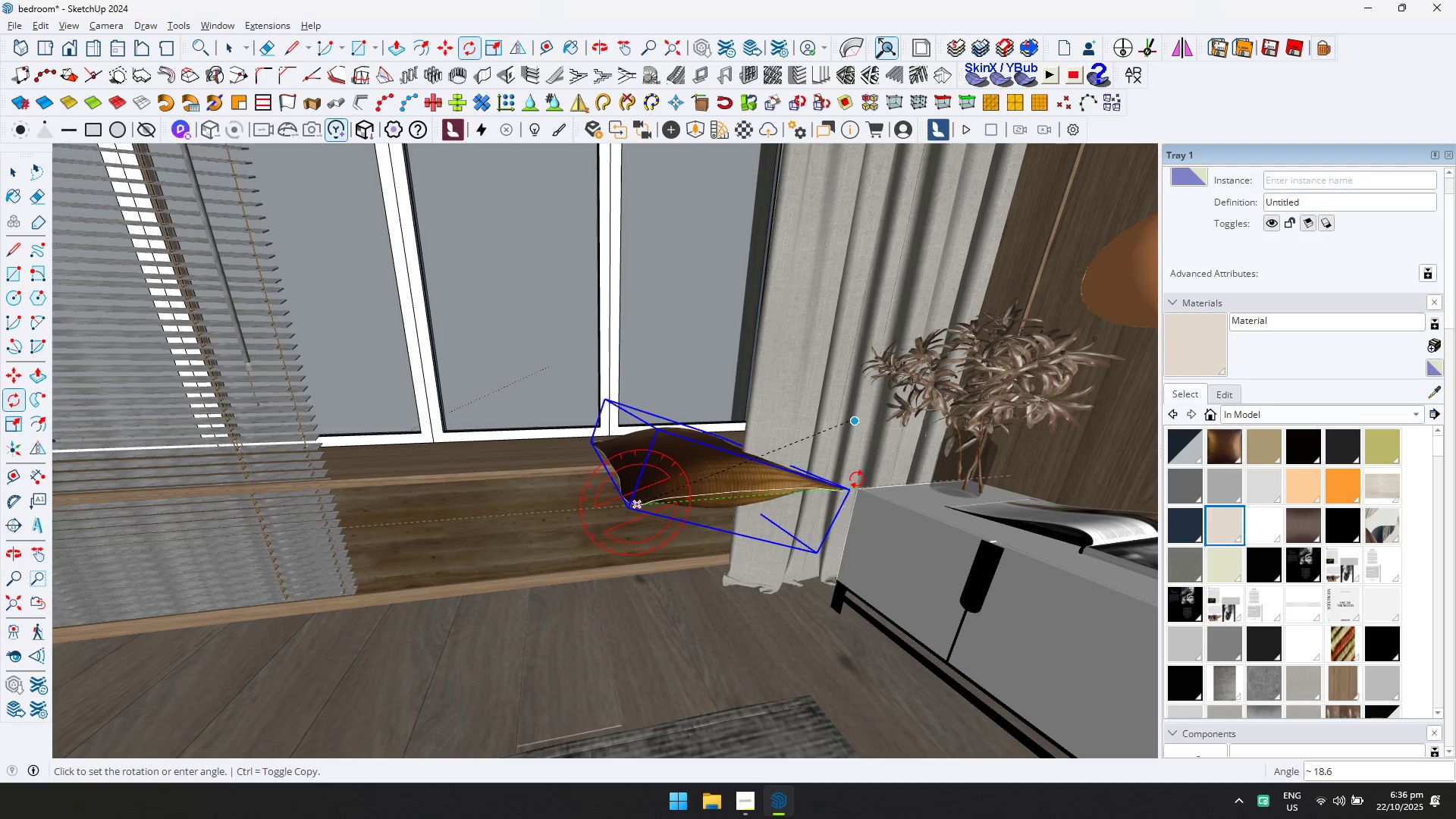 
left_click([857, 479])
 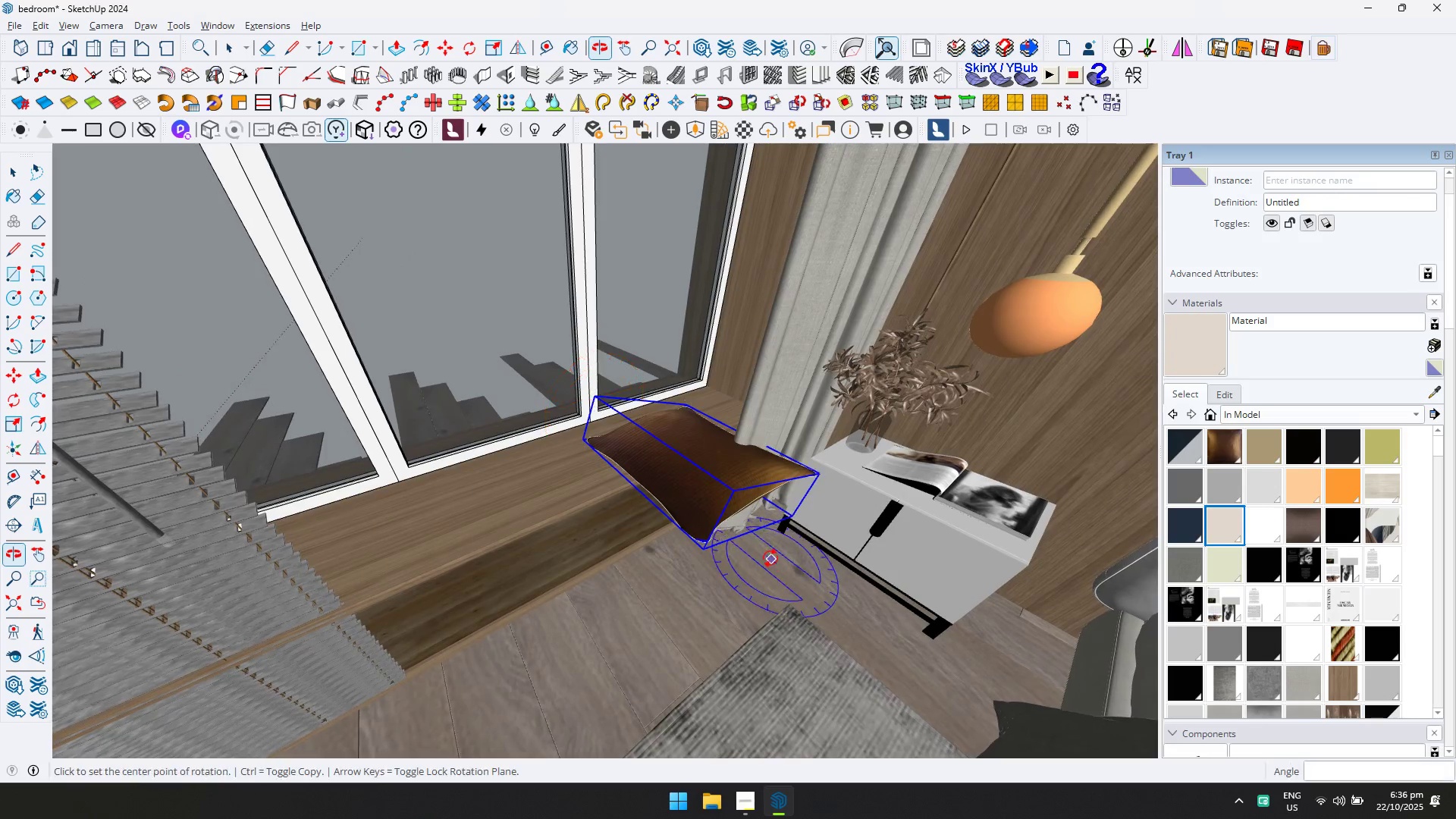 
key(S)
 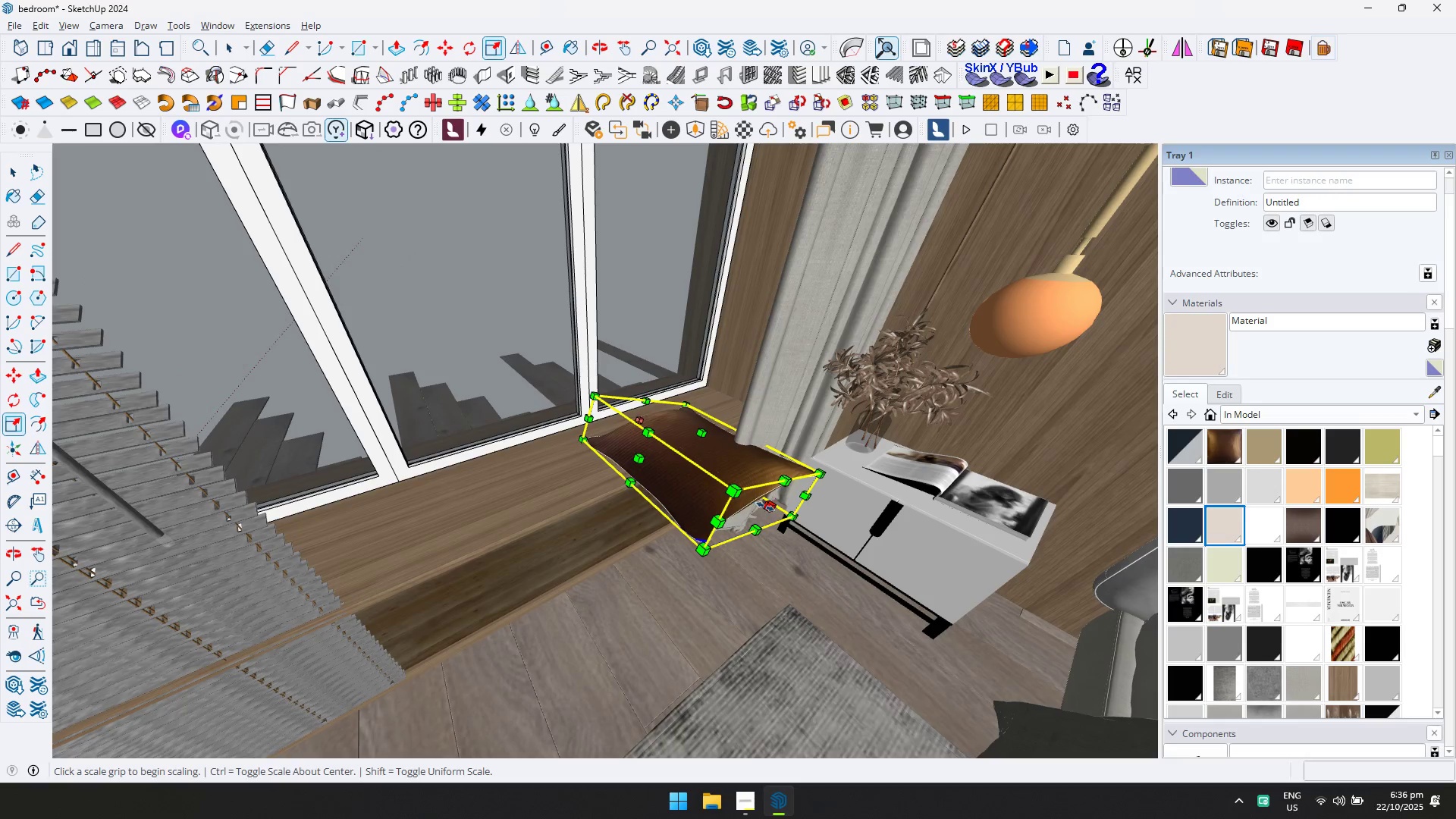 
left_click([766, 507])
 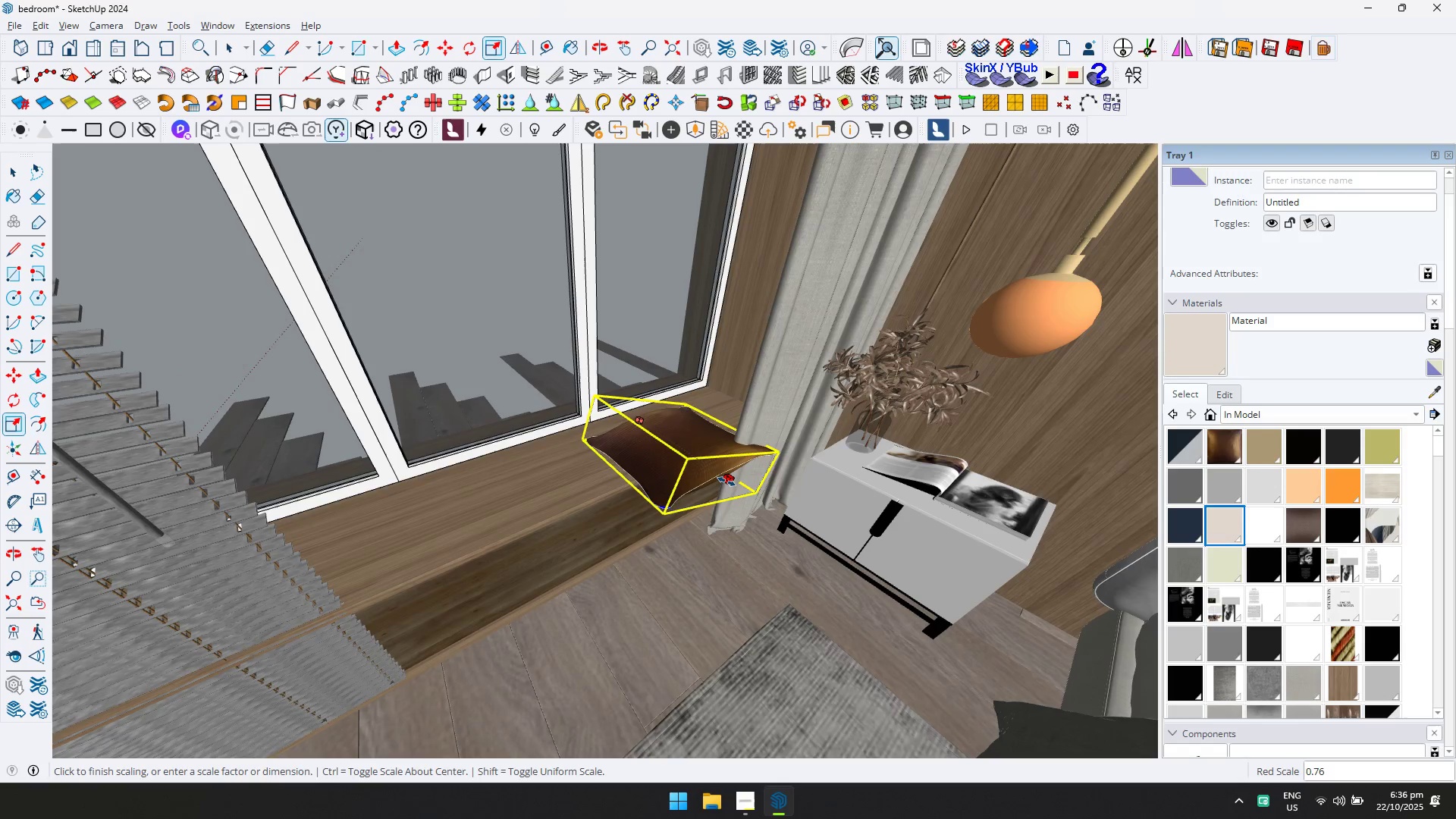 
left_click([726, 482])
 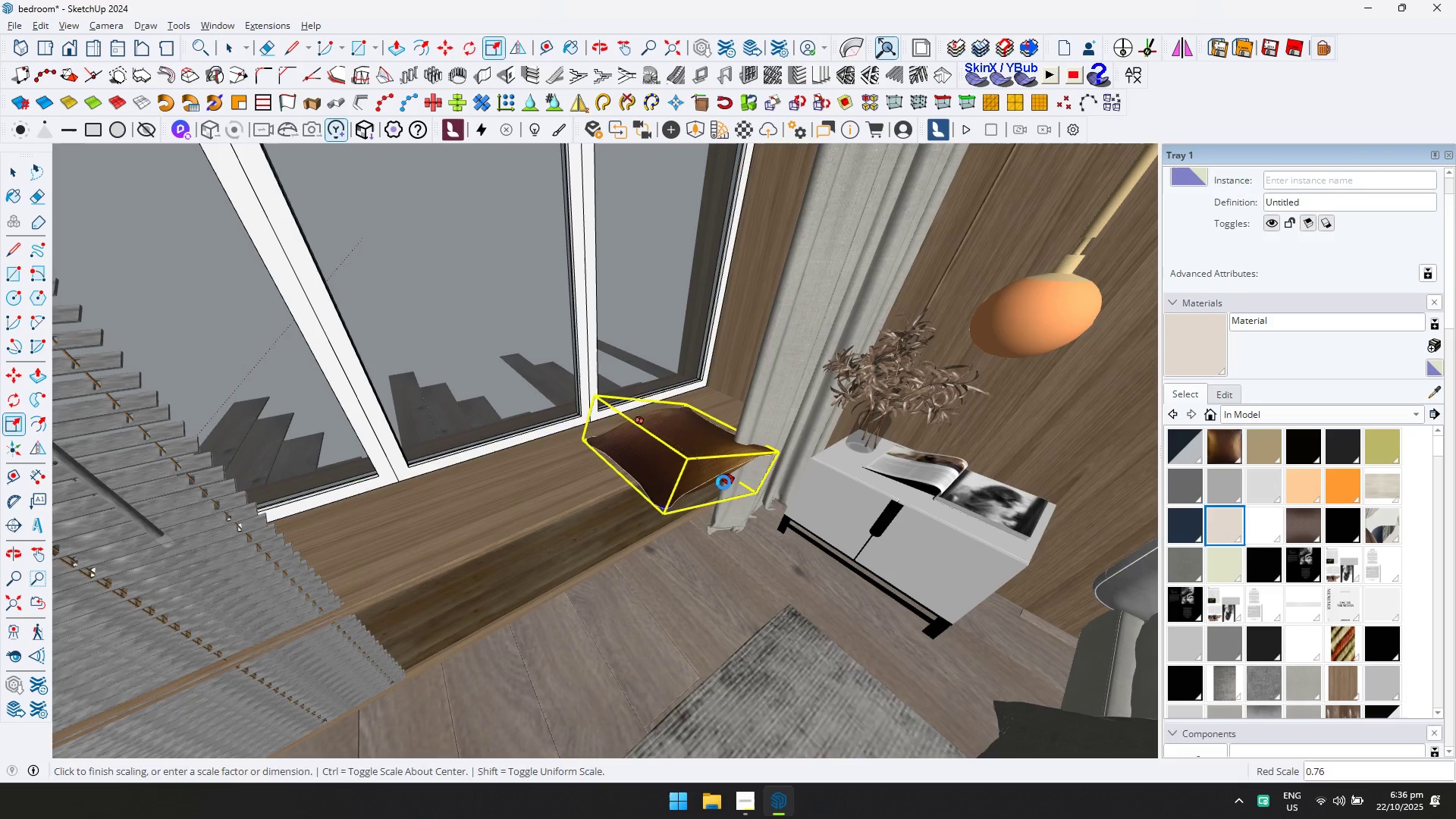 
key(M)
 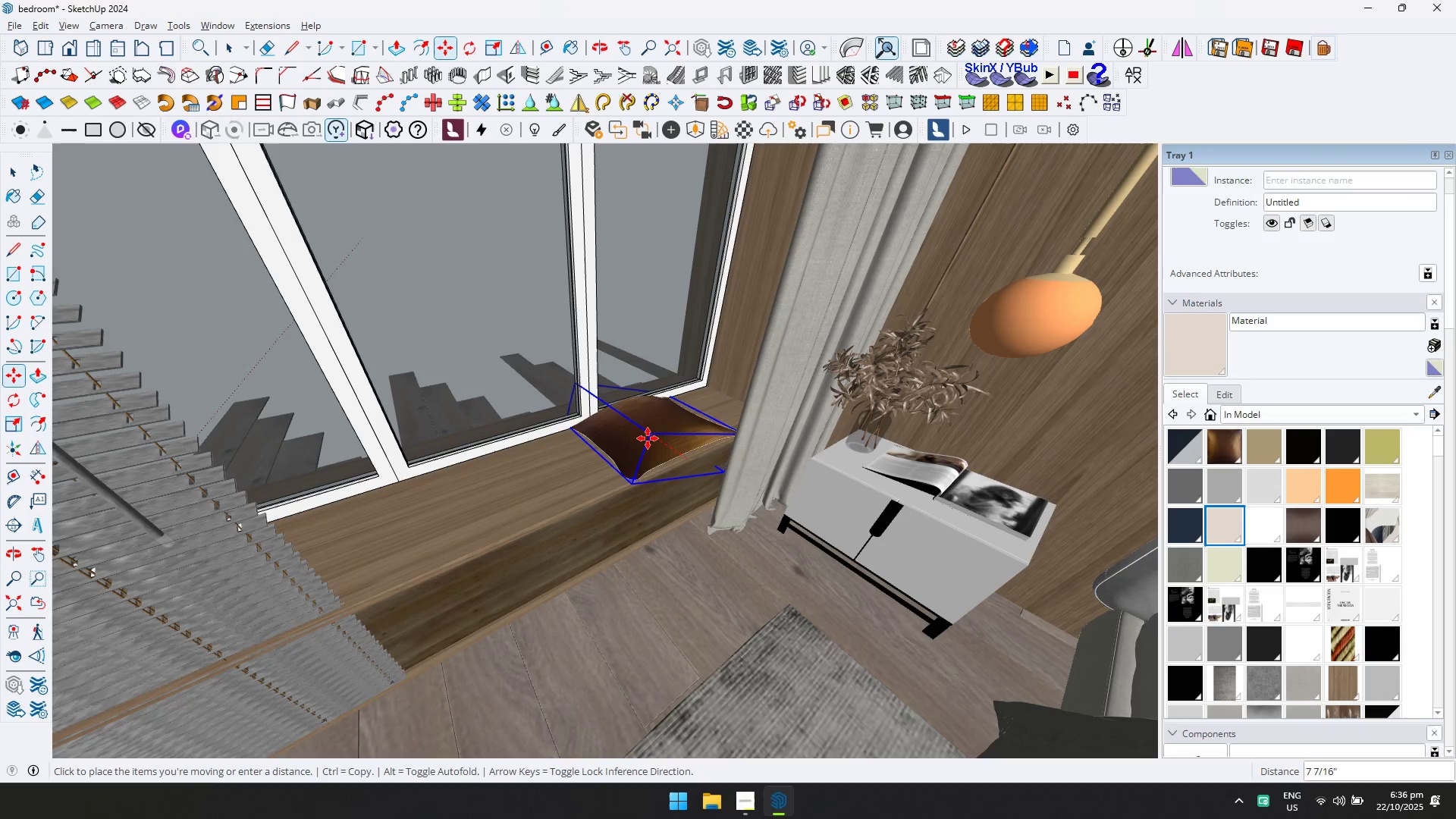 
left_click([650, 440])
 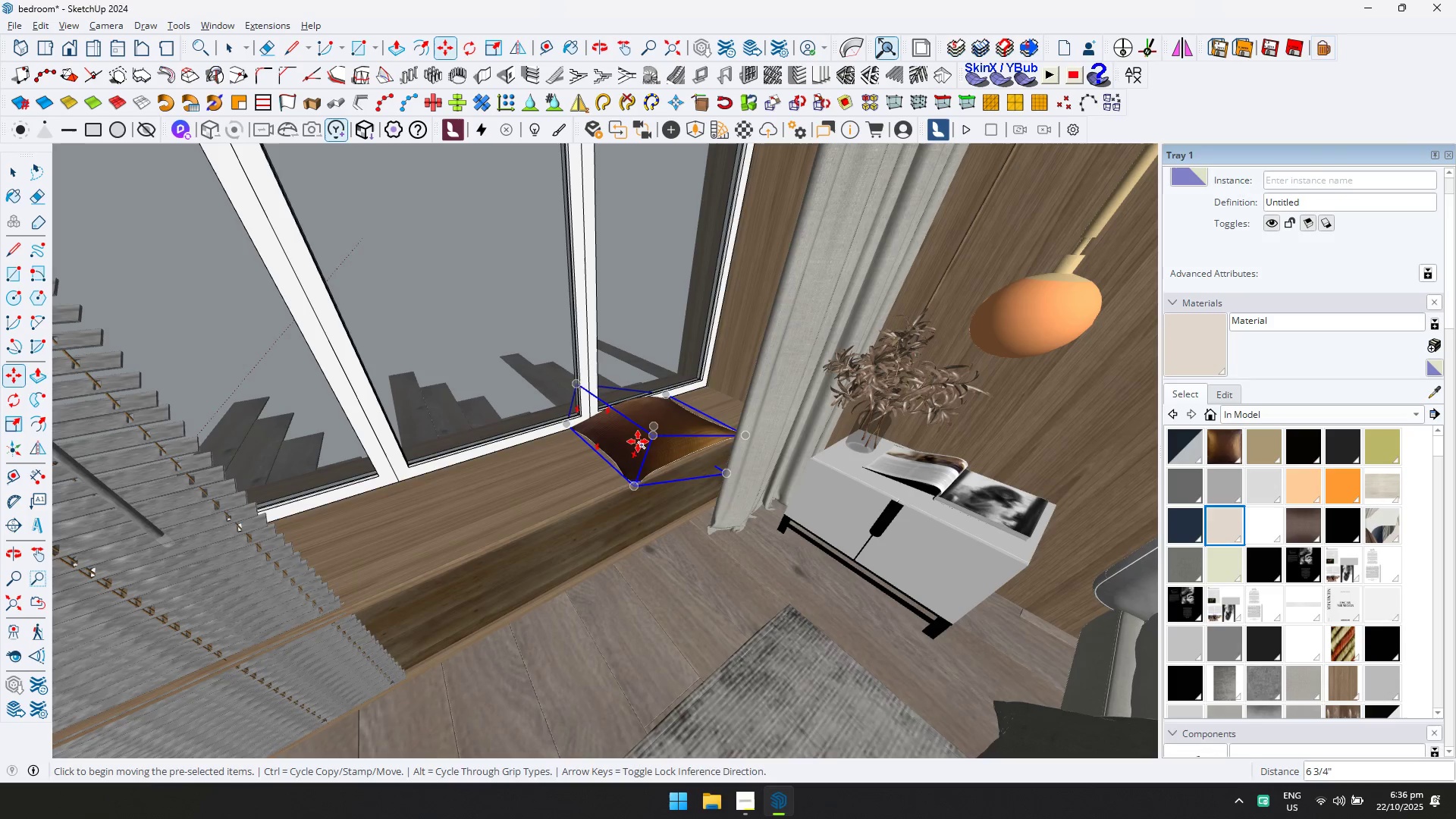 
left_click_drag(start_coordinate=[635, 441], to_coordinate=[652, 435])
 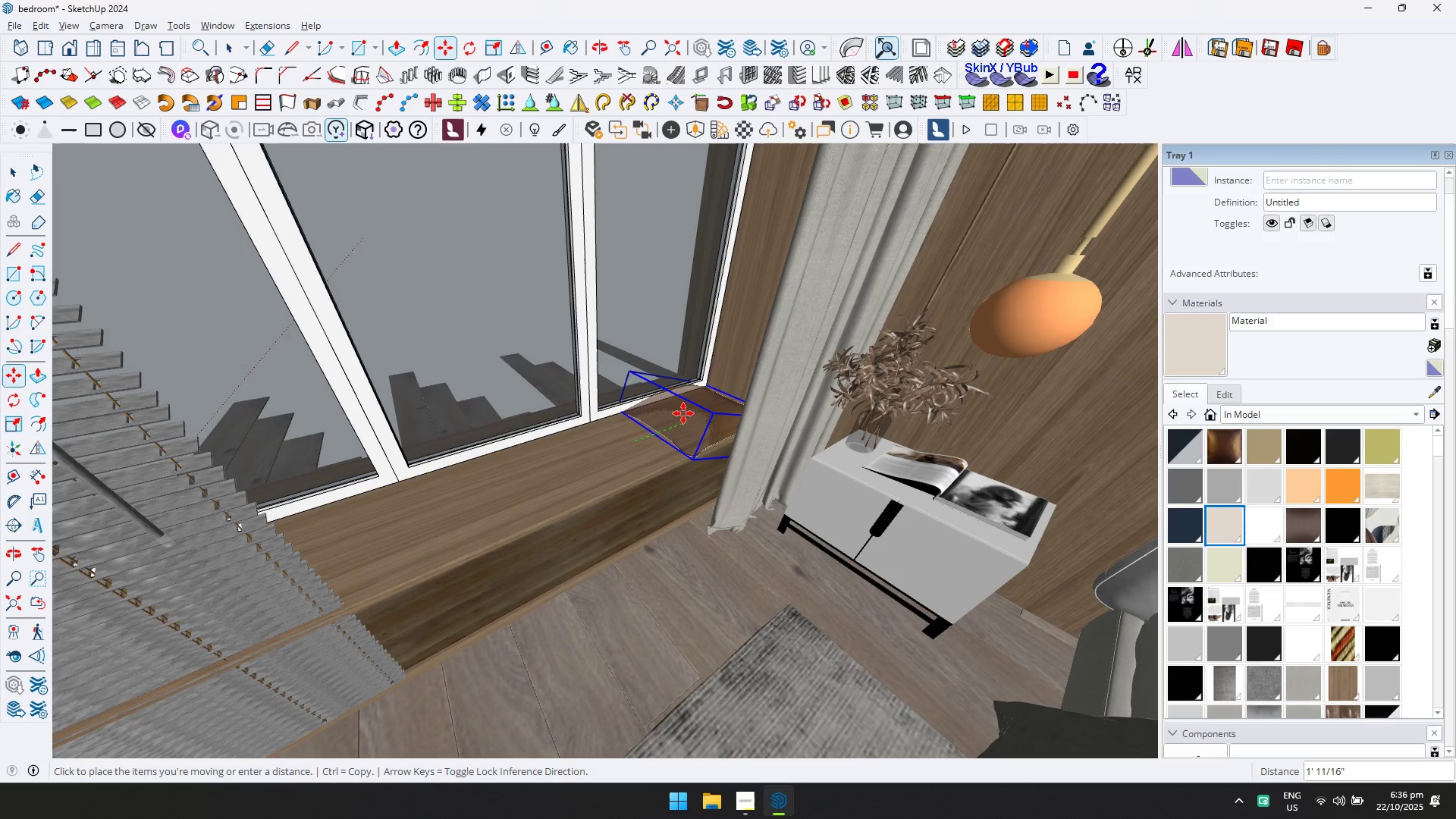 
key(ArrowLeft)
 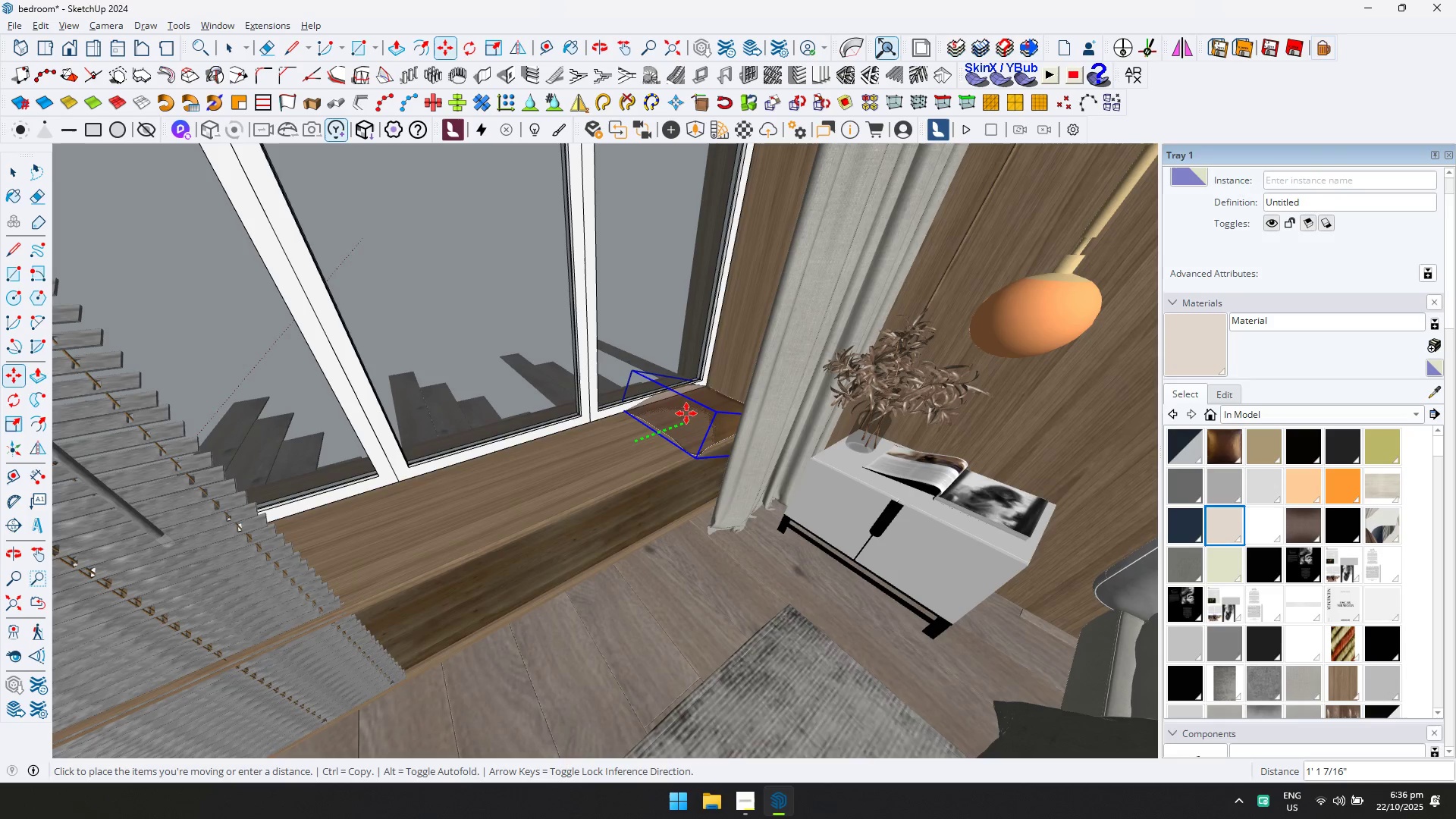 
left_click([686, 413])
 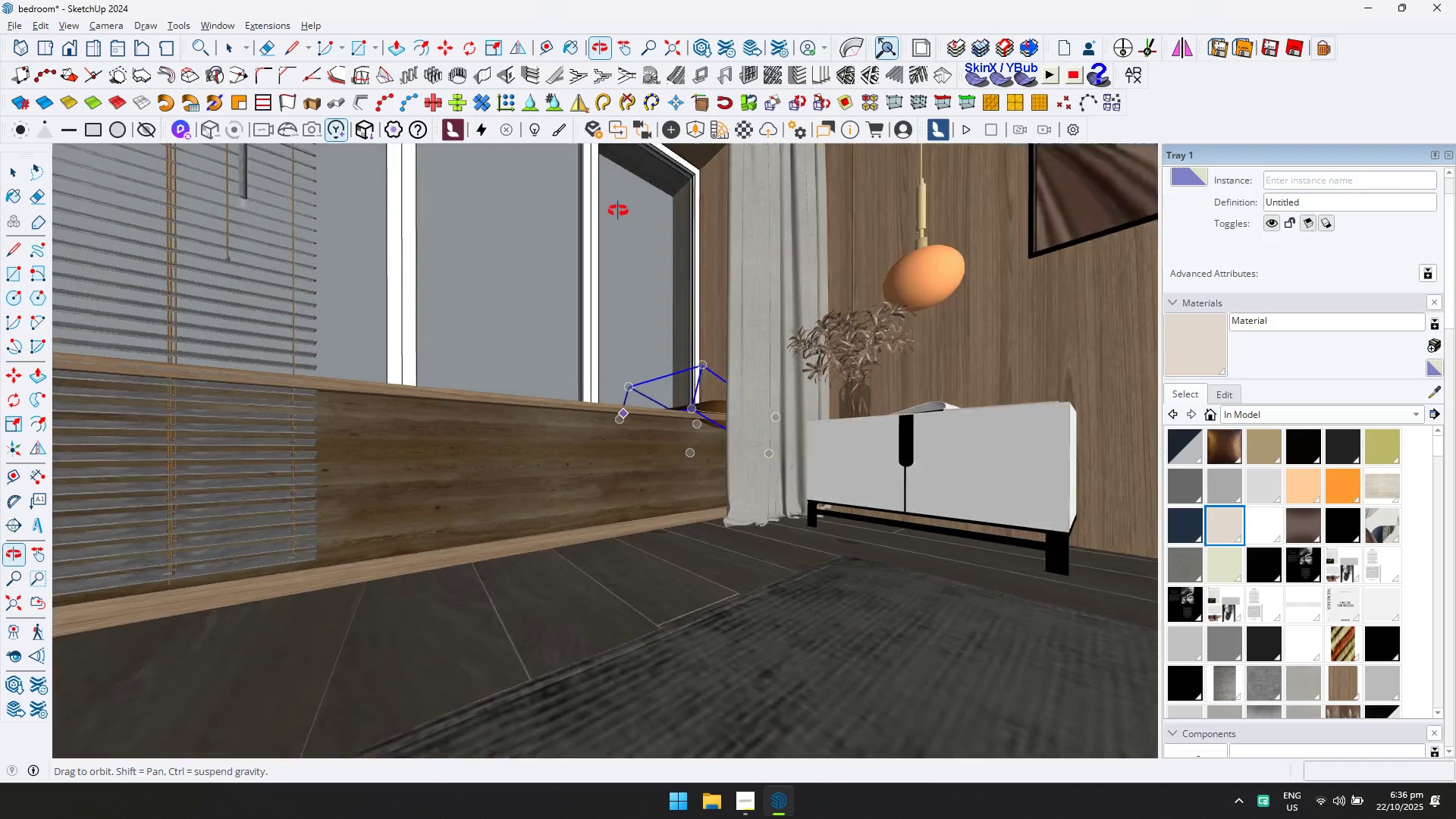 
scroll: coordinate [679, 416], scroll_direction: up, amount: 4.0
 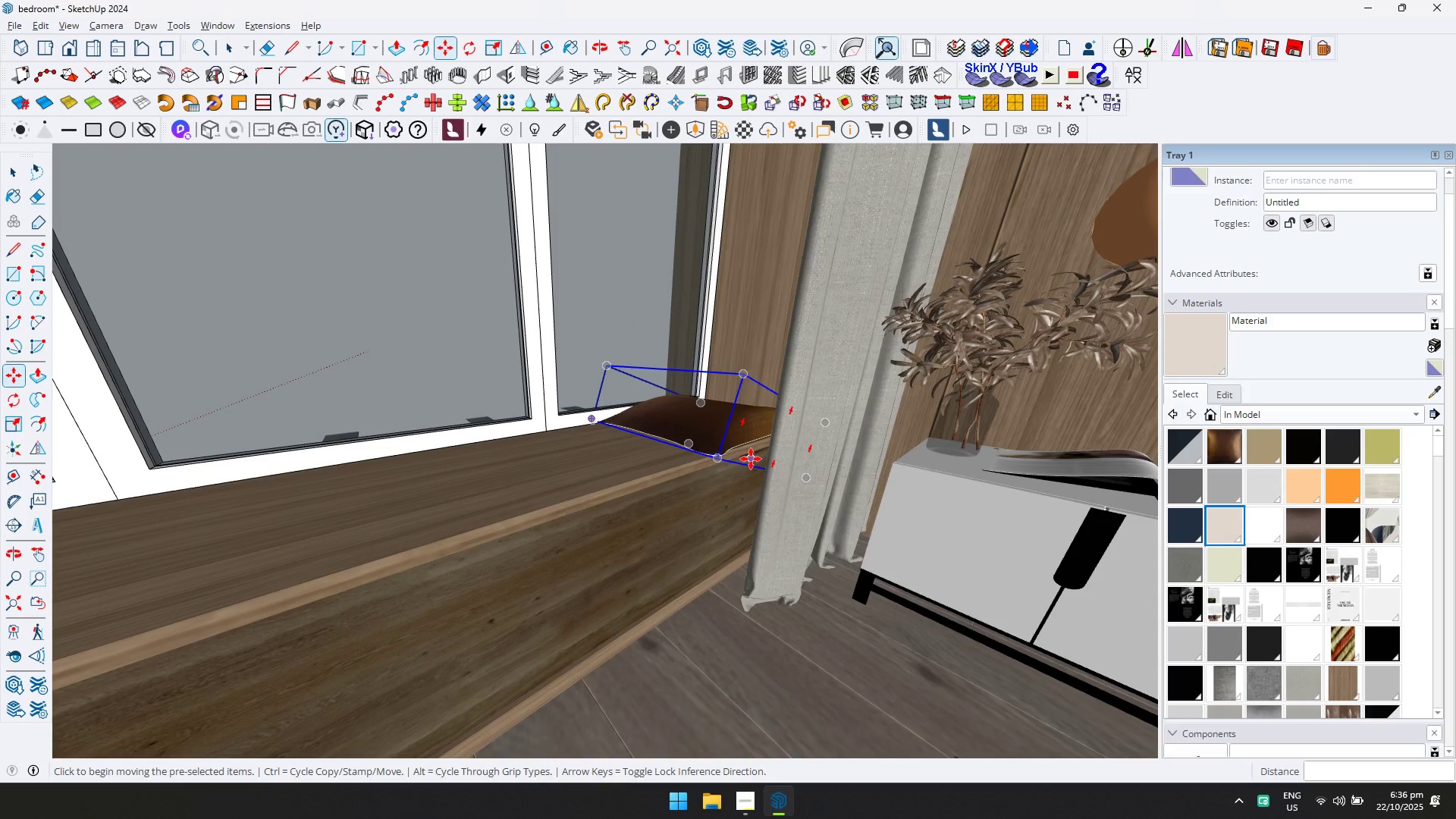 
left_click([751, 459])
 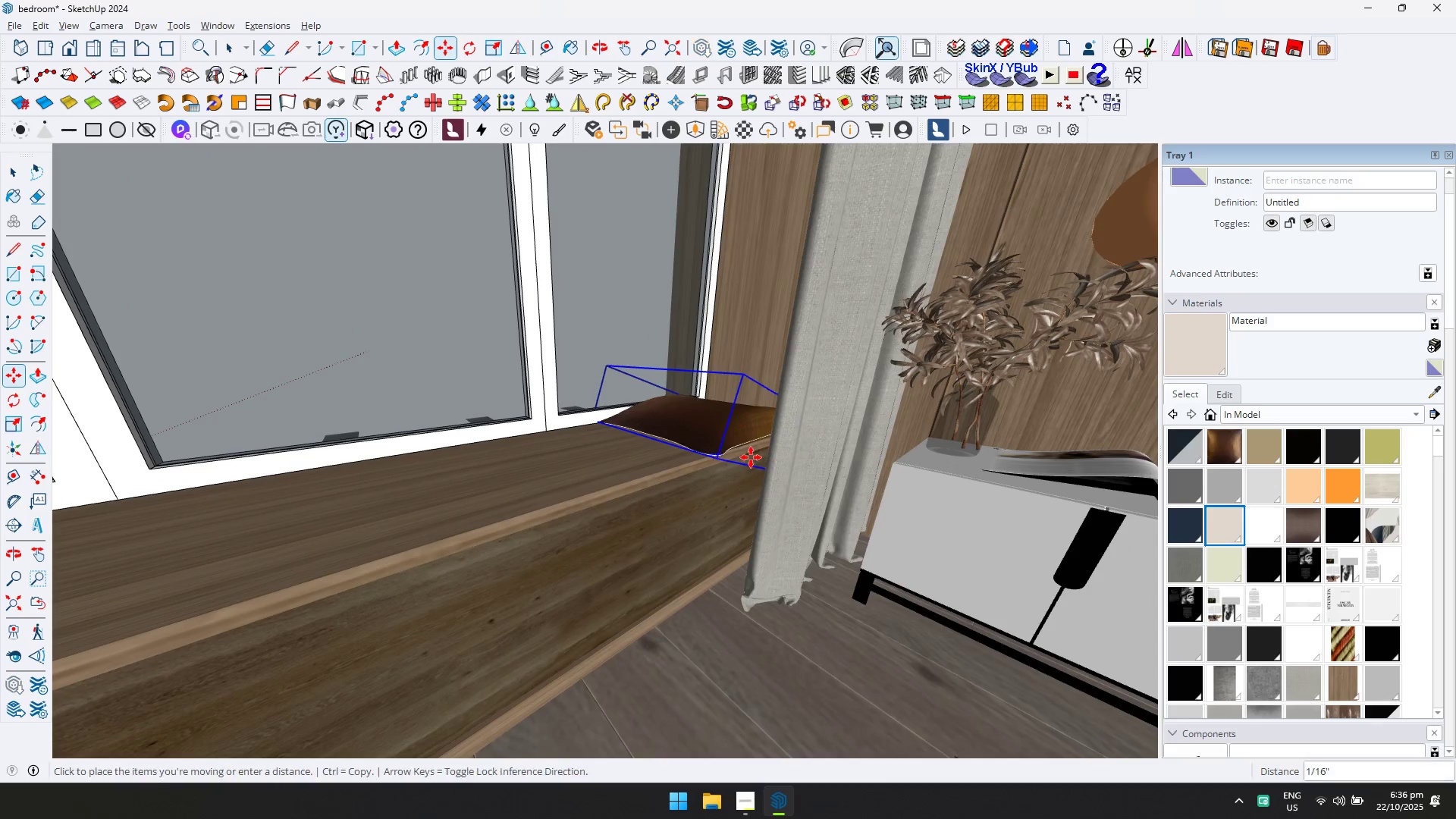 
key(ArrowUp)
 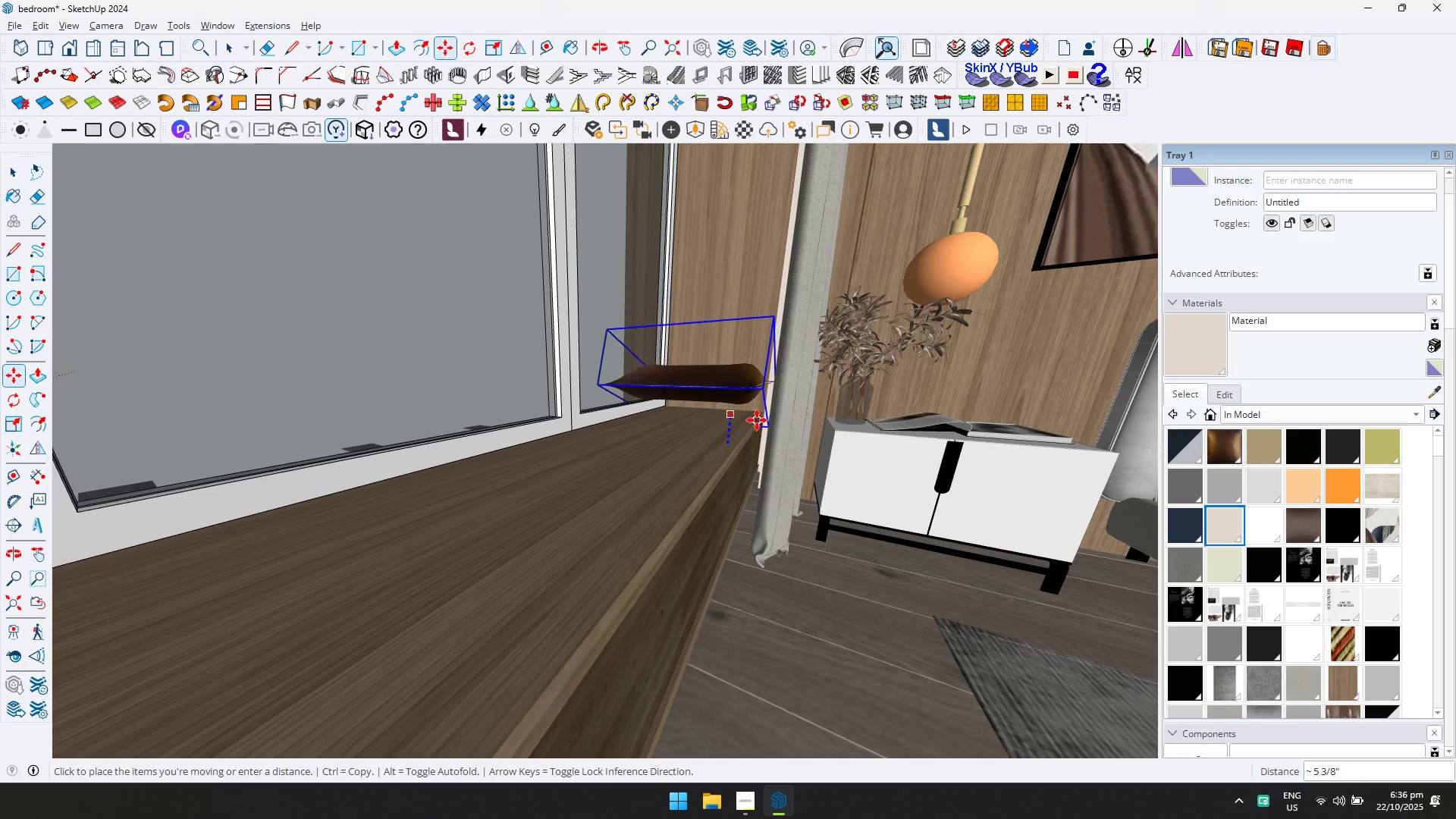 
scroll: coordinate [751, 409], scroll_direction: up, amount: 4.0
 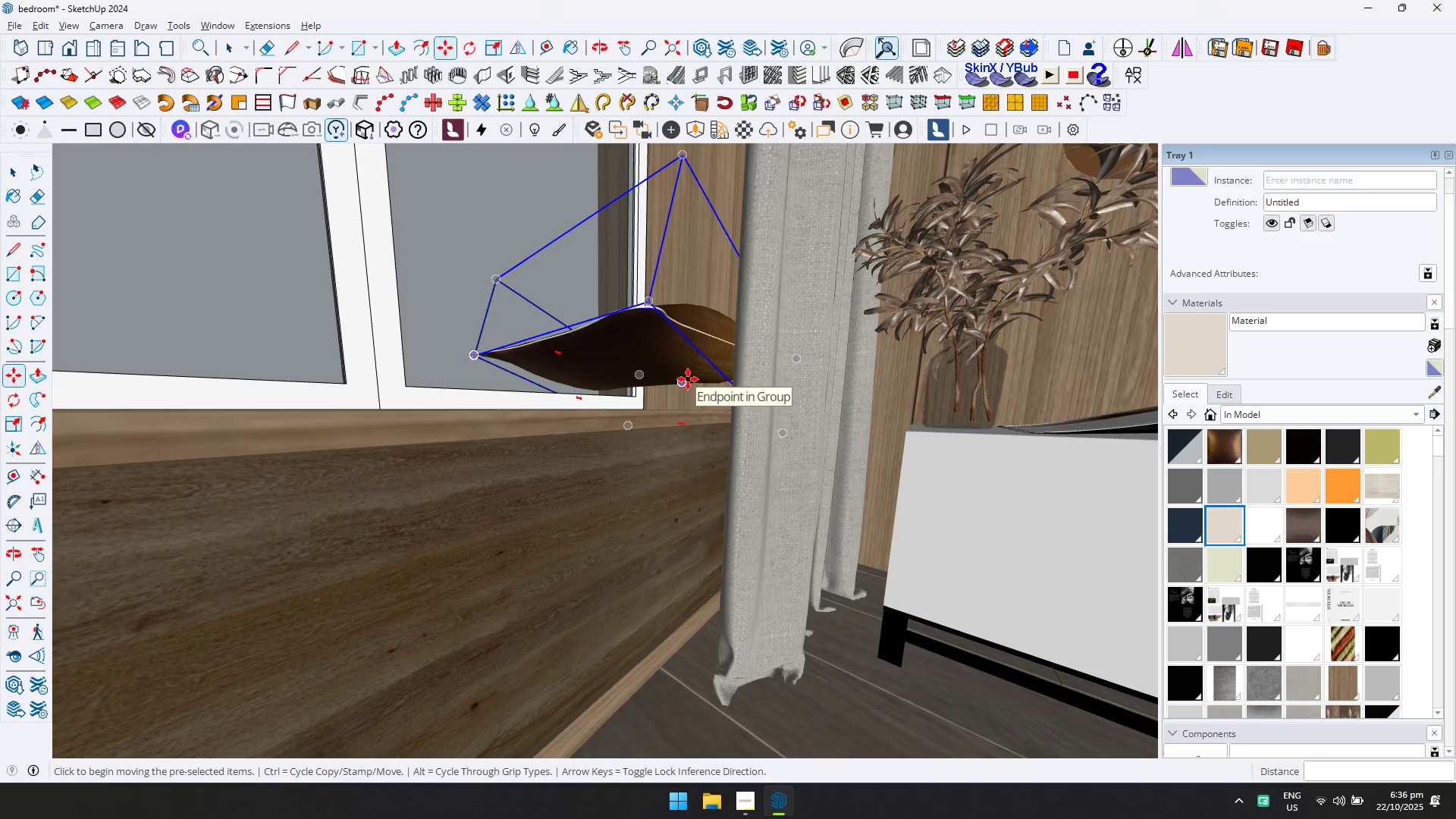 
left_click([692, 375])
 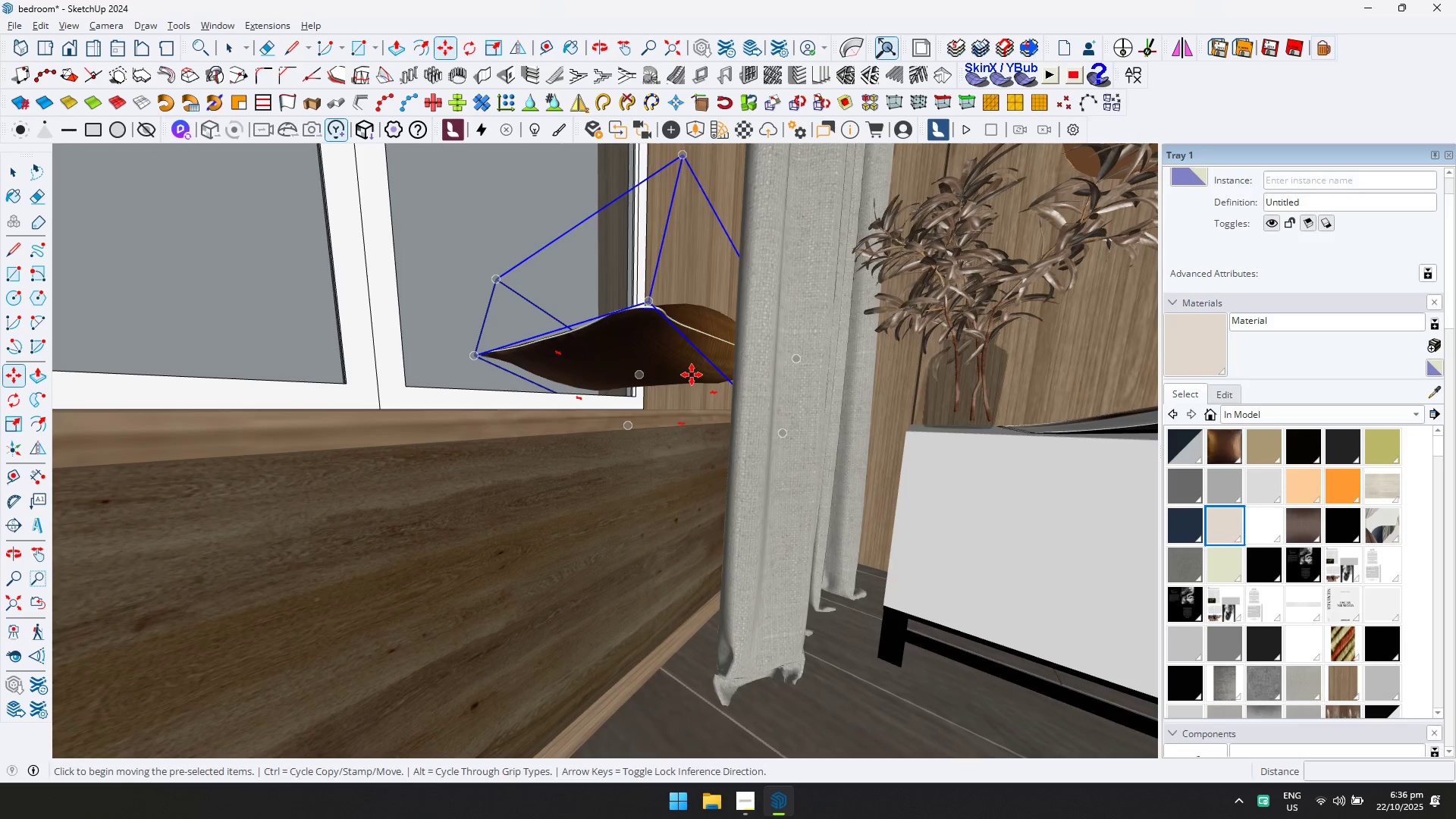 
key(L)
 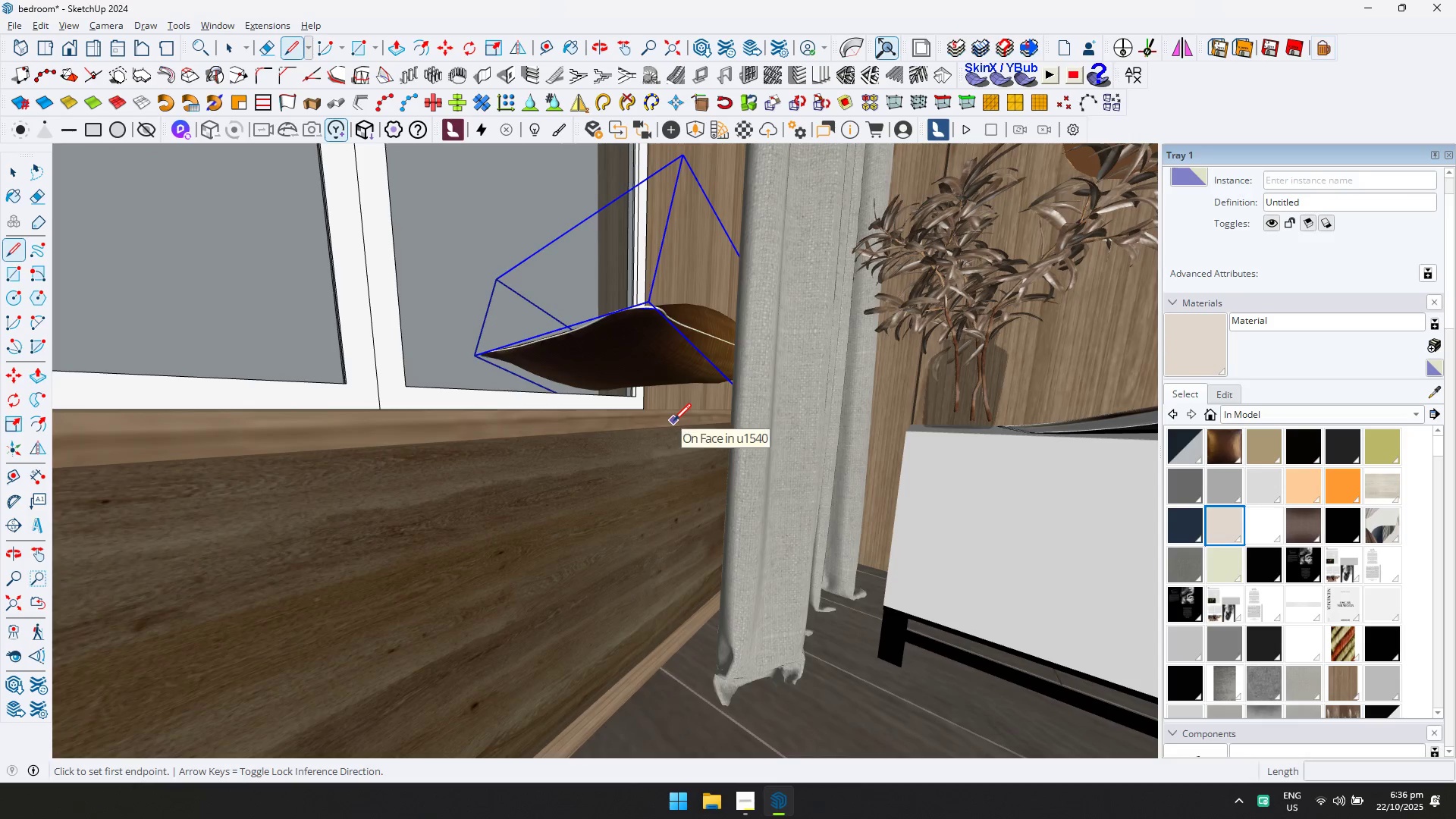 
key(ArrowUp)
 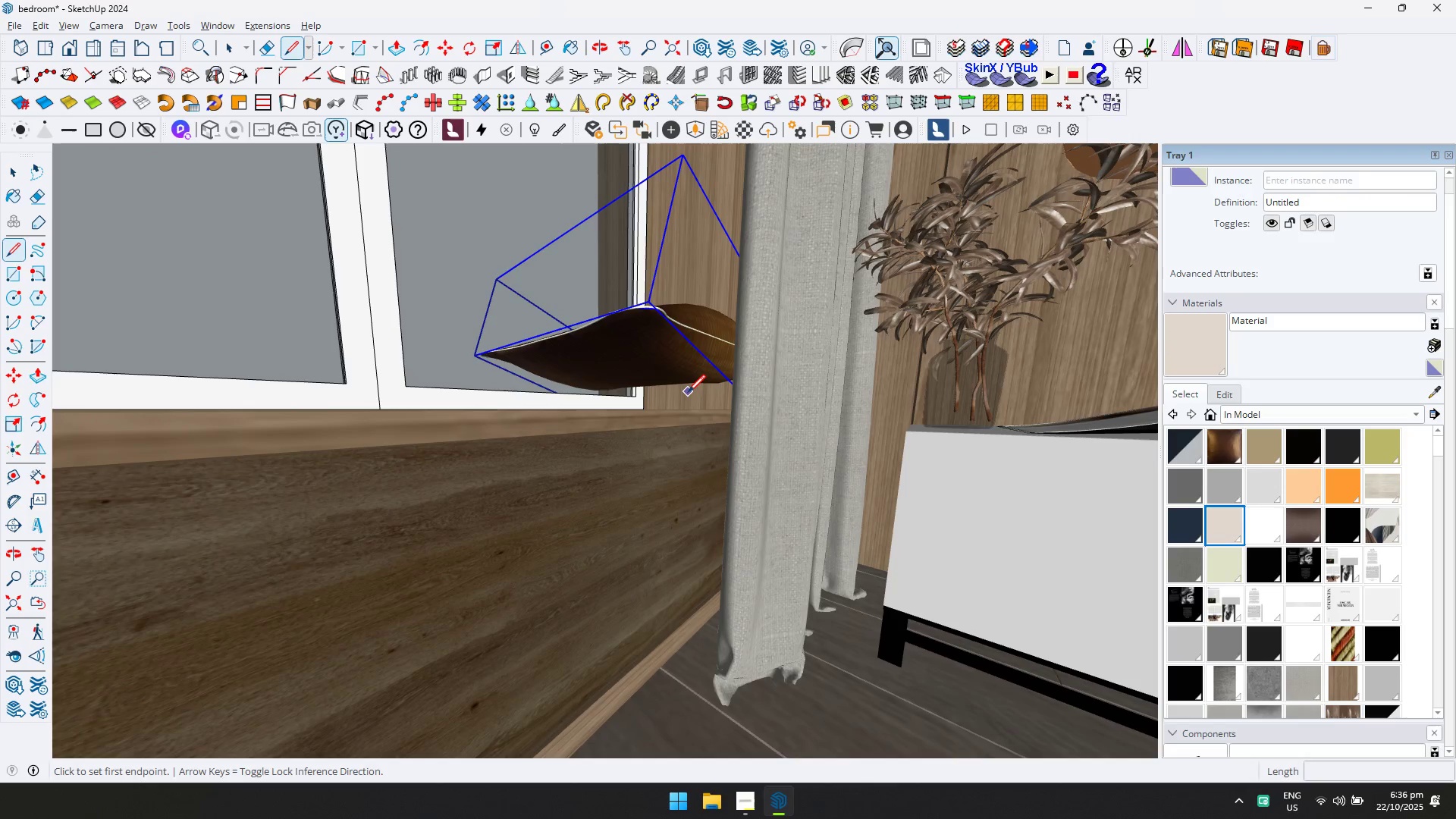 
key(M)
 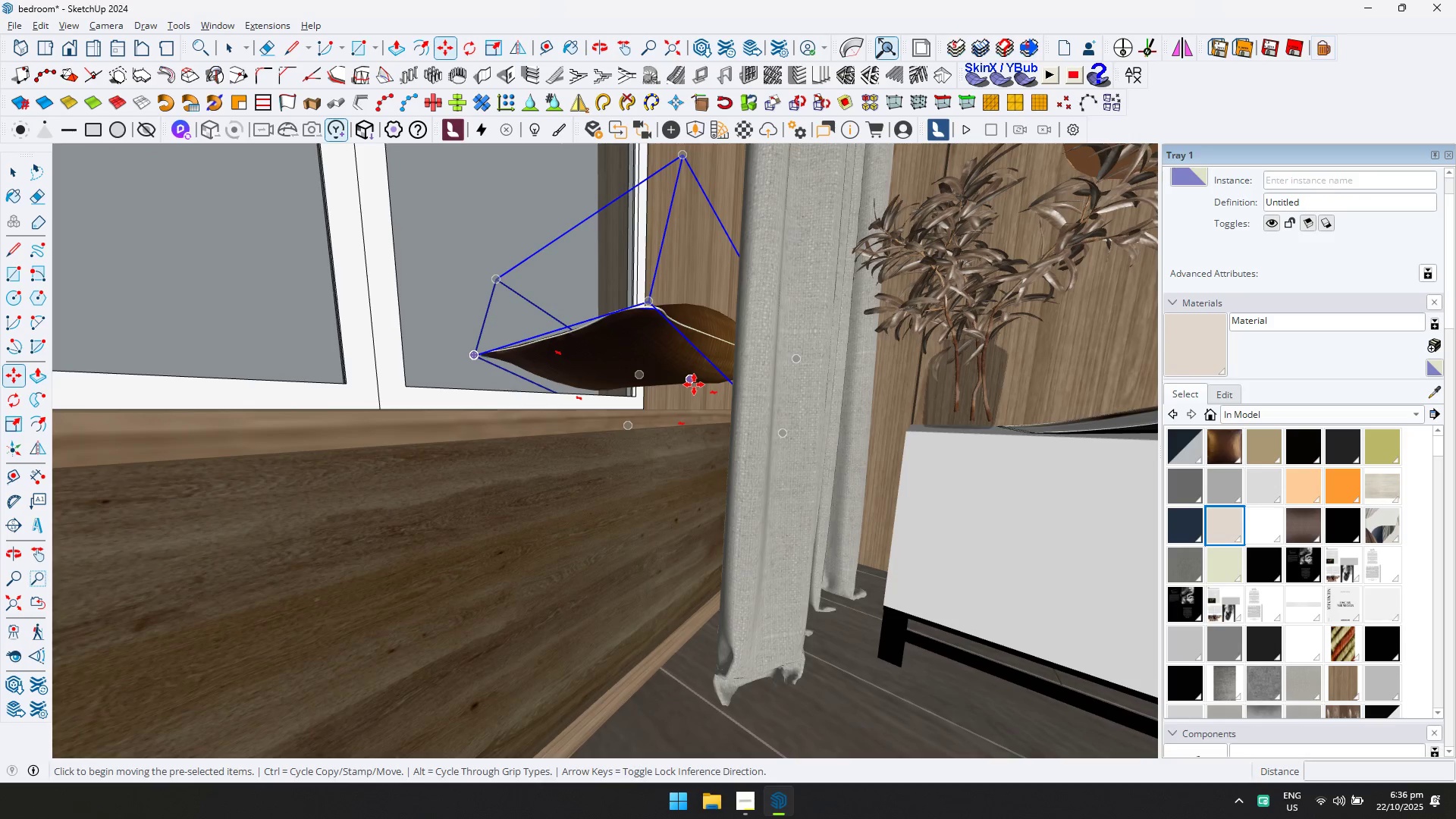 
left_click([694, 384])
 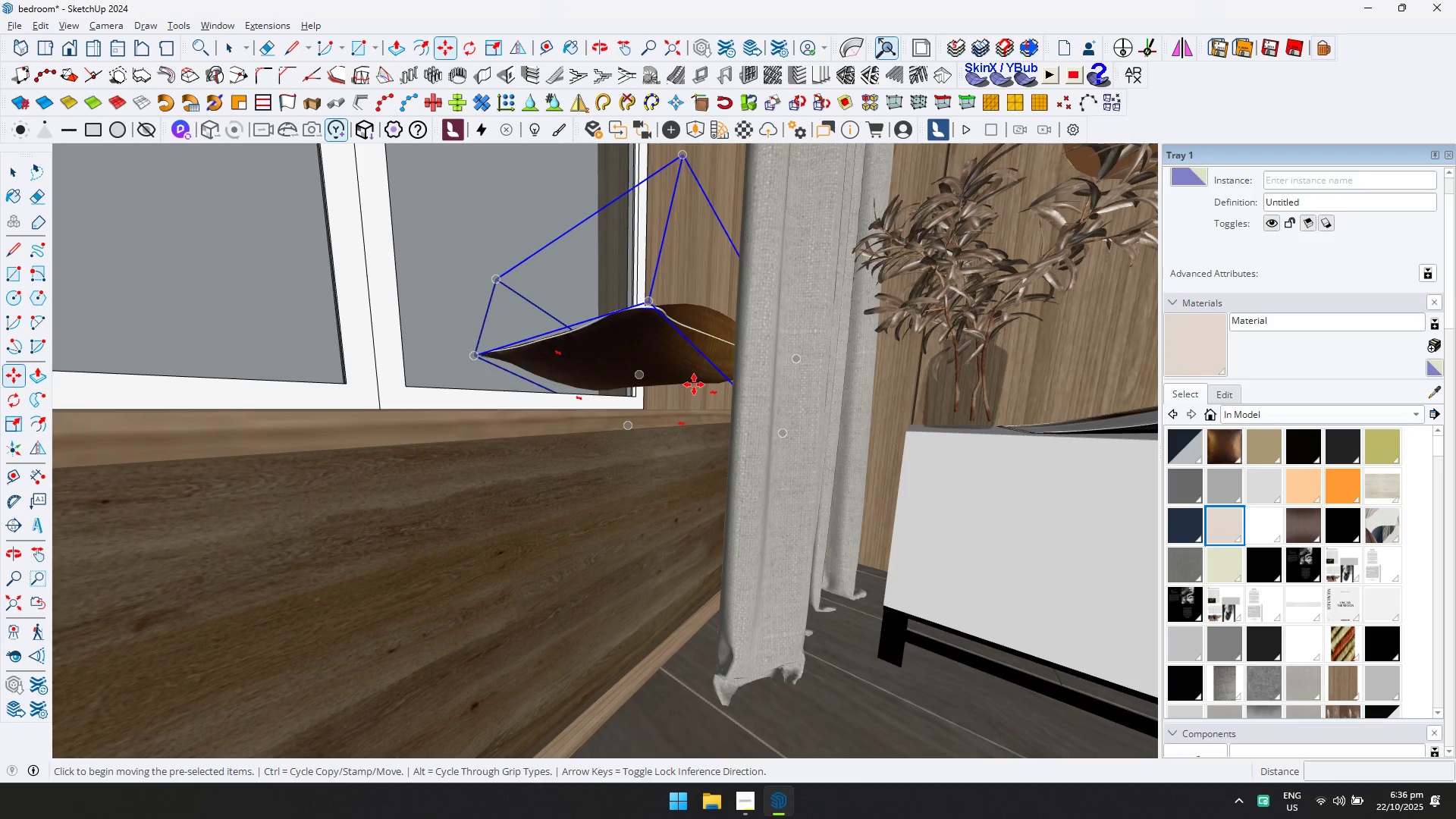 
key(ArrowUp)
 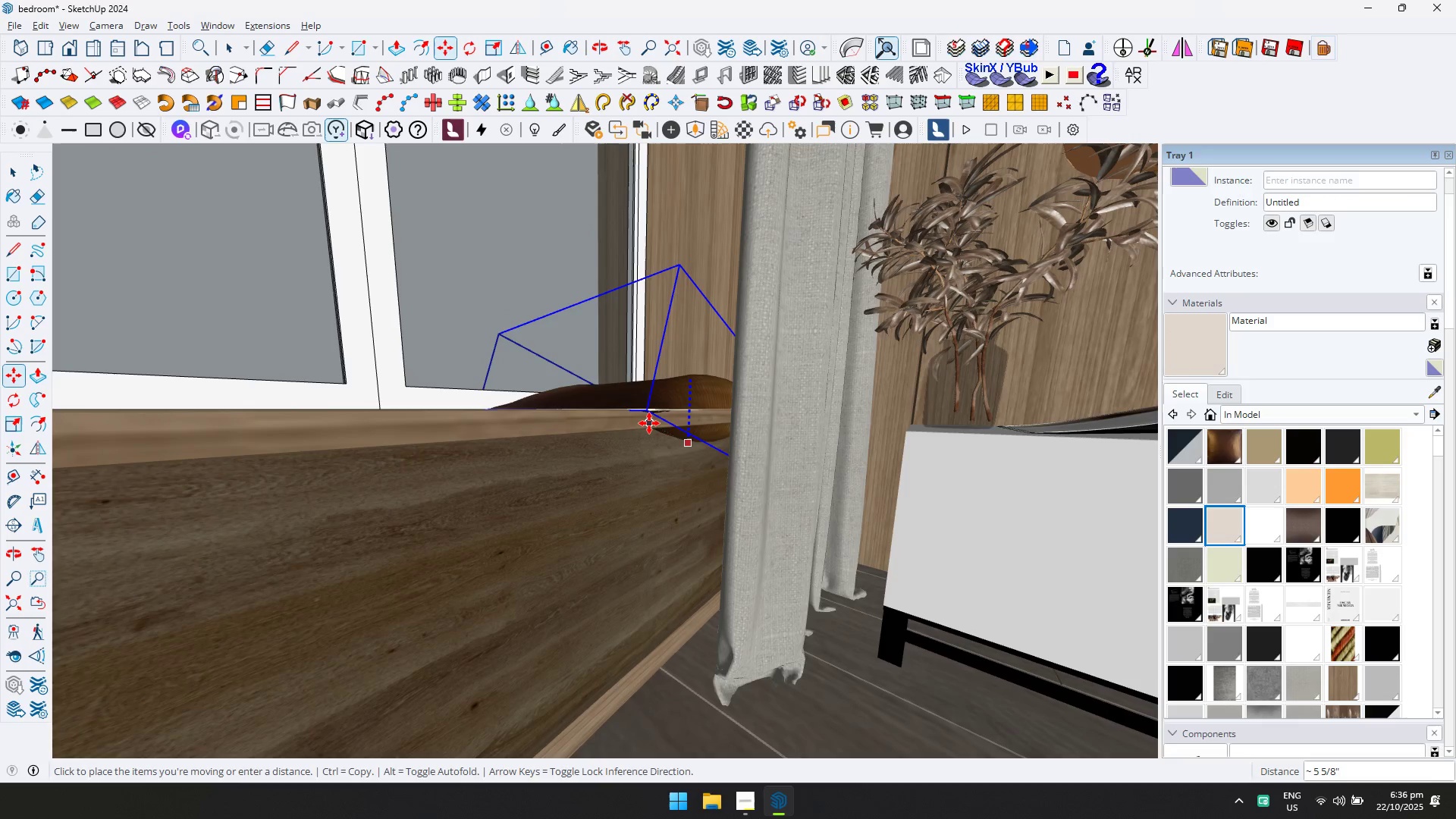 
left_click([649, 423])
 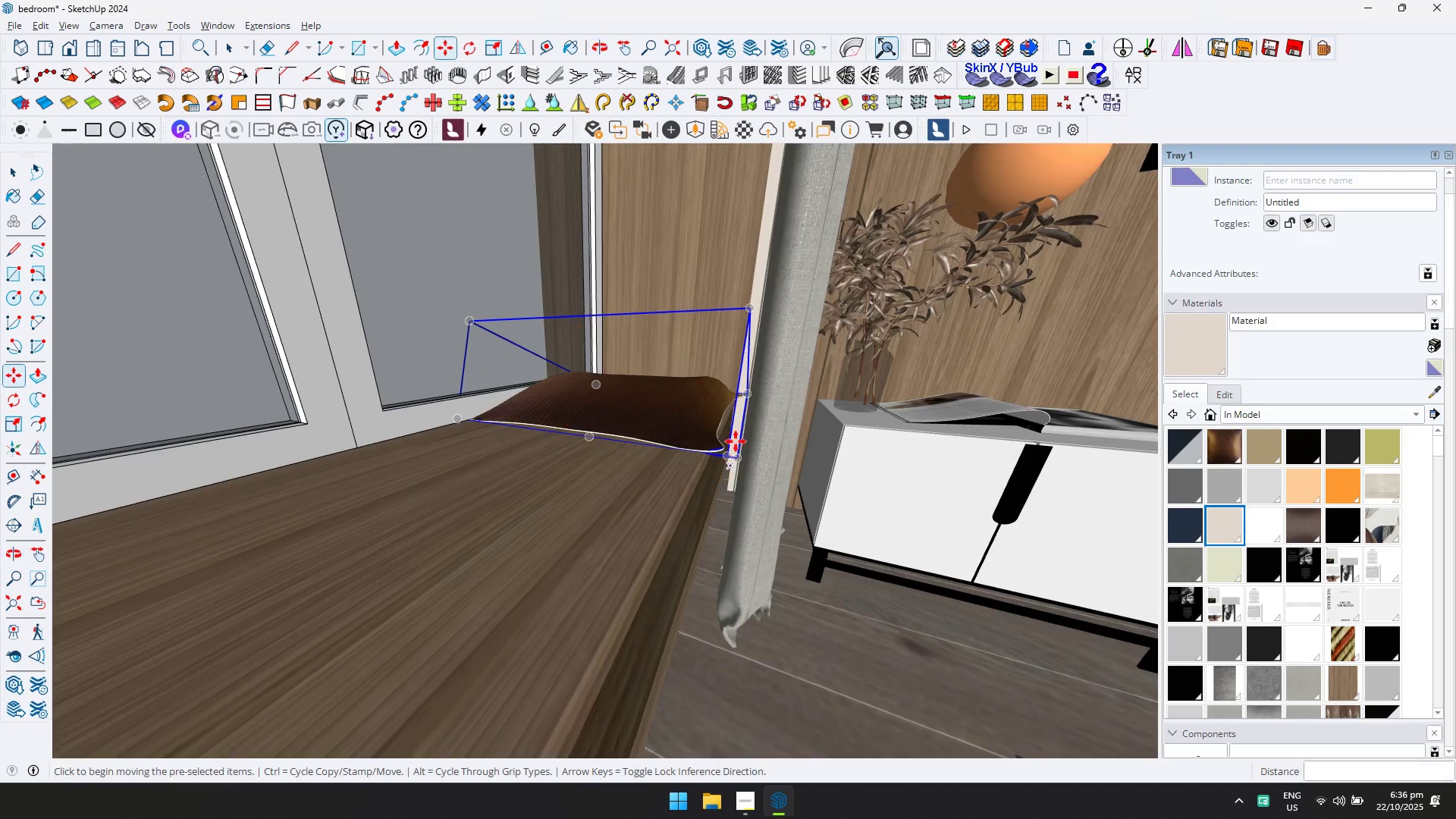 
key(S)
 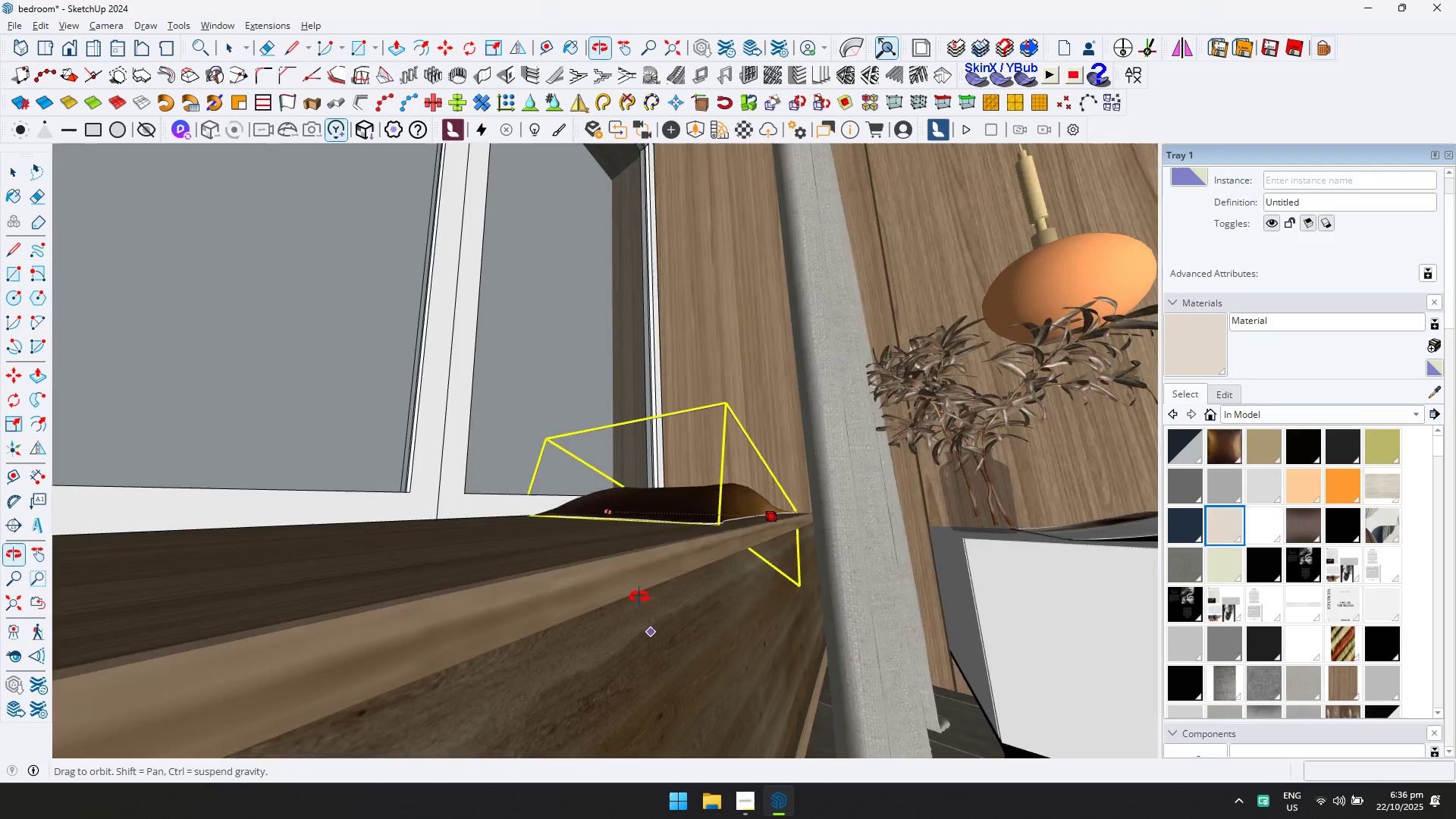 
left_click([599, 490])
 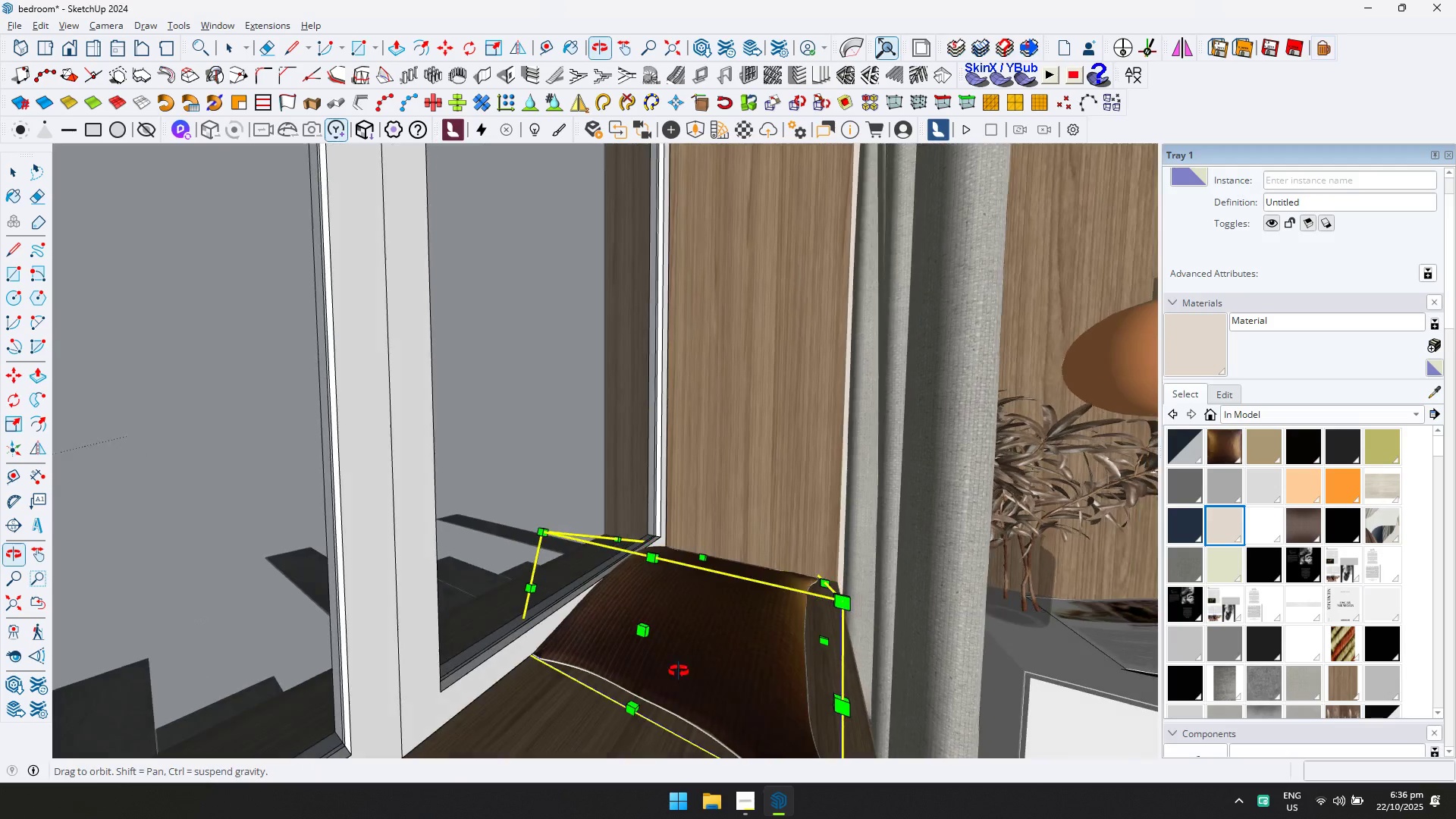 
scroll: coordinate [717, 607], scroll_direction: down, amount: 5.0
 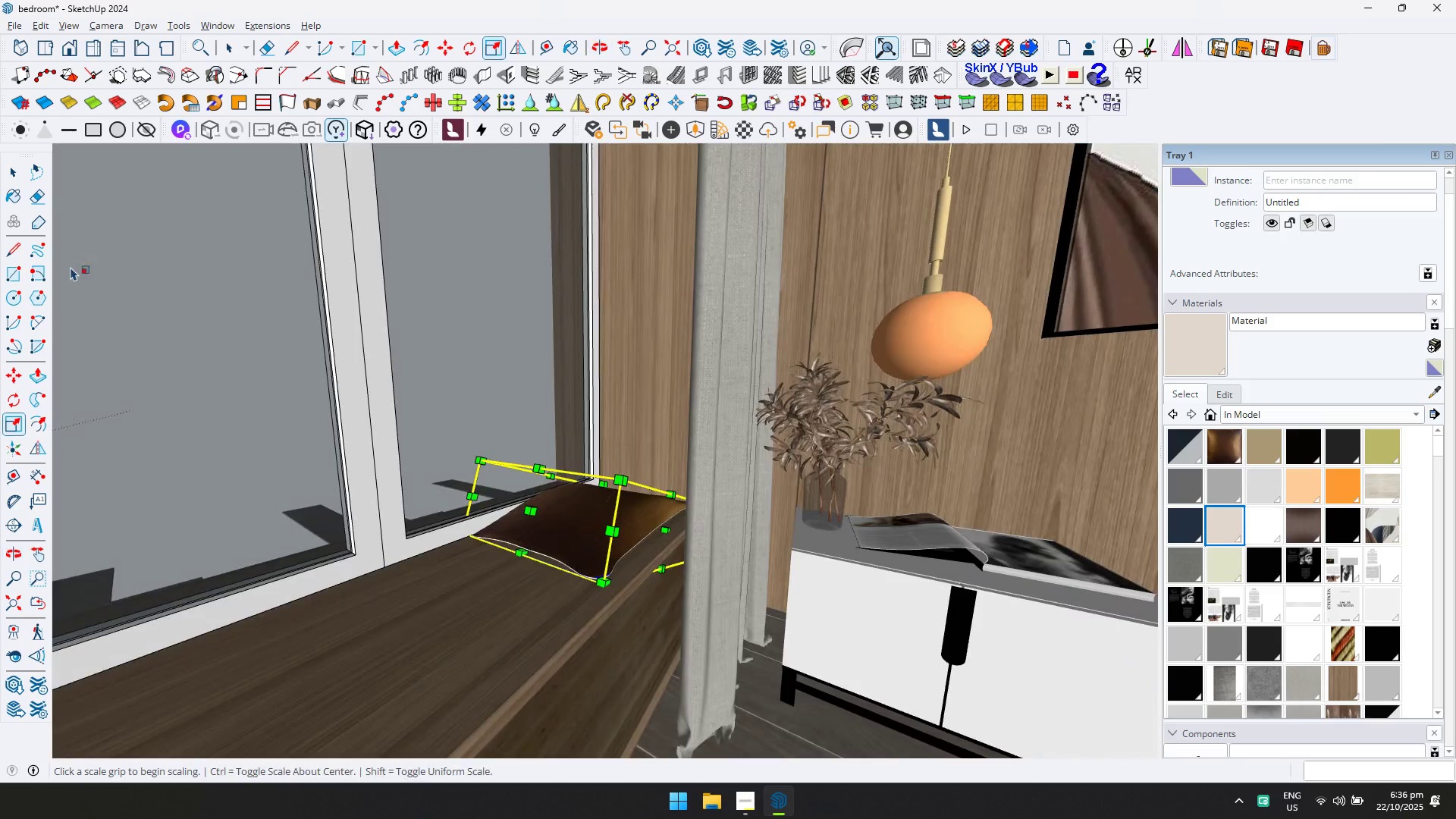 
key(Shift+ShiftLeft)
 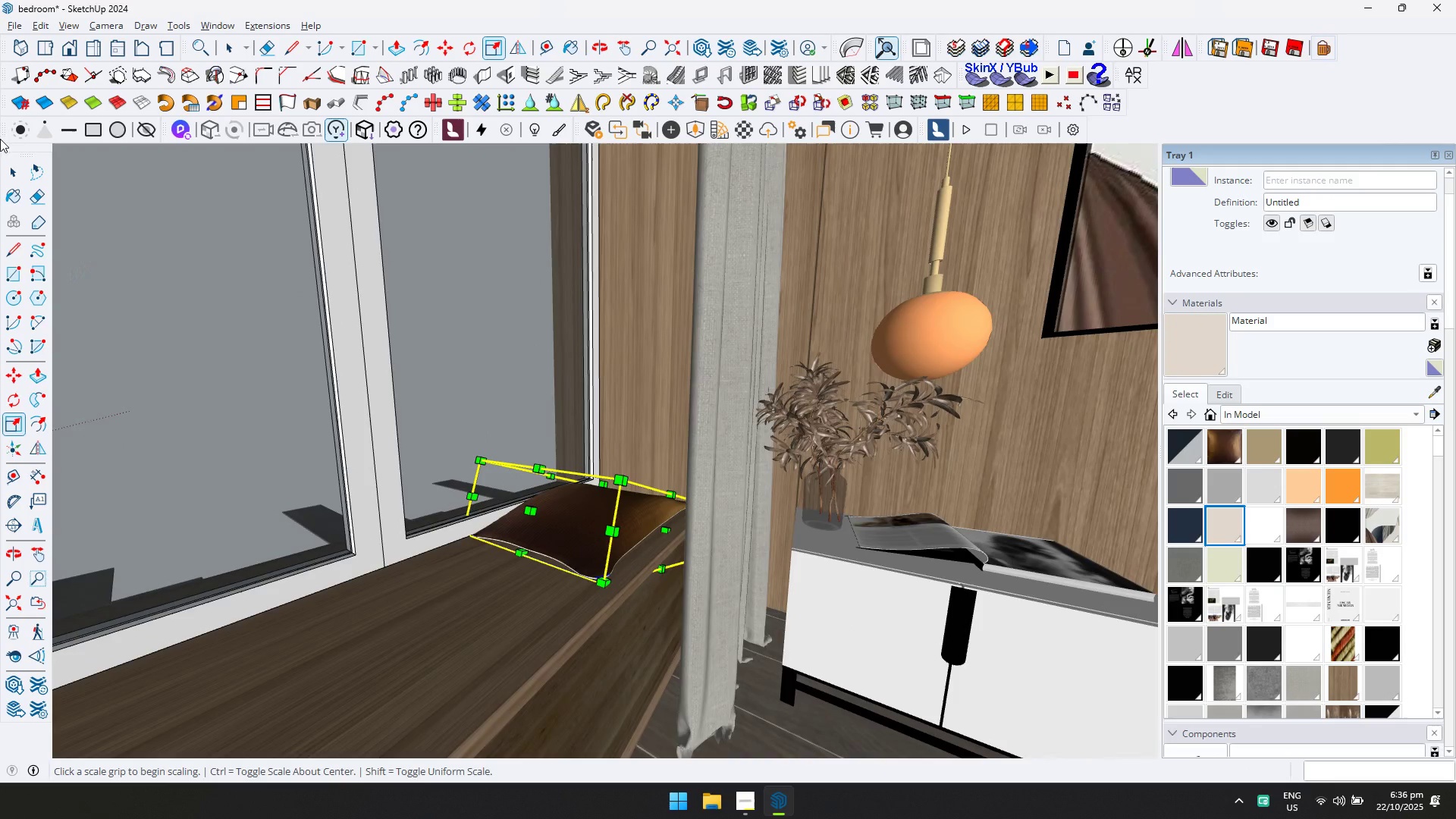 
left_click([10, 162])
 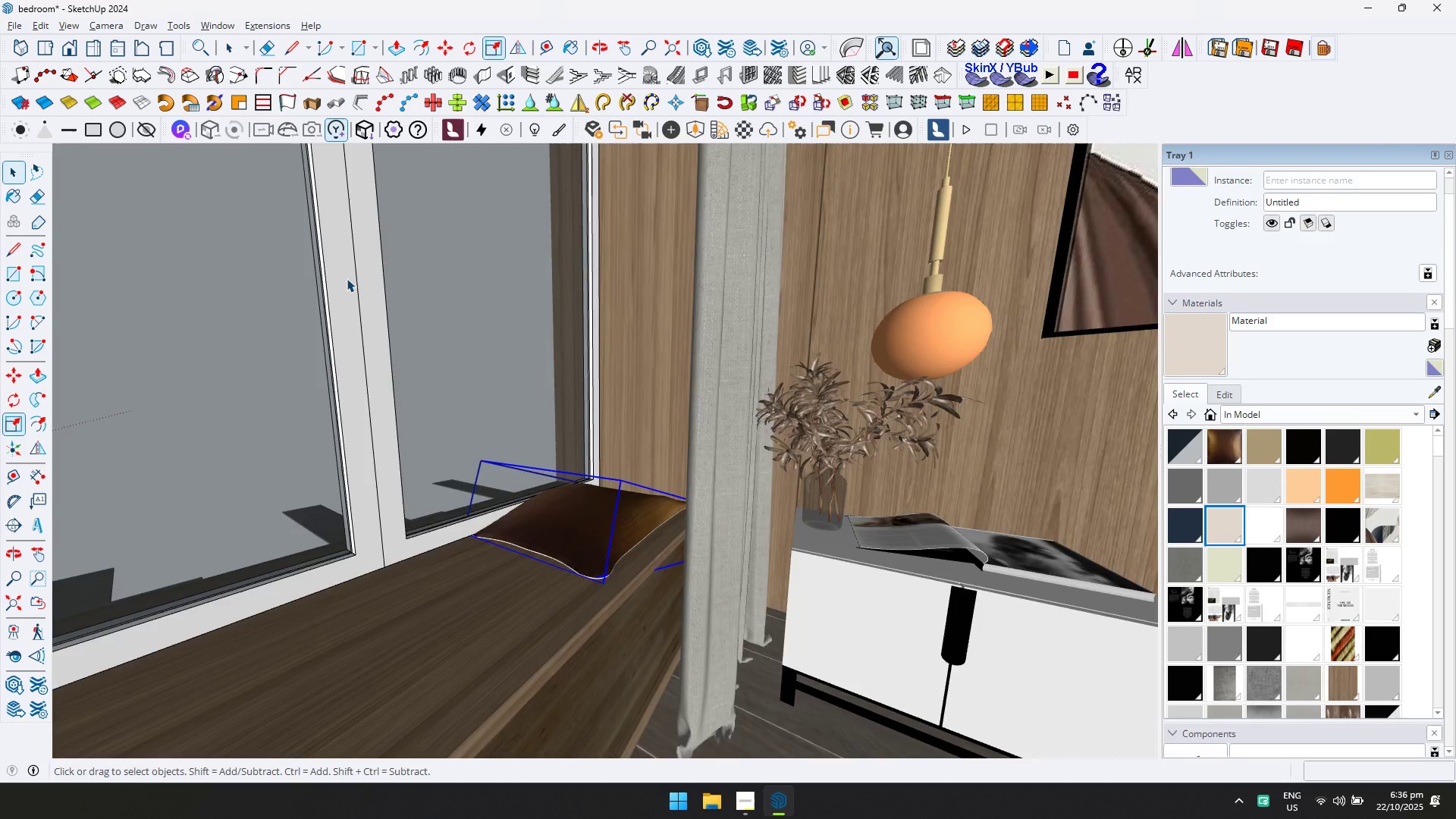 
scroll: coordinate [600, 367], scroll_direction: down, amount: 6.0
 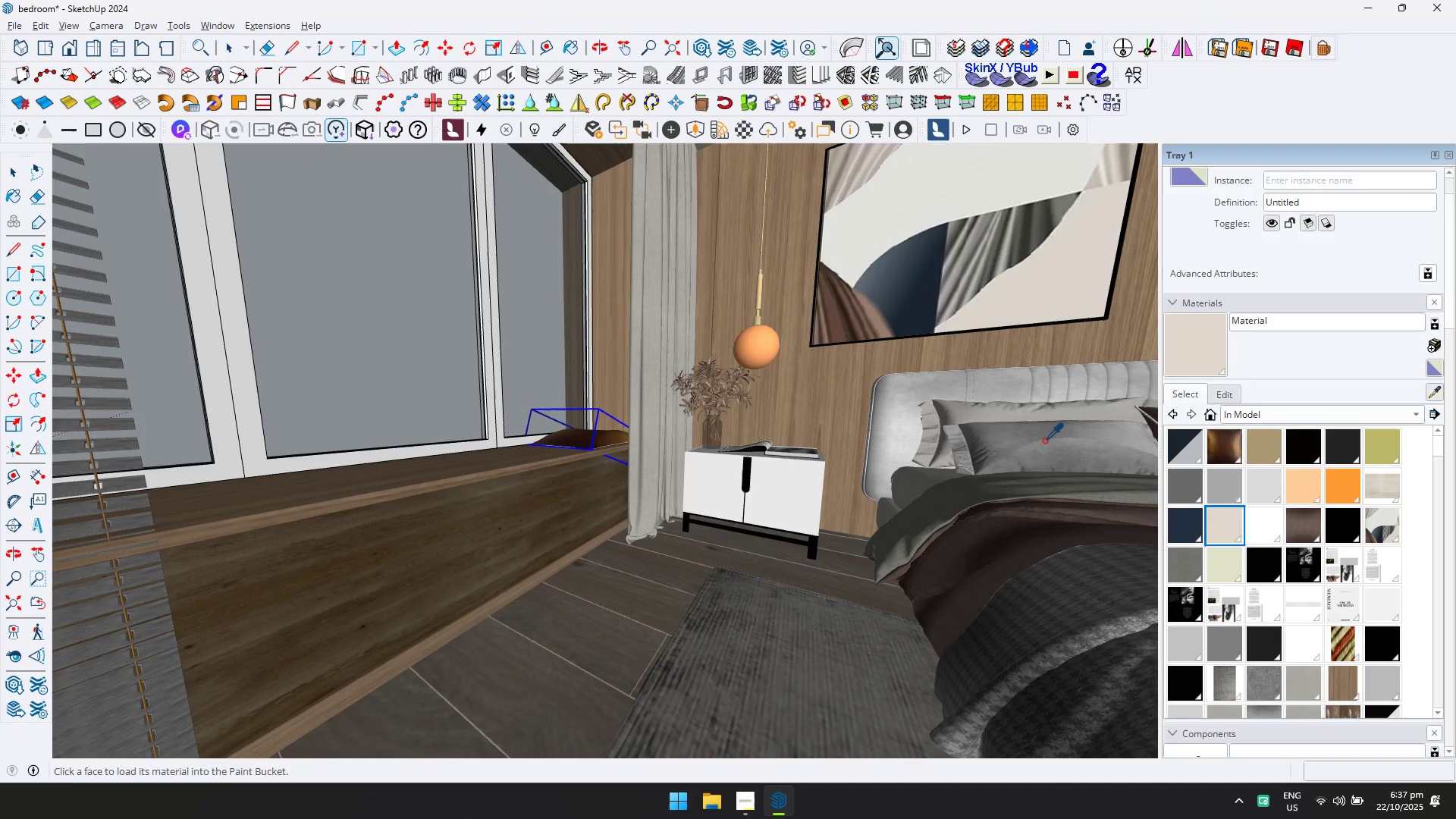 
key(Escape)
 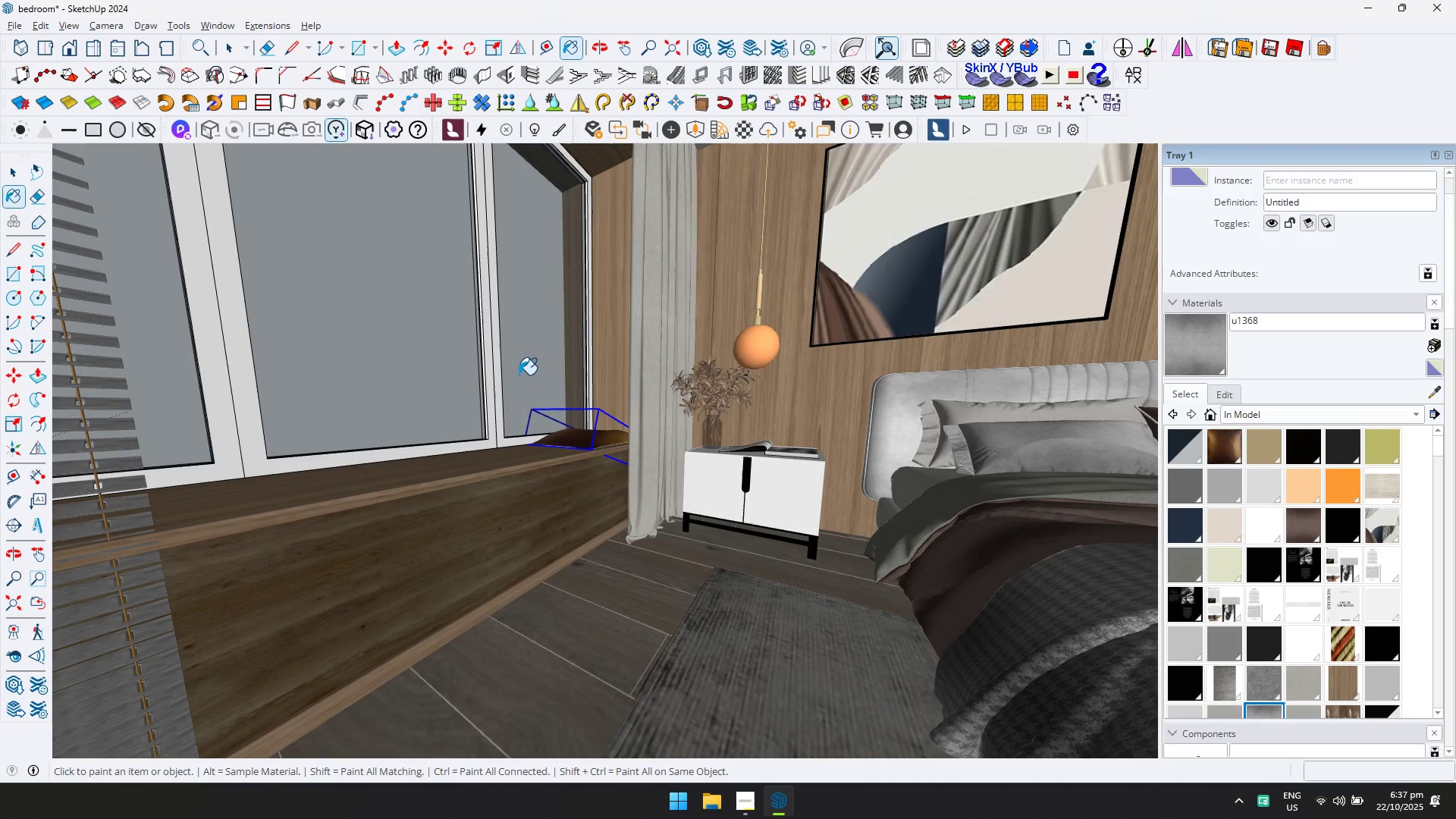 
key(Space)
 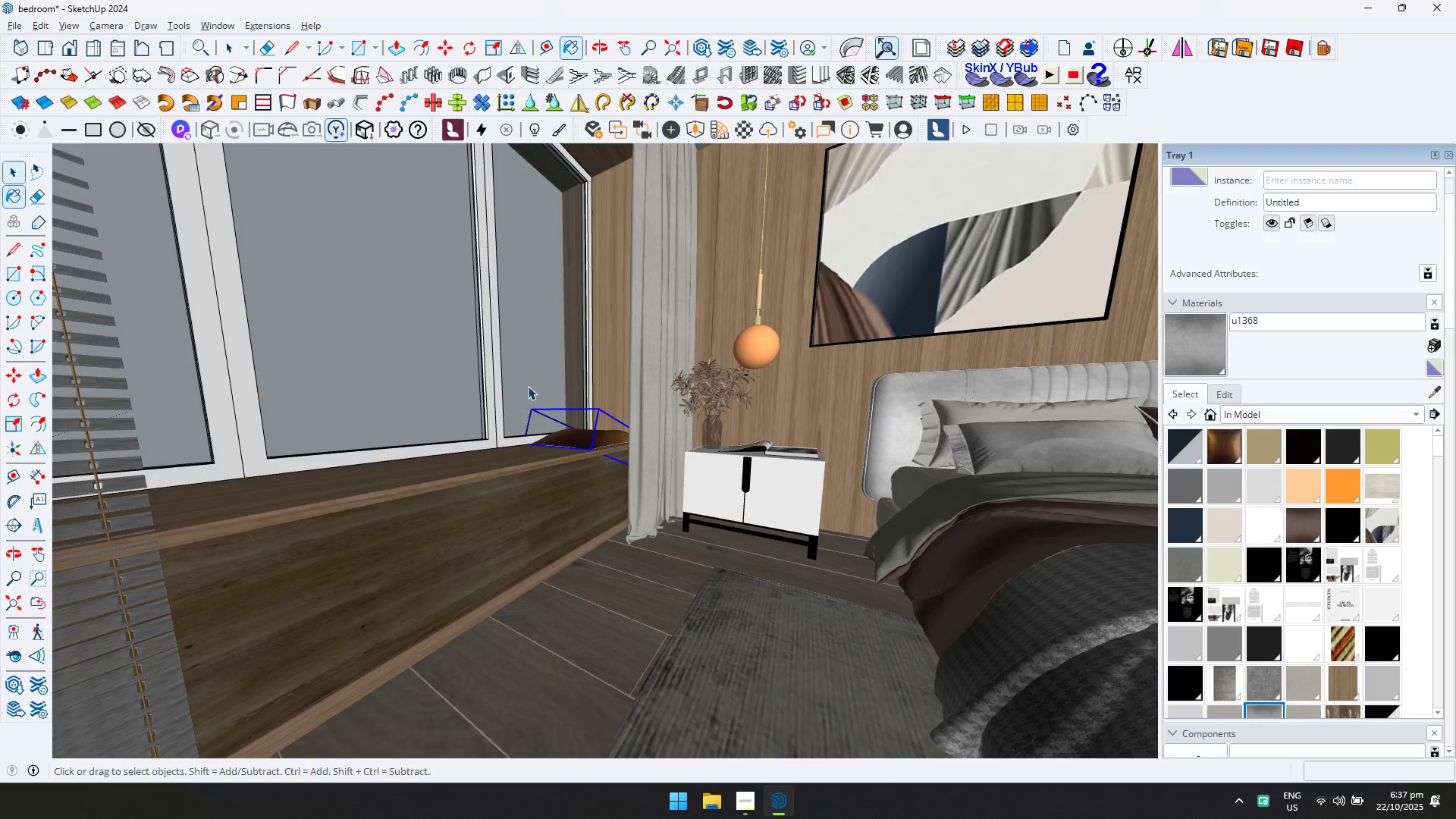 
key(Escape)
 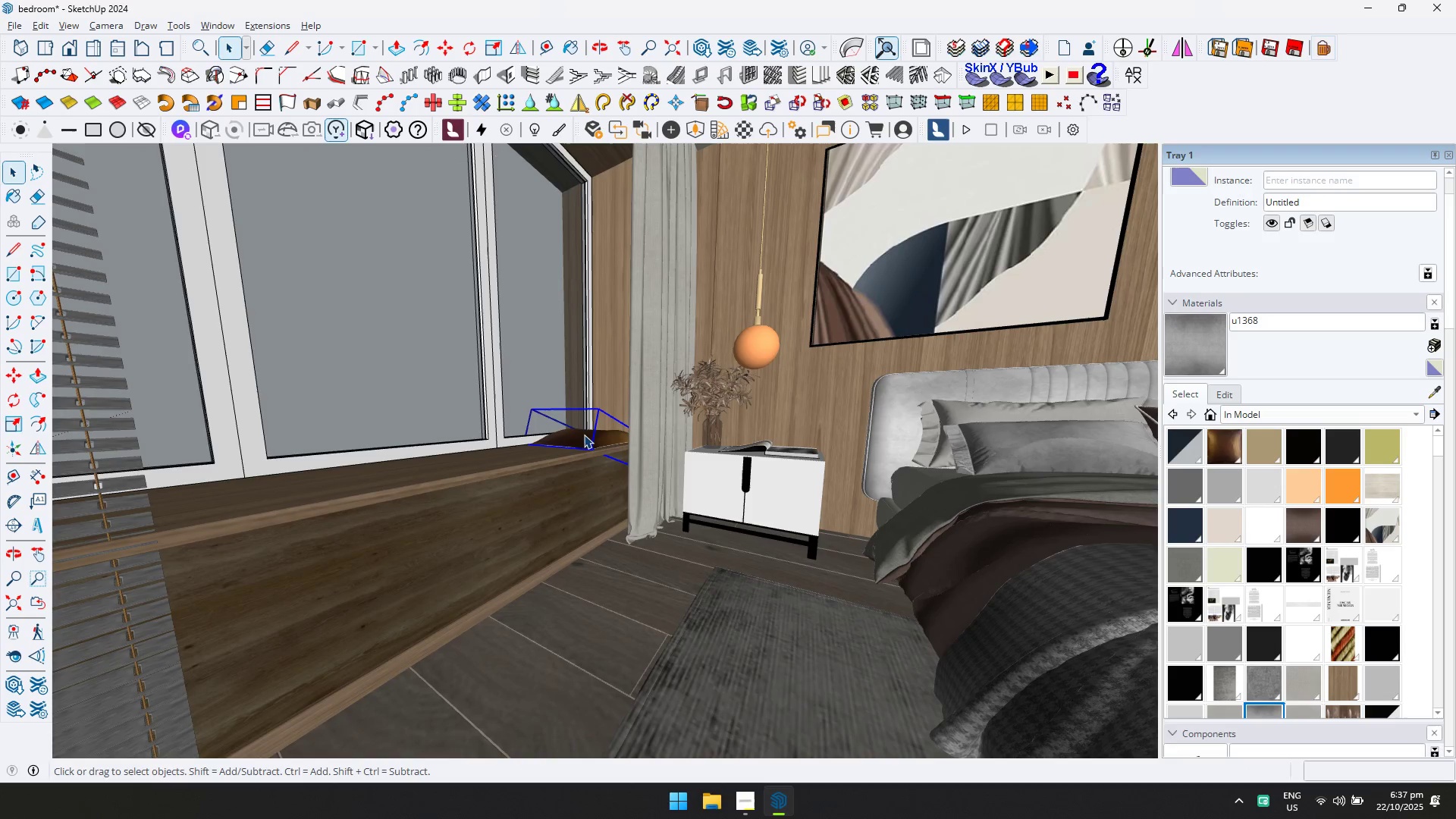 
double_click([584, 435])
 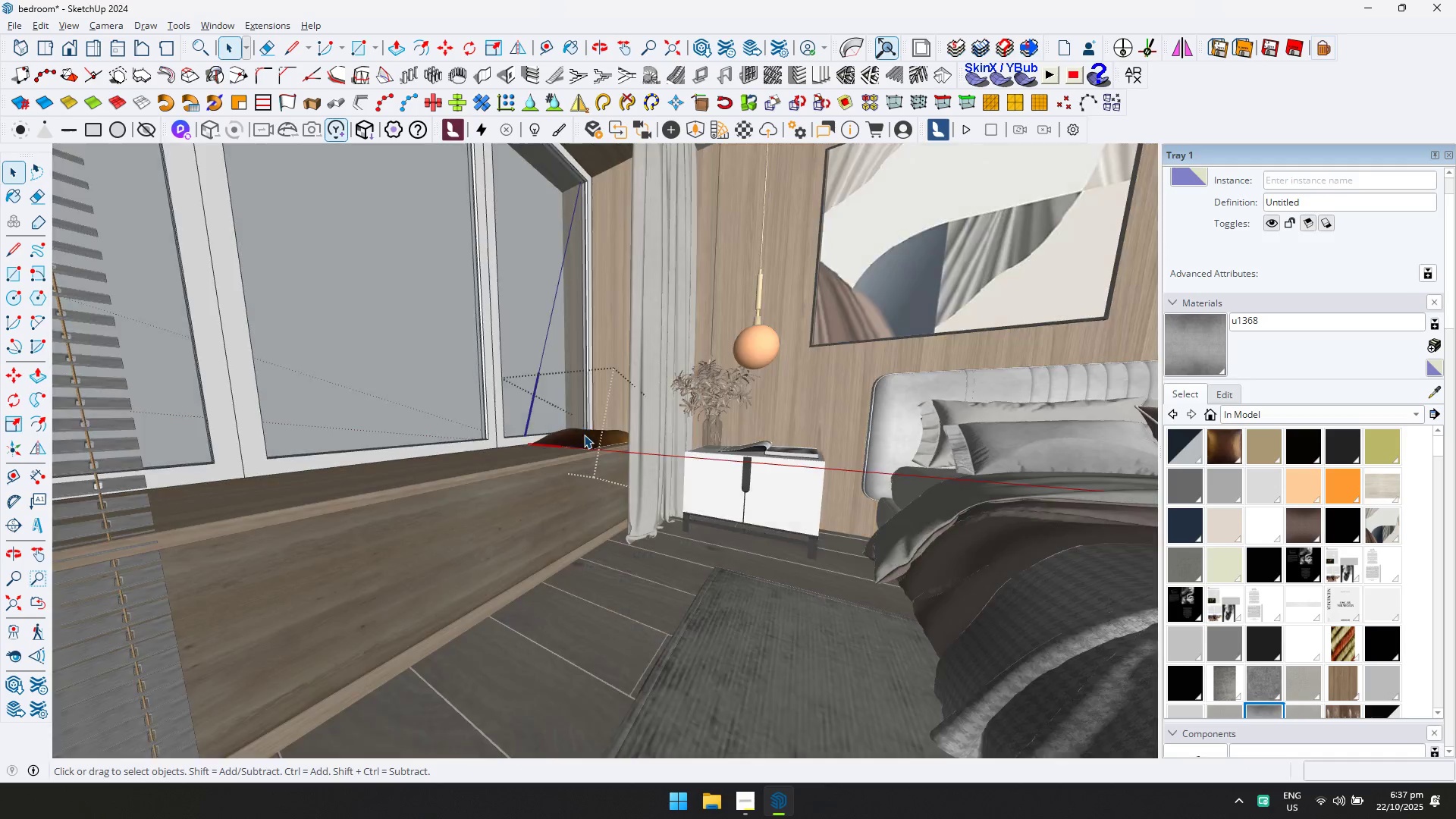 
triple_click([584, 435])
 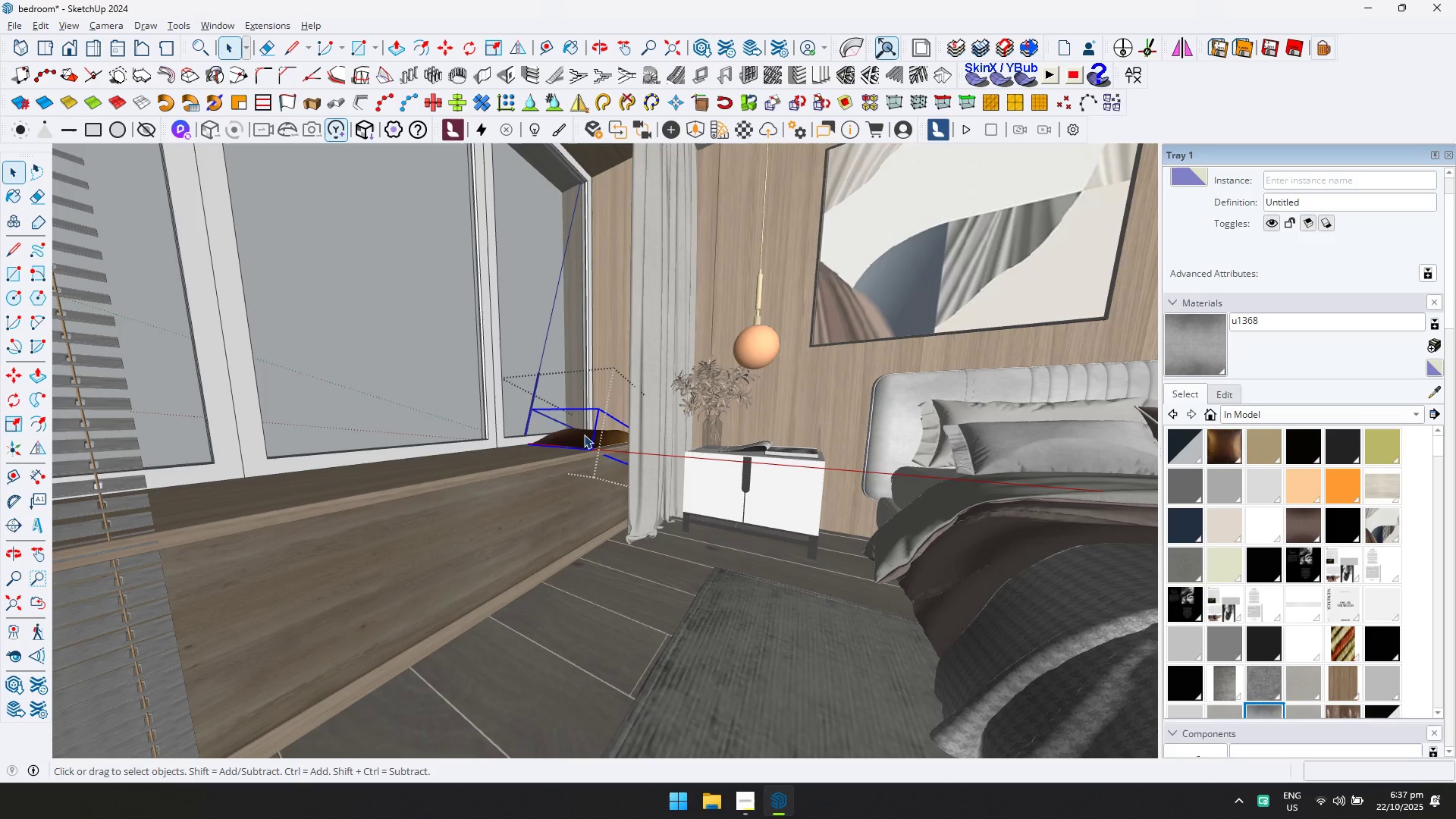 
triple_click([584, 435])
 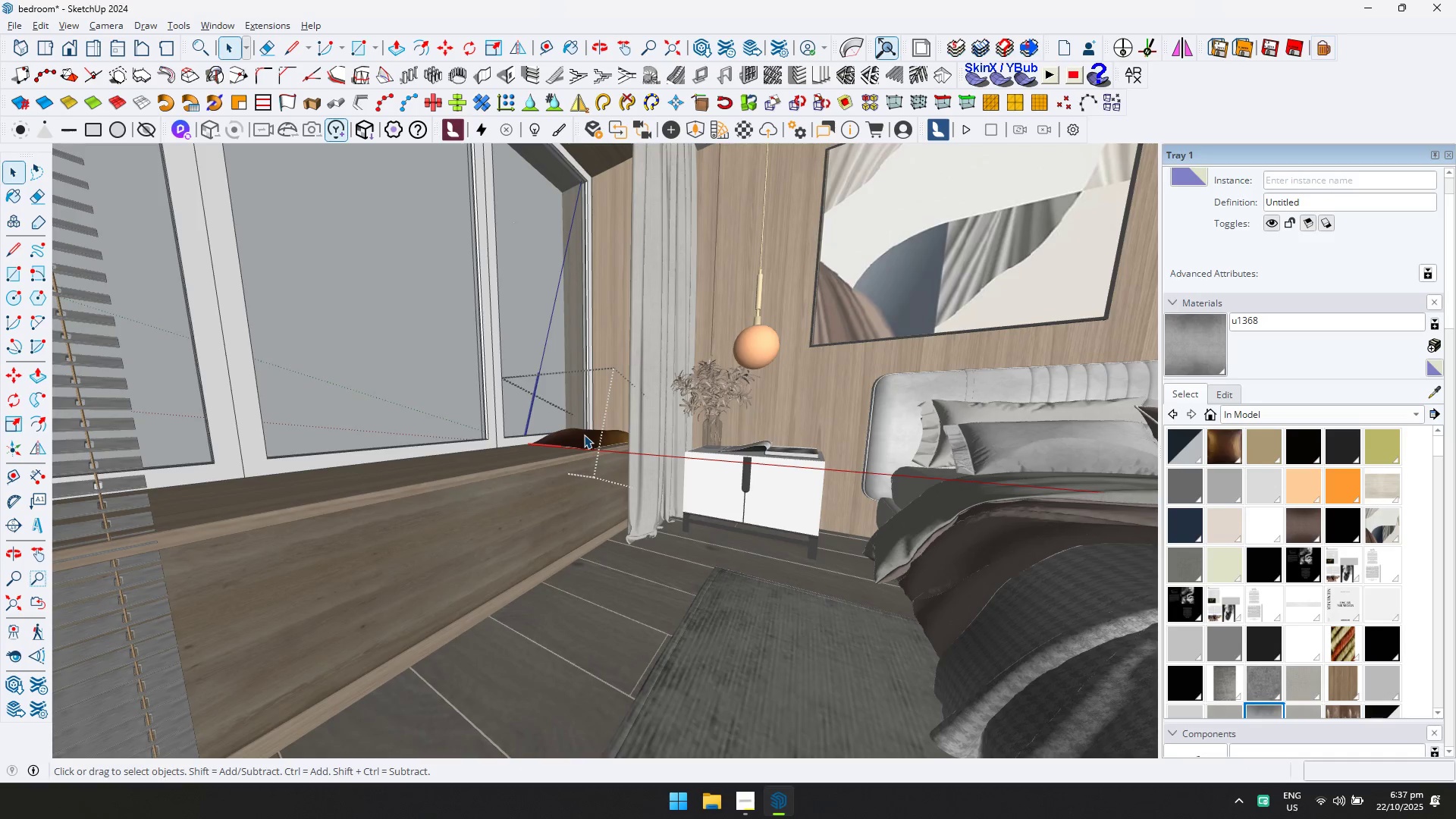 
triple_click([584, 435])
 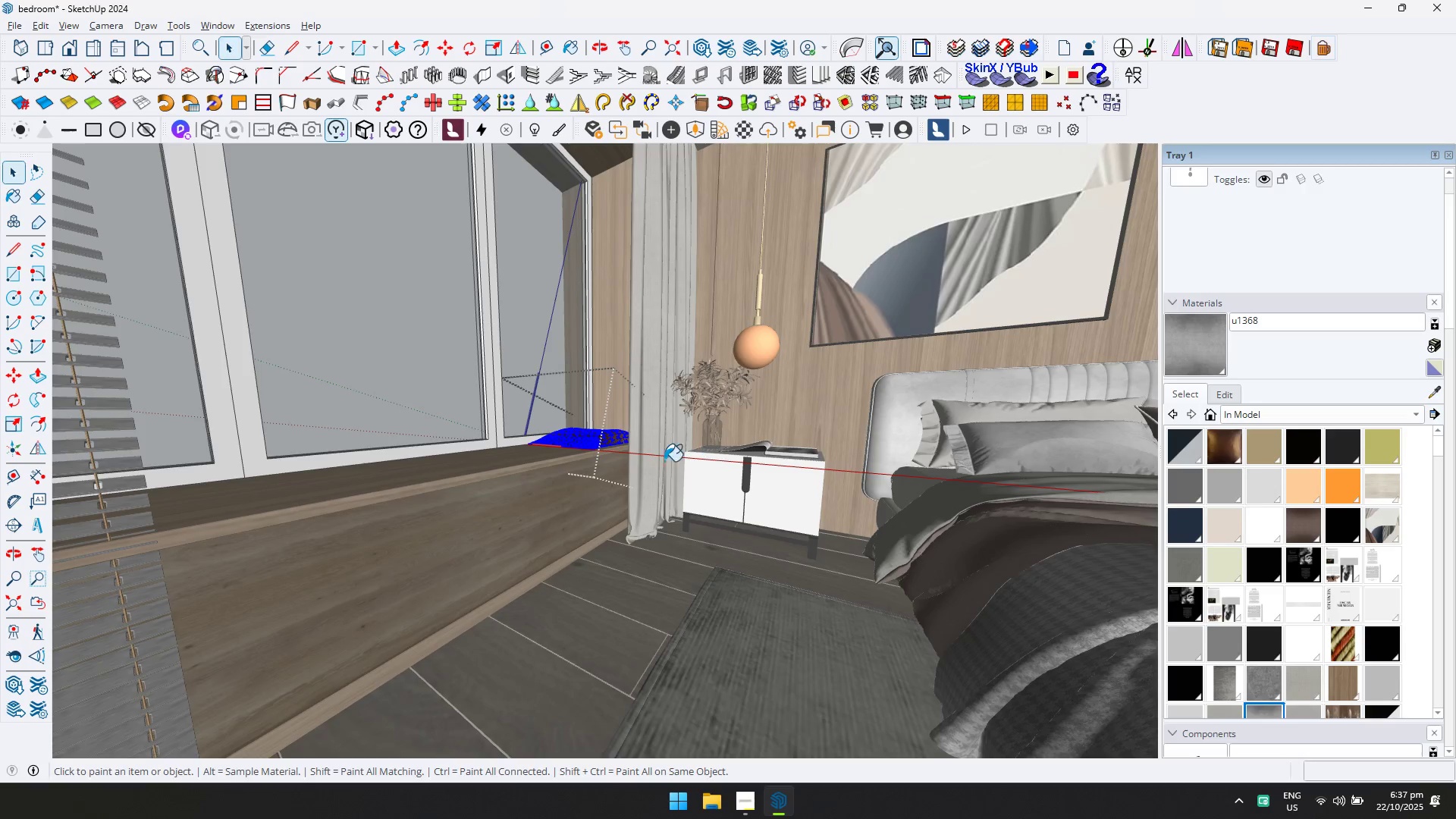 
left_click([595, 439])
 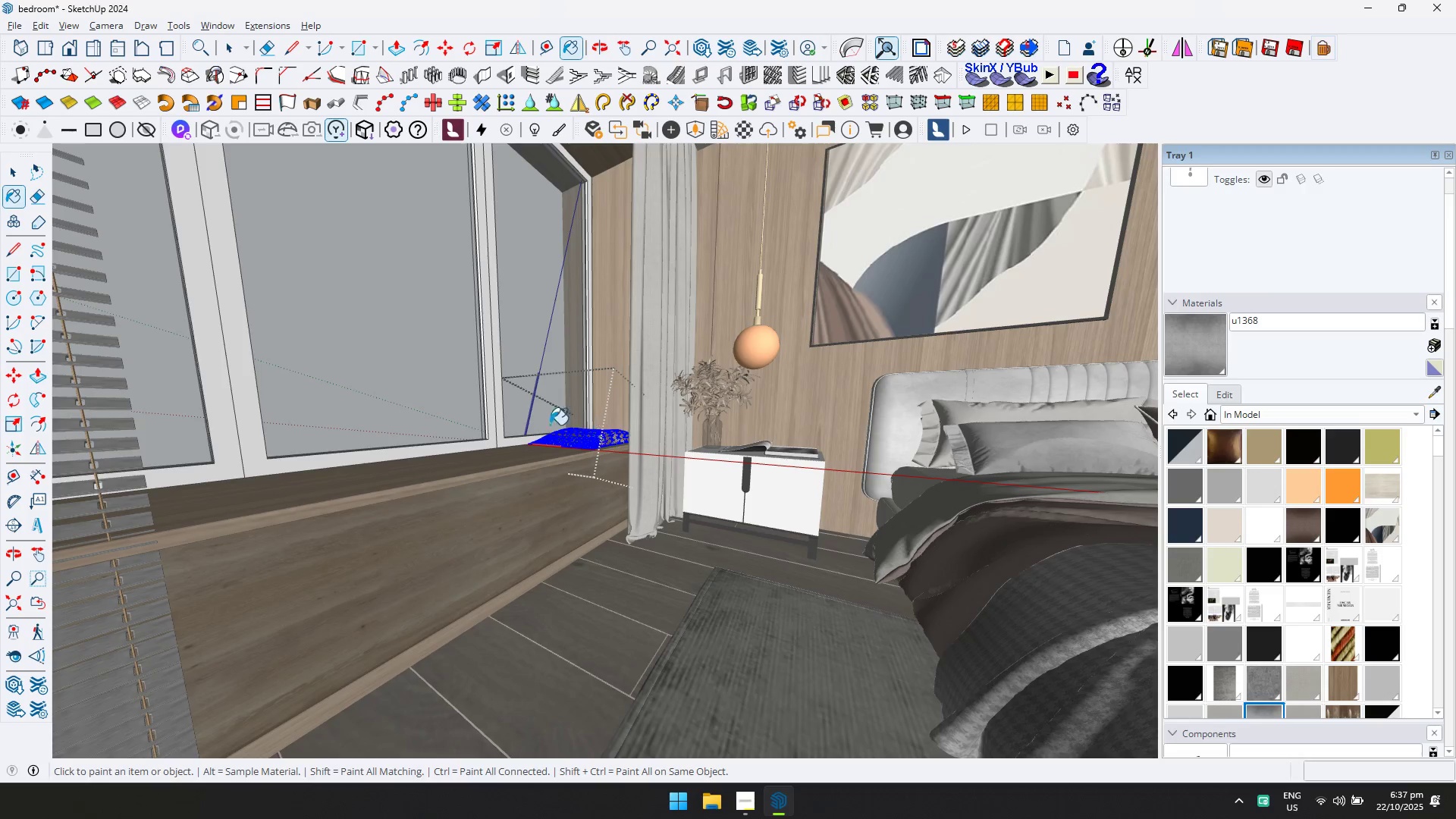 
key(Escape)
 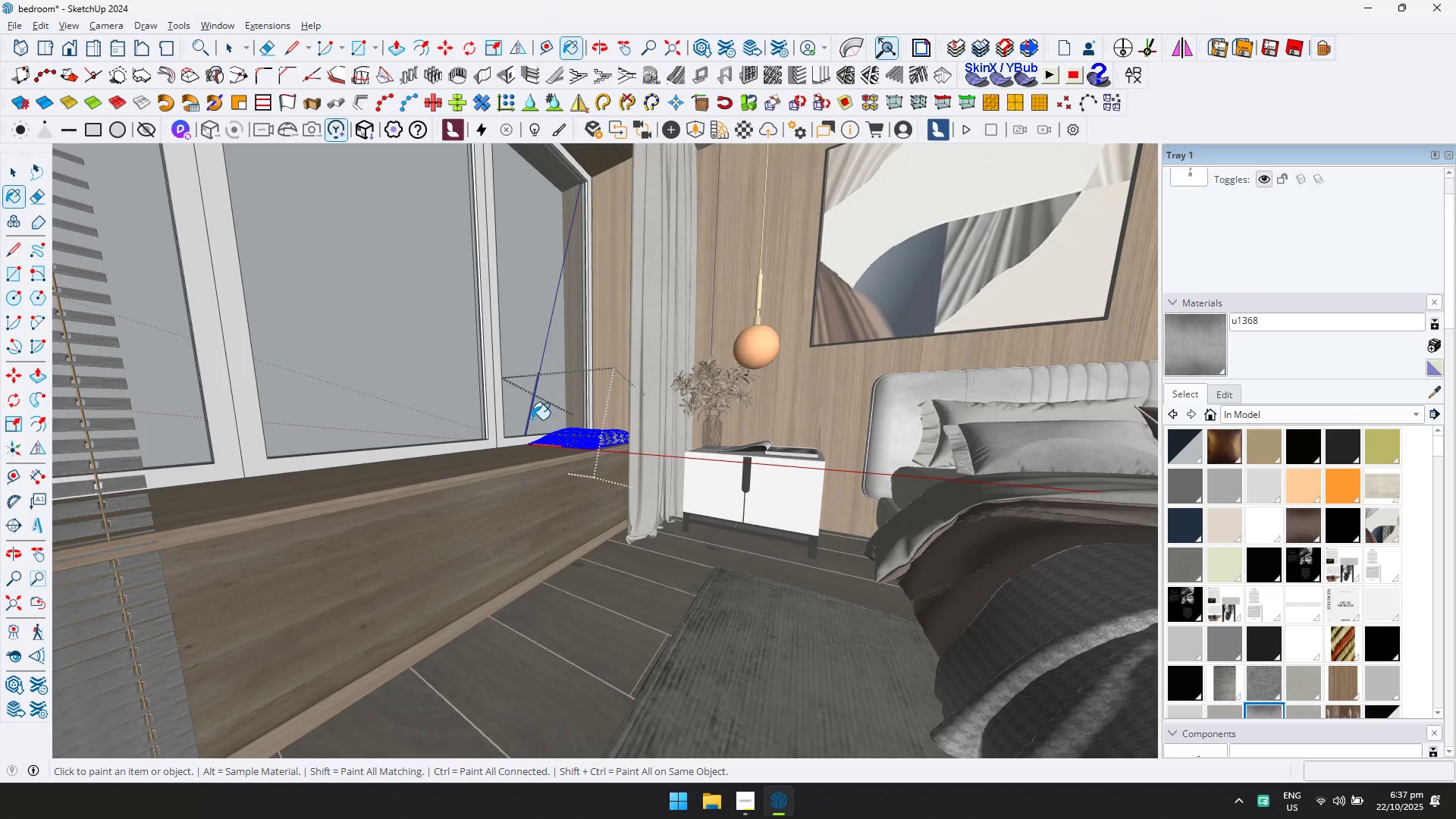 
key(Space)
 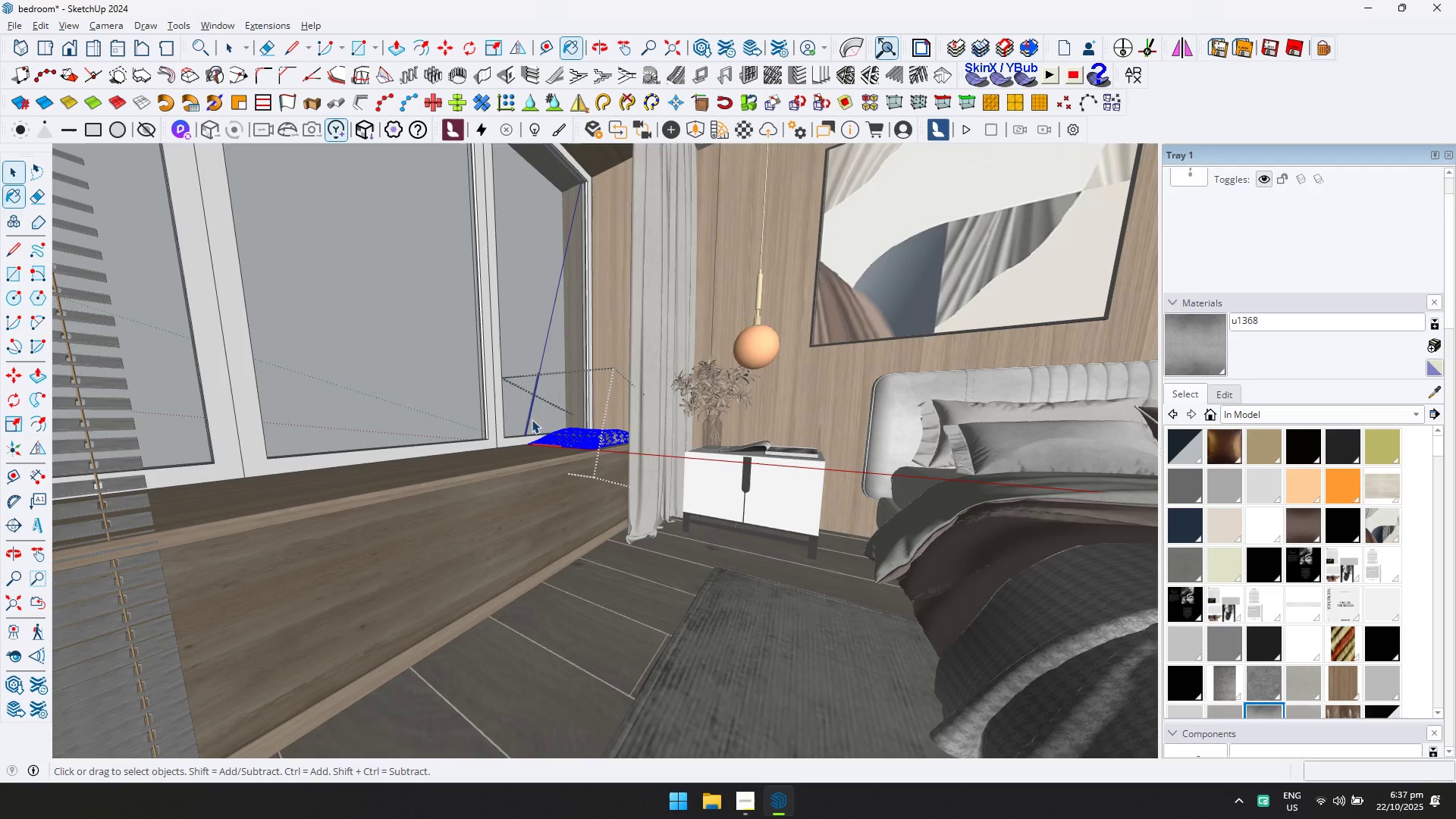 
key(Escape)
 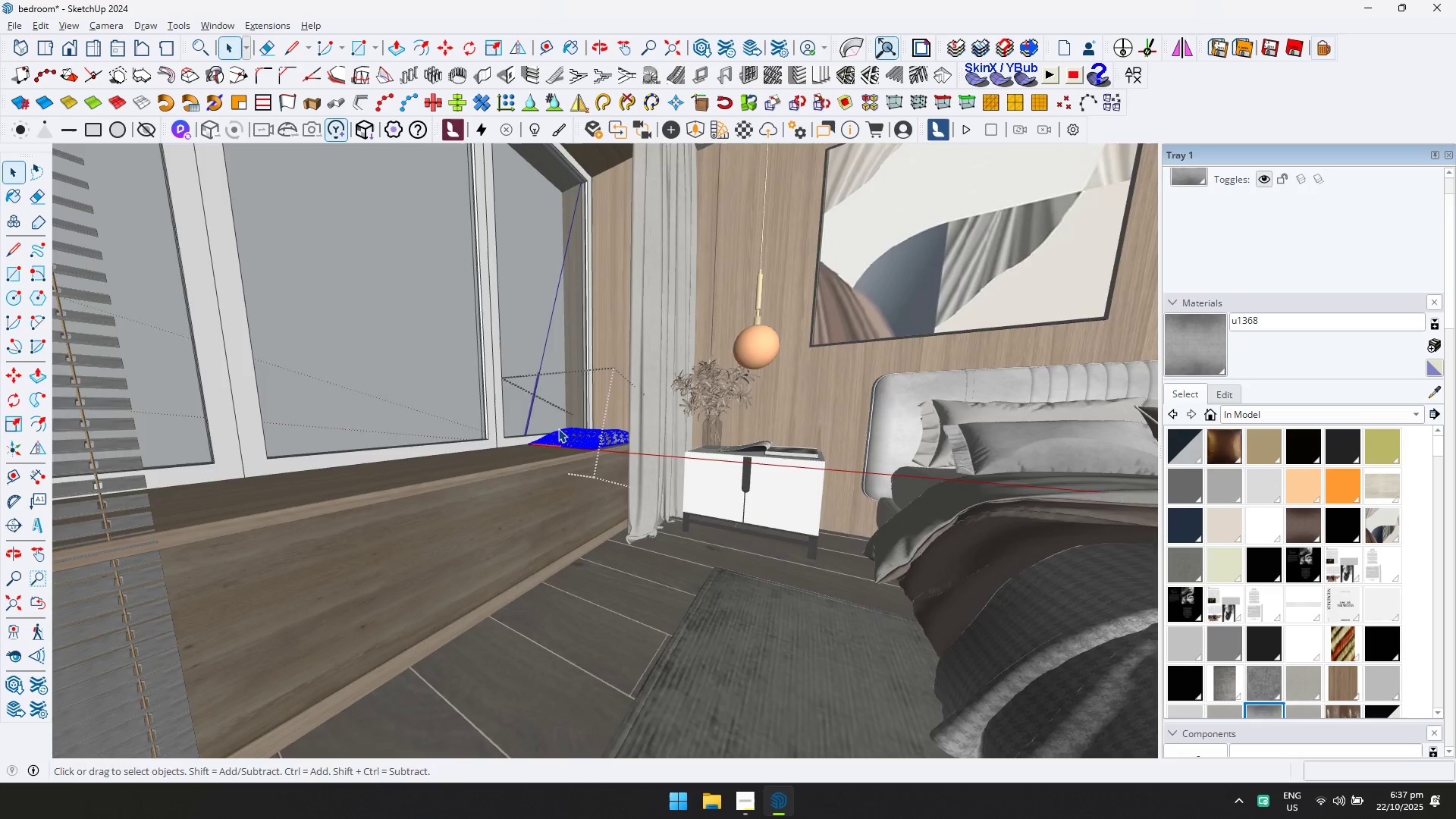 
scroll: coordinate [578, 437], scroll_direction: down, amount: 1.0
 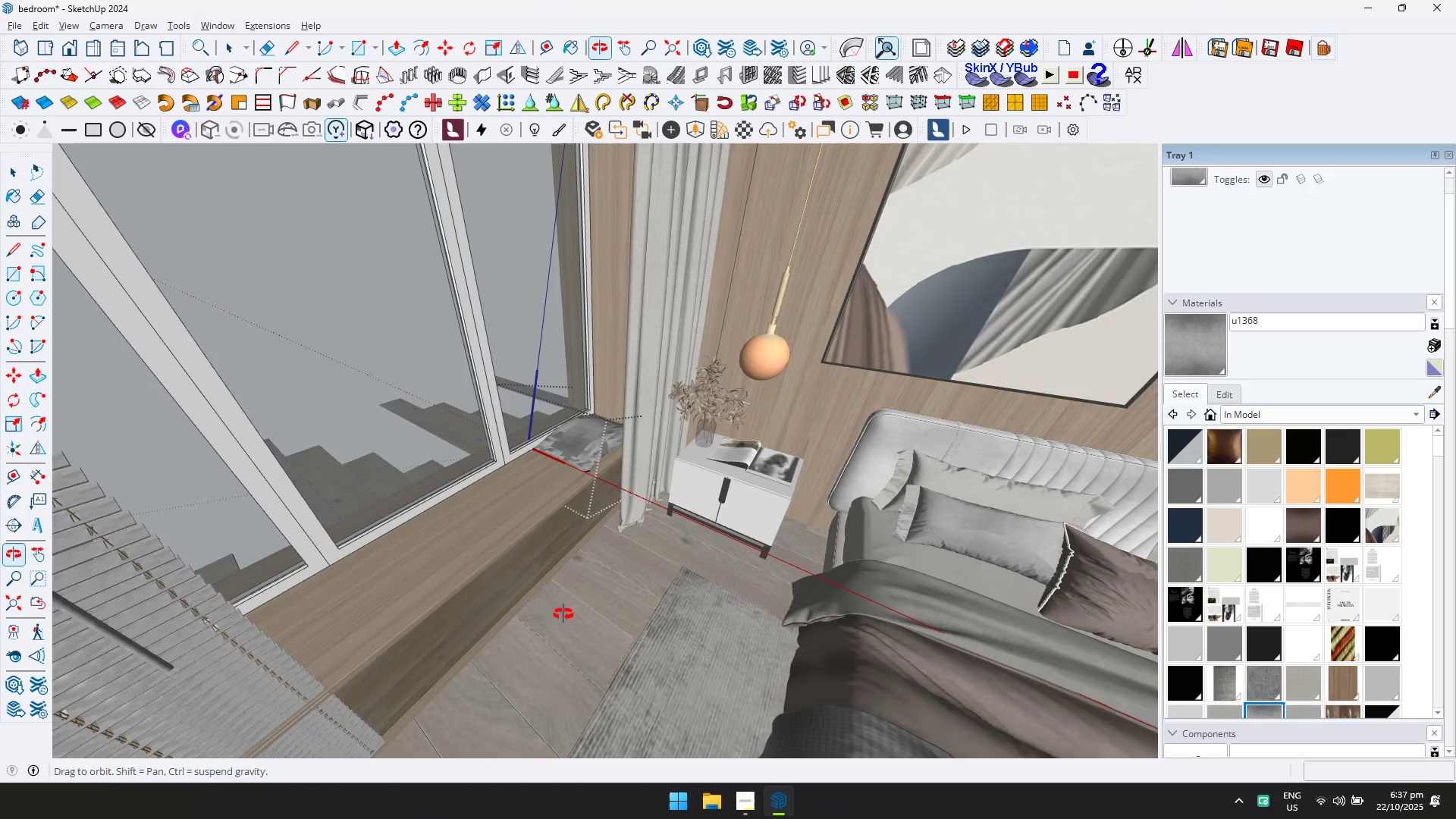 
key(Escape)
 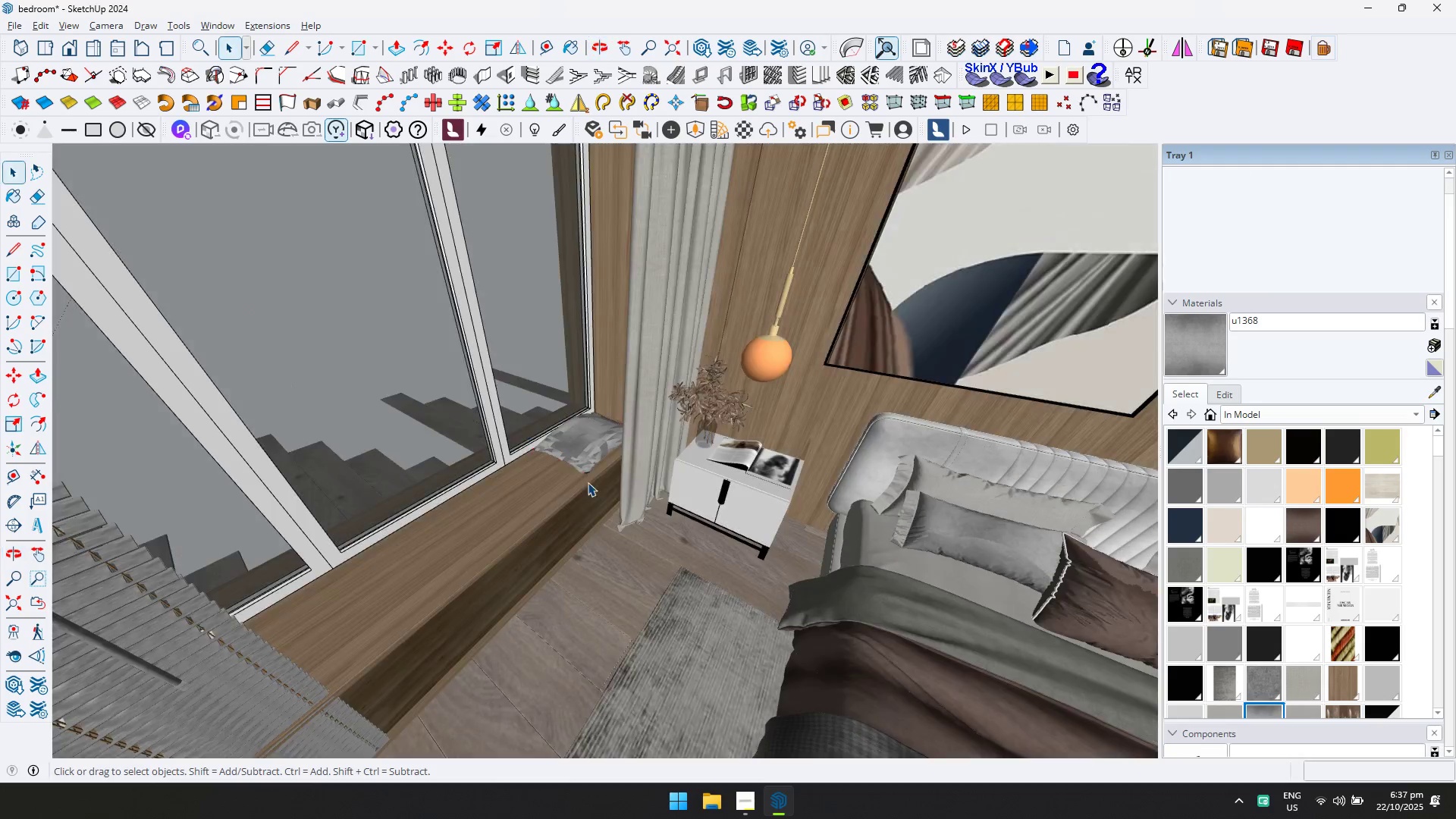 
scroll: coordinate [591, 459], scroll_direction: up, amount: 8.0
 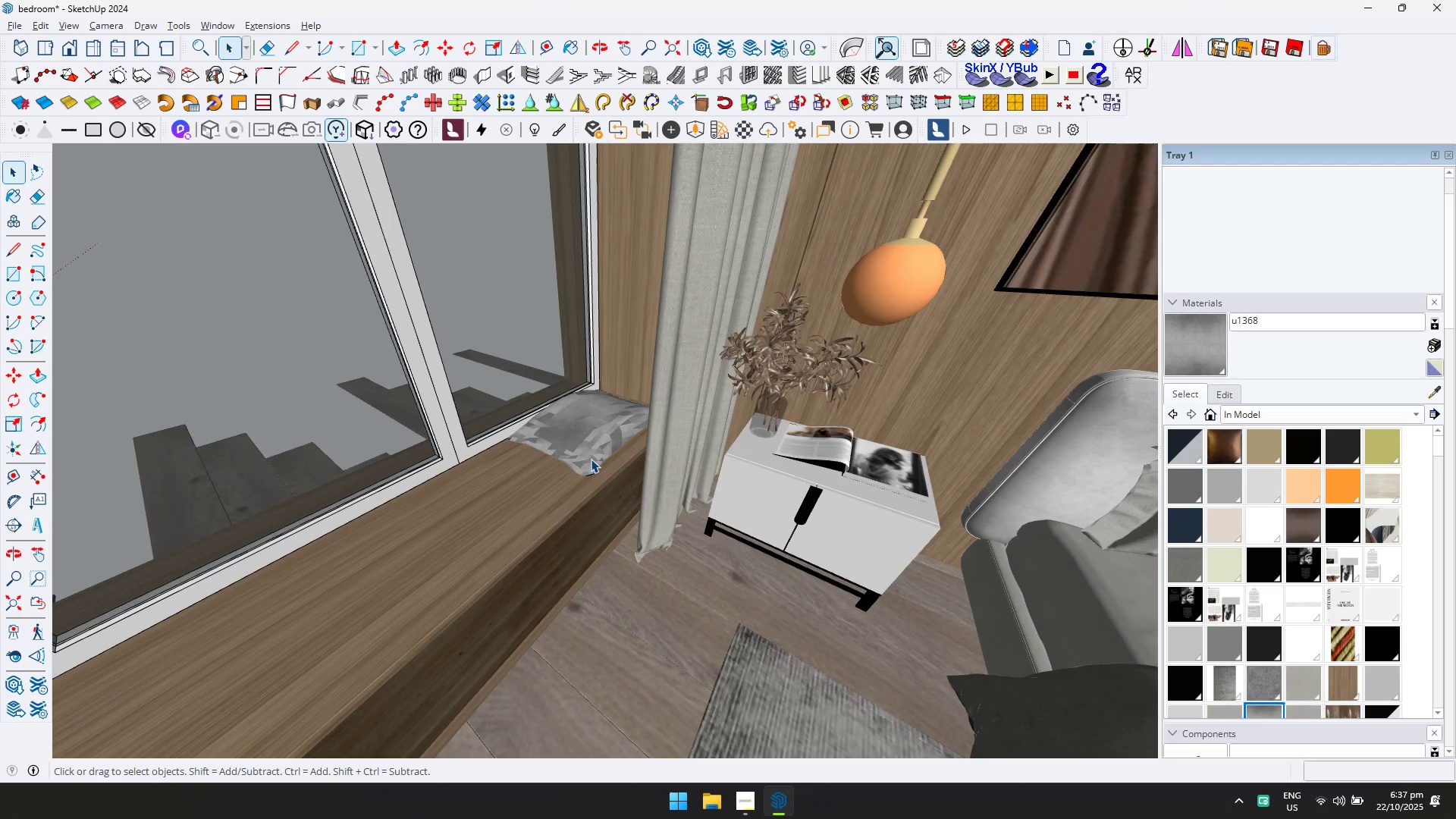 
double_click([591, 459])
 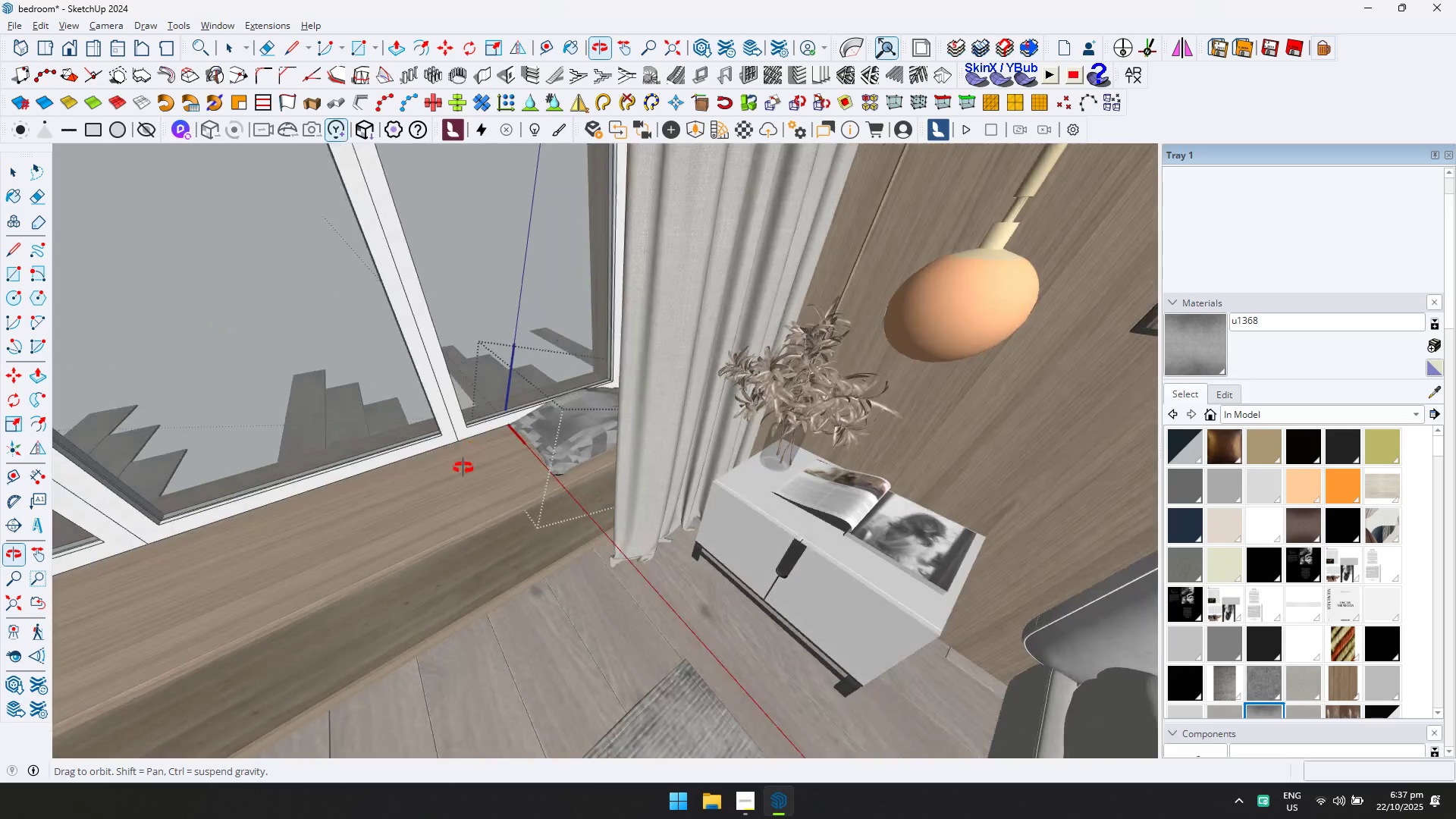 
scroll: coordinate [463, 474], scroll_direction: down, amount: 3.0
 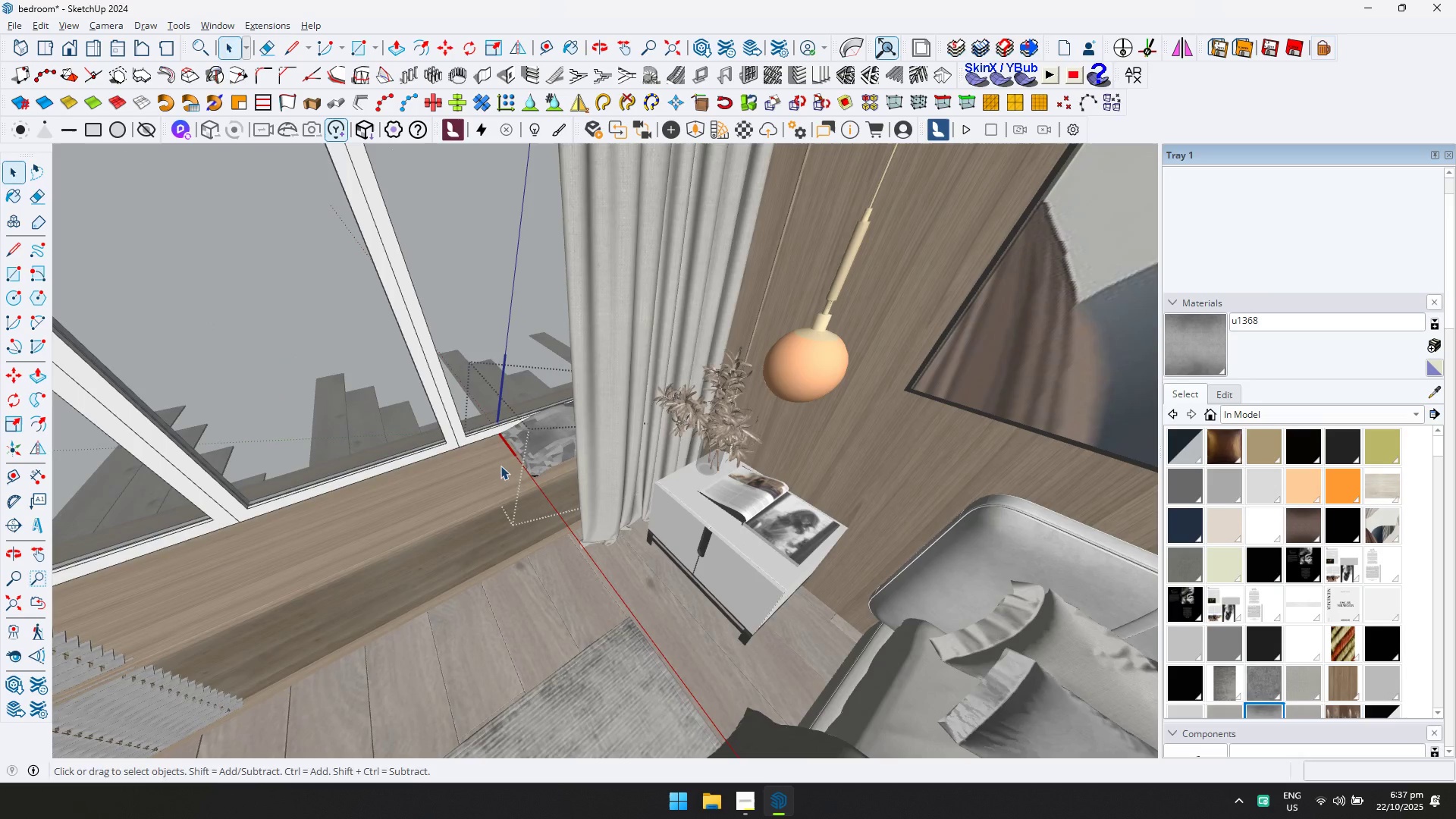 
key(M)
 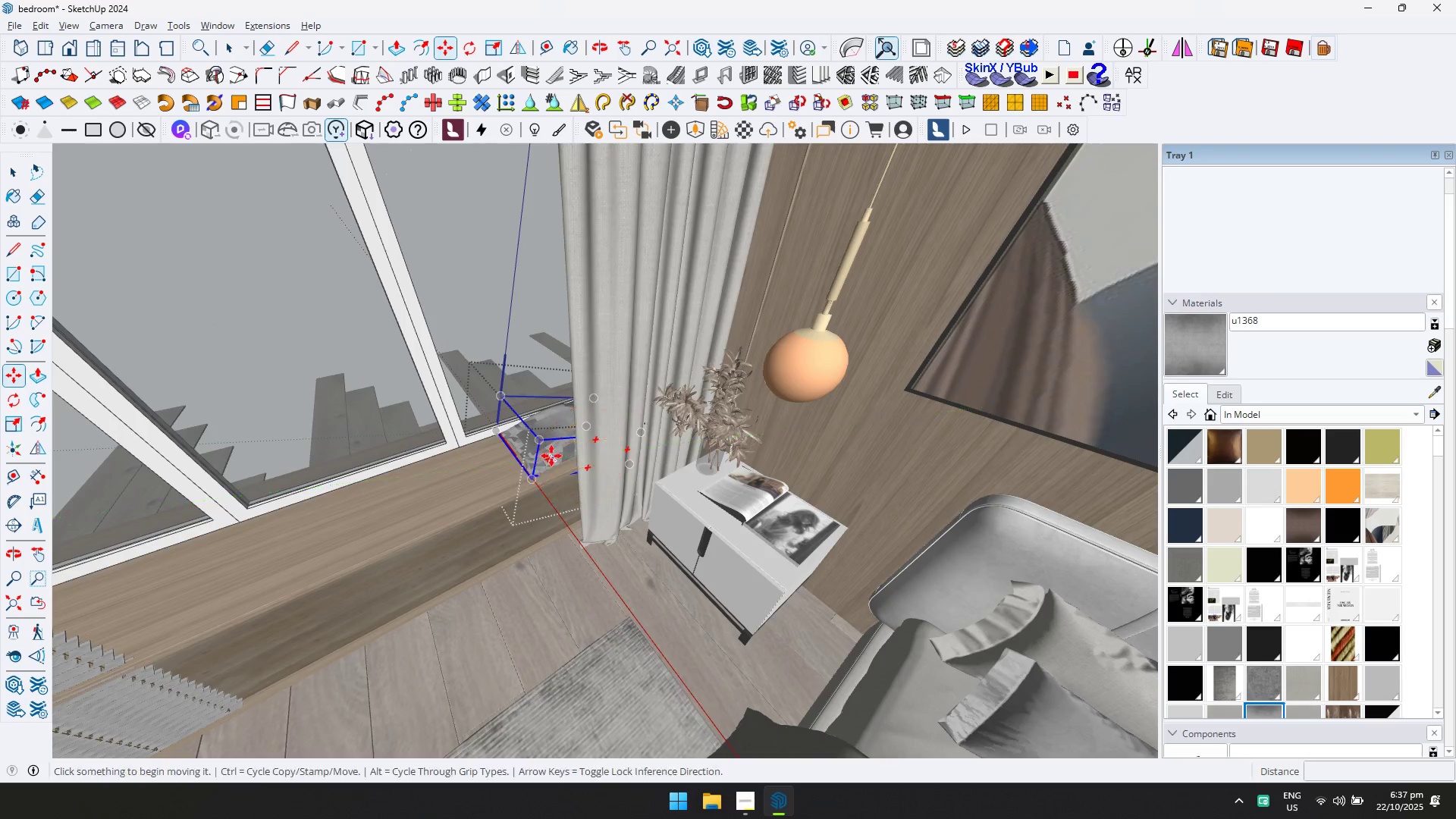 
key(Control+ControlLeft)
 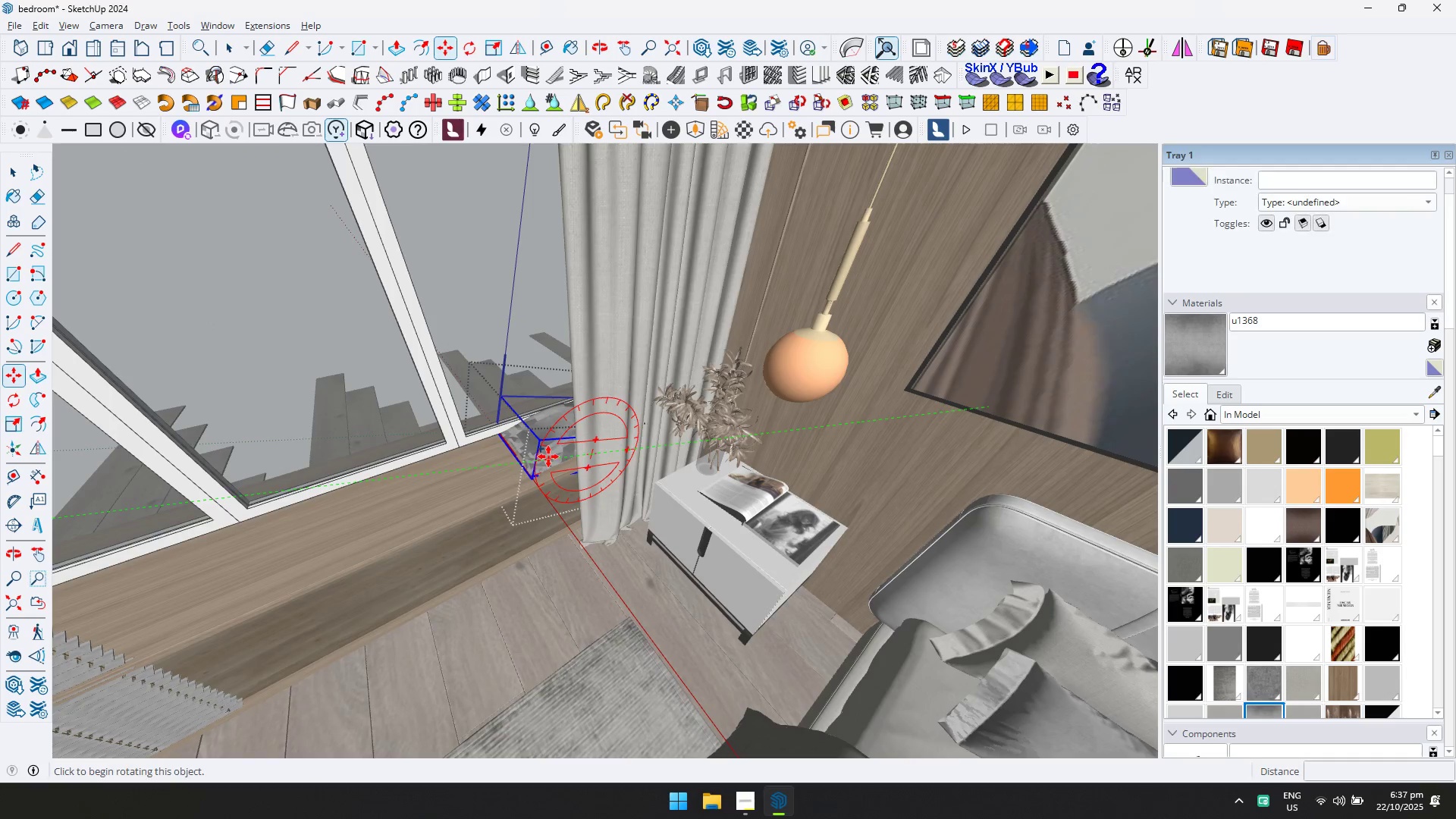 
left_click([548, 457])
 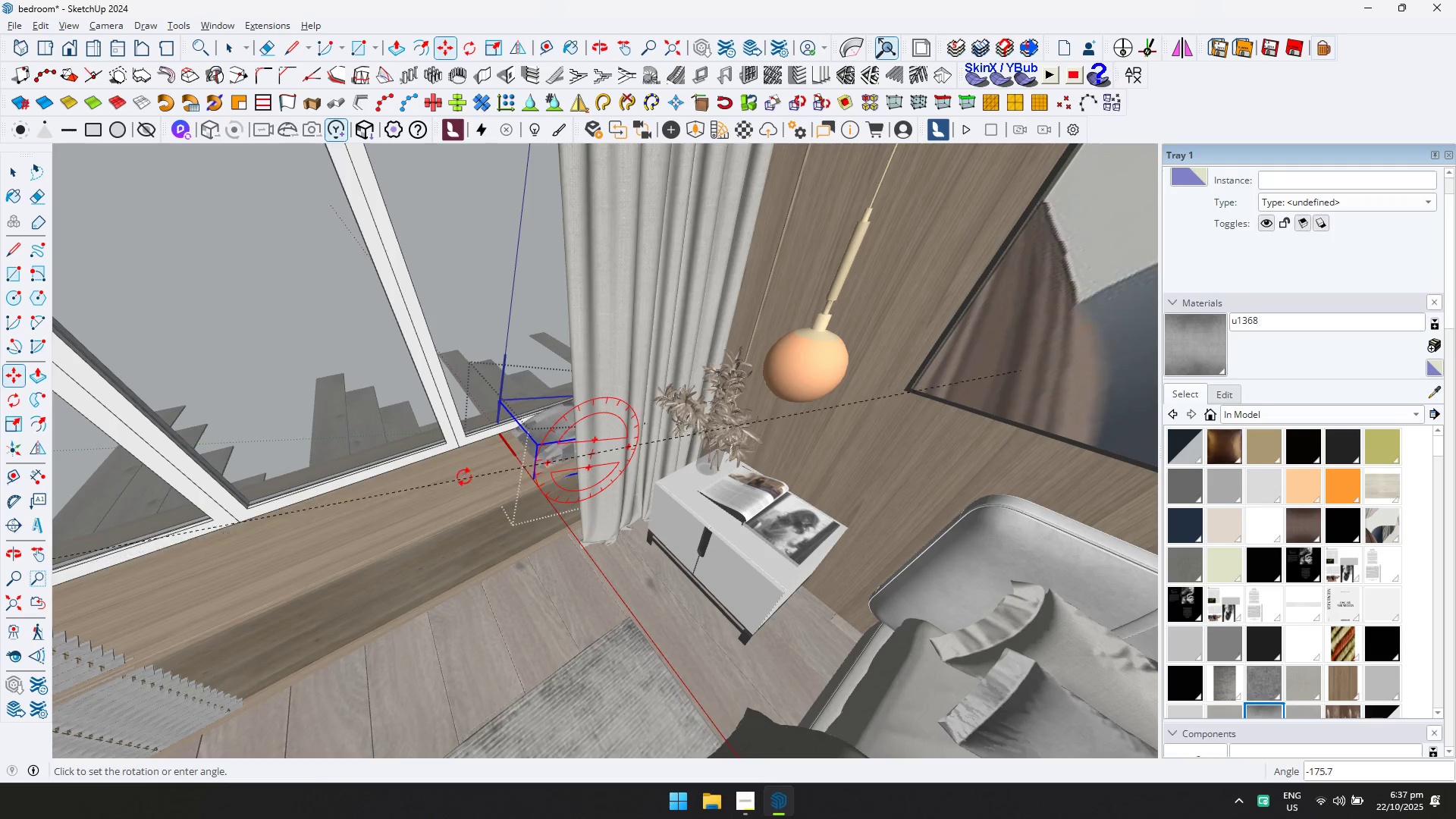 
key(Escape)
 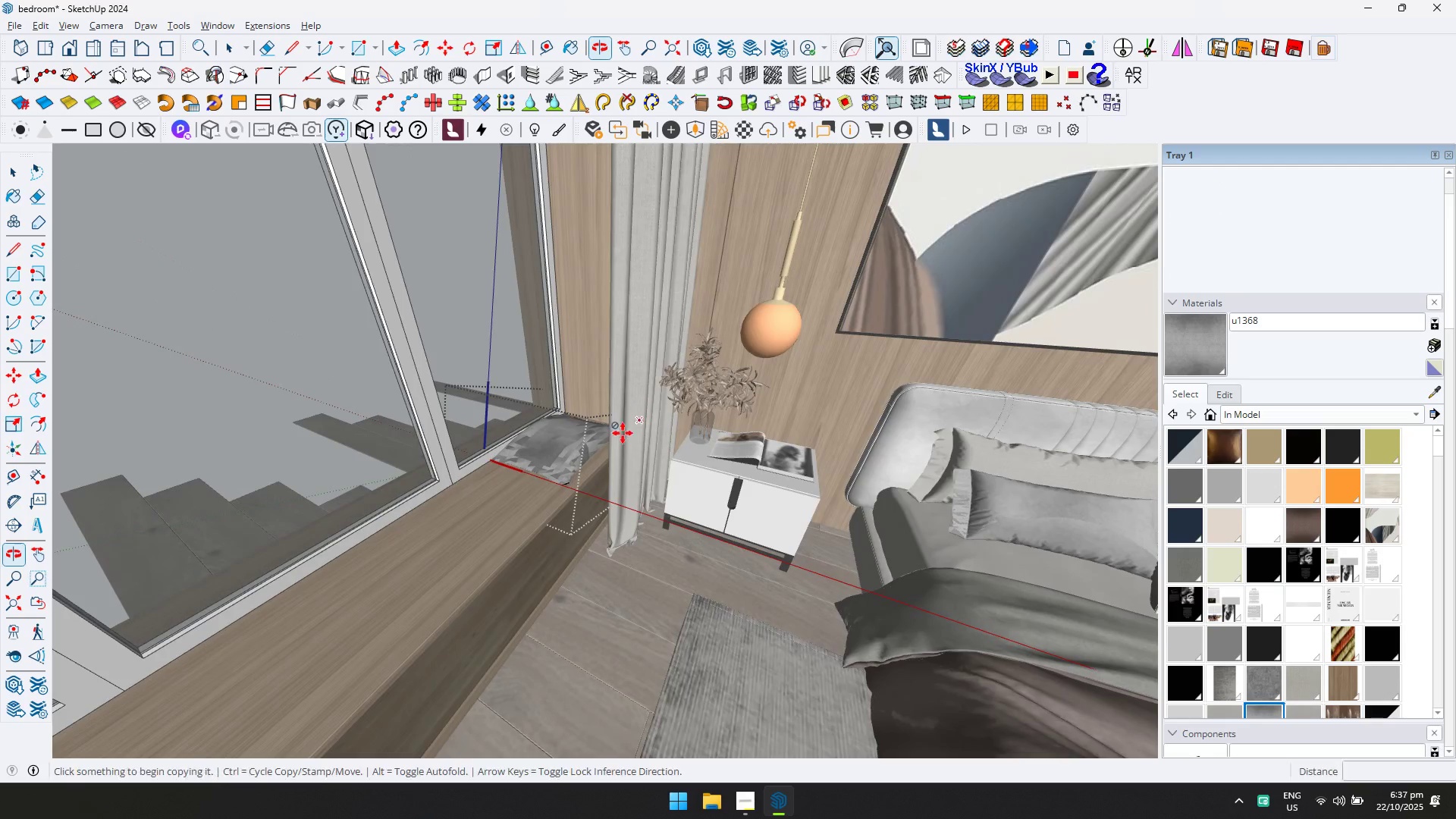 
key(Escape)
 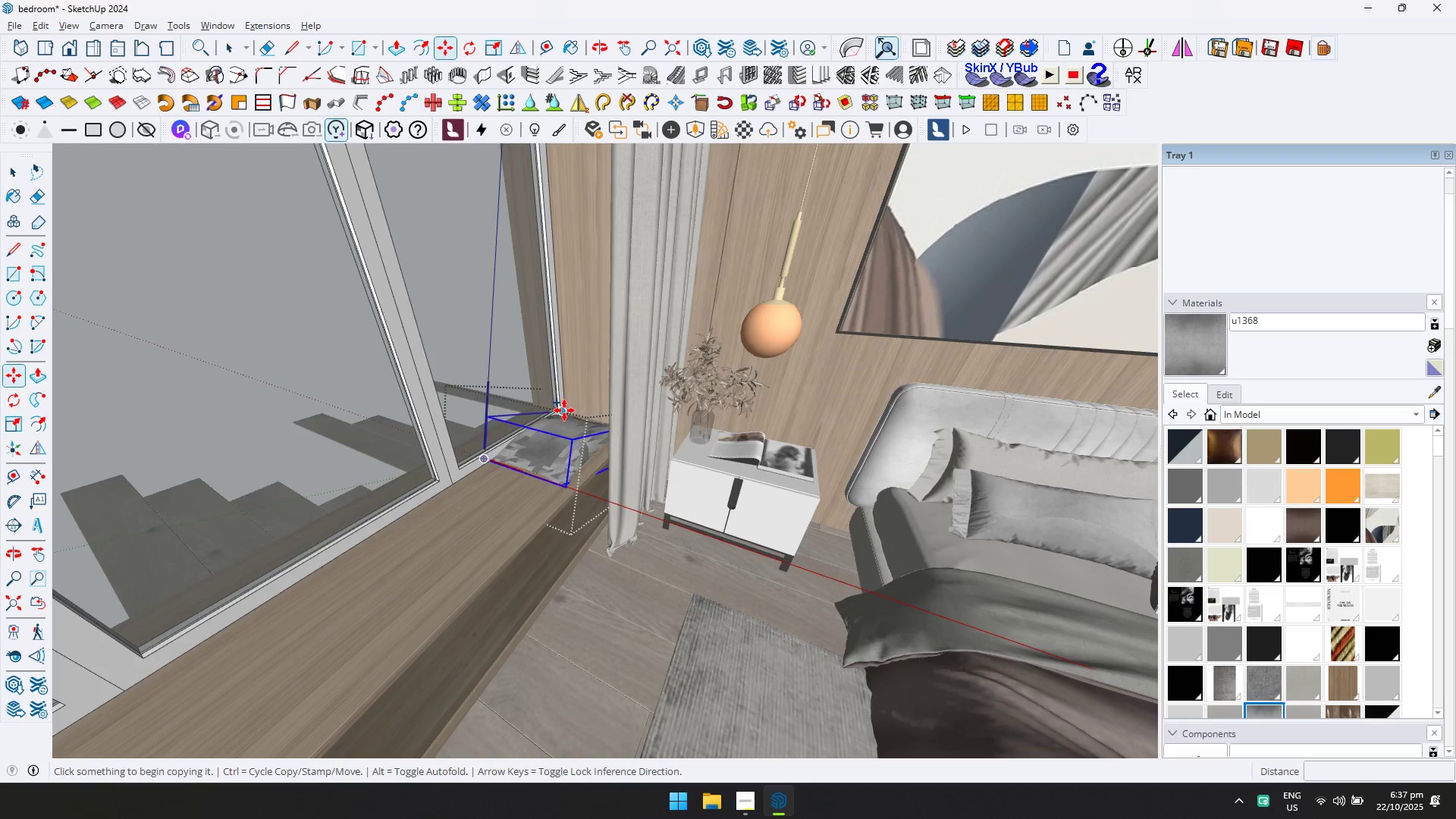 
key(Control+ControlLeft)
 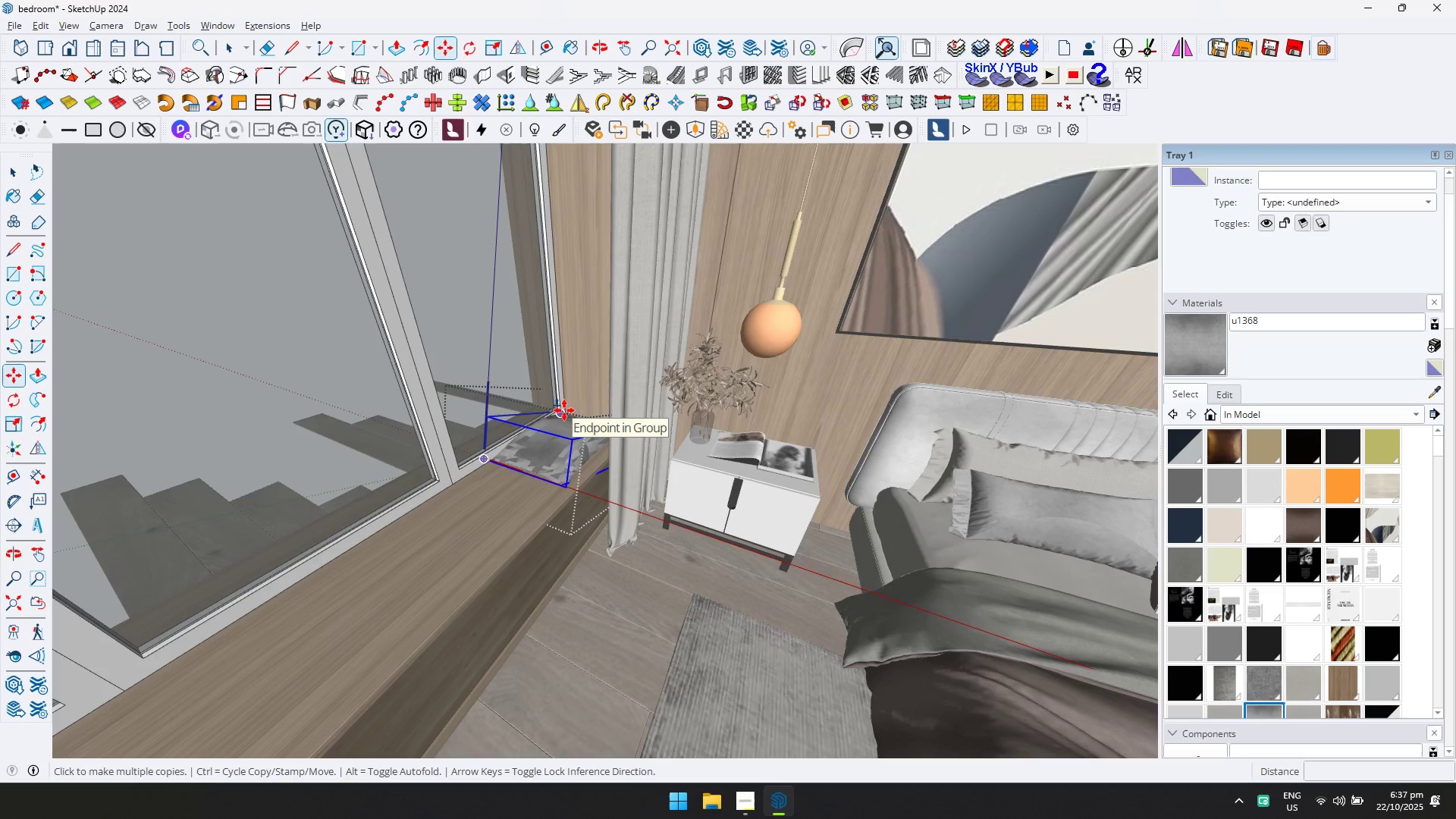 
key(Control+ControlLeft)
 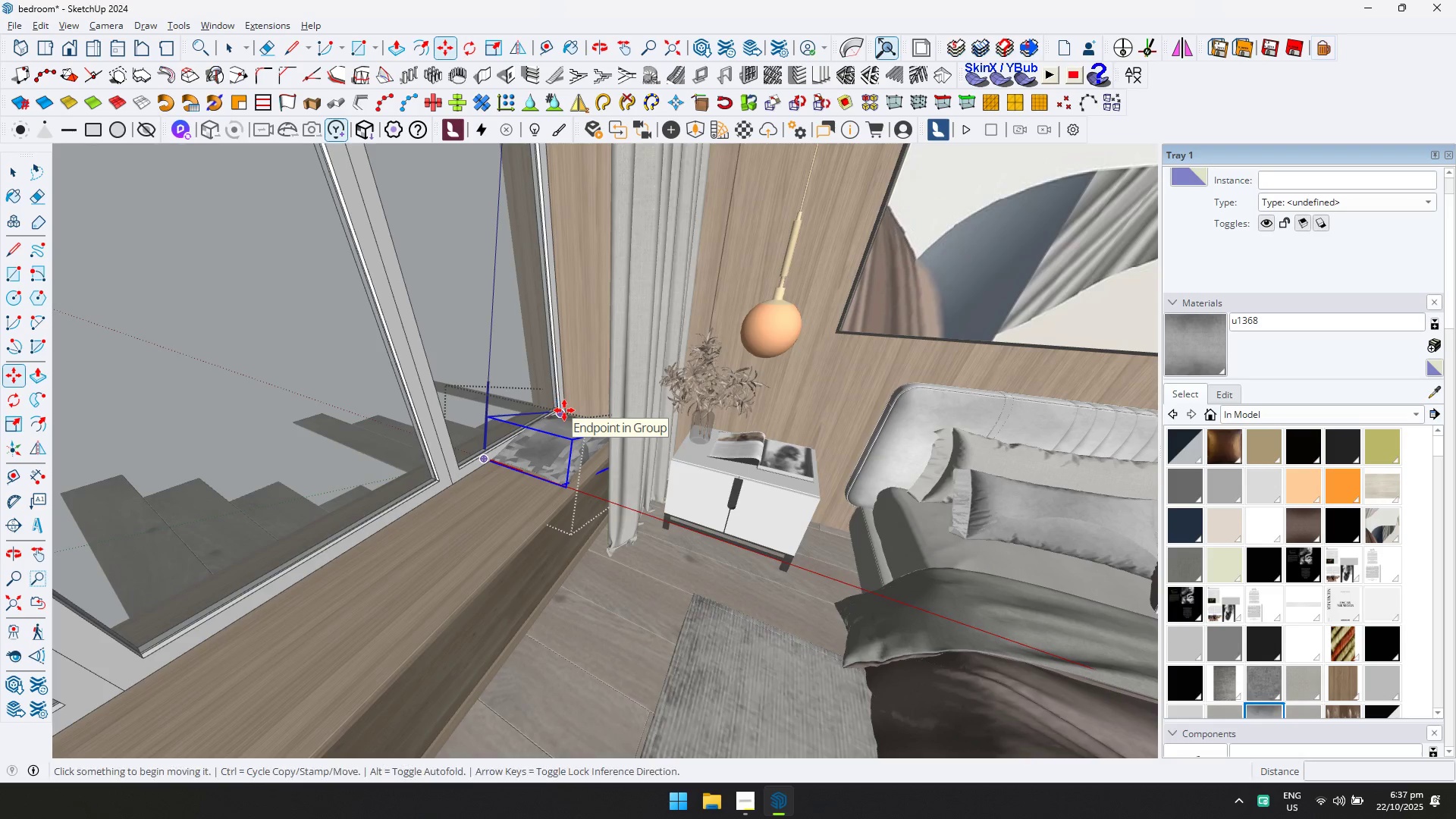 
key(Control+ControlLeft)
 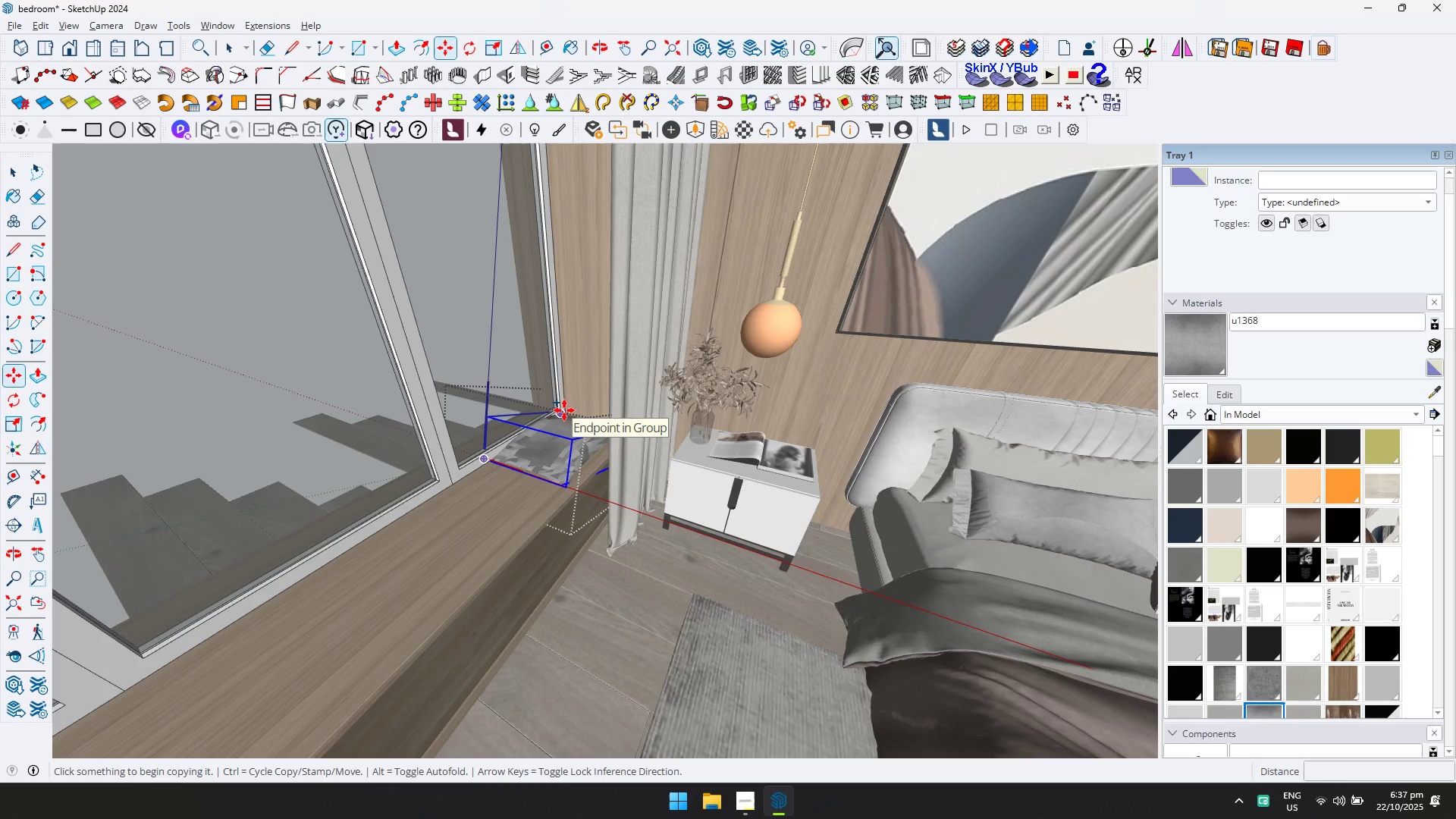 
left_click([564, 410])
 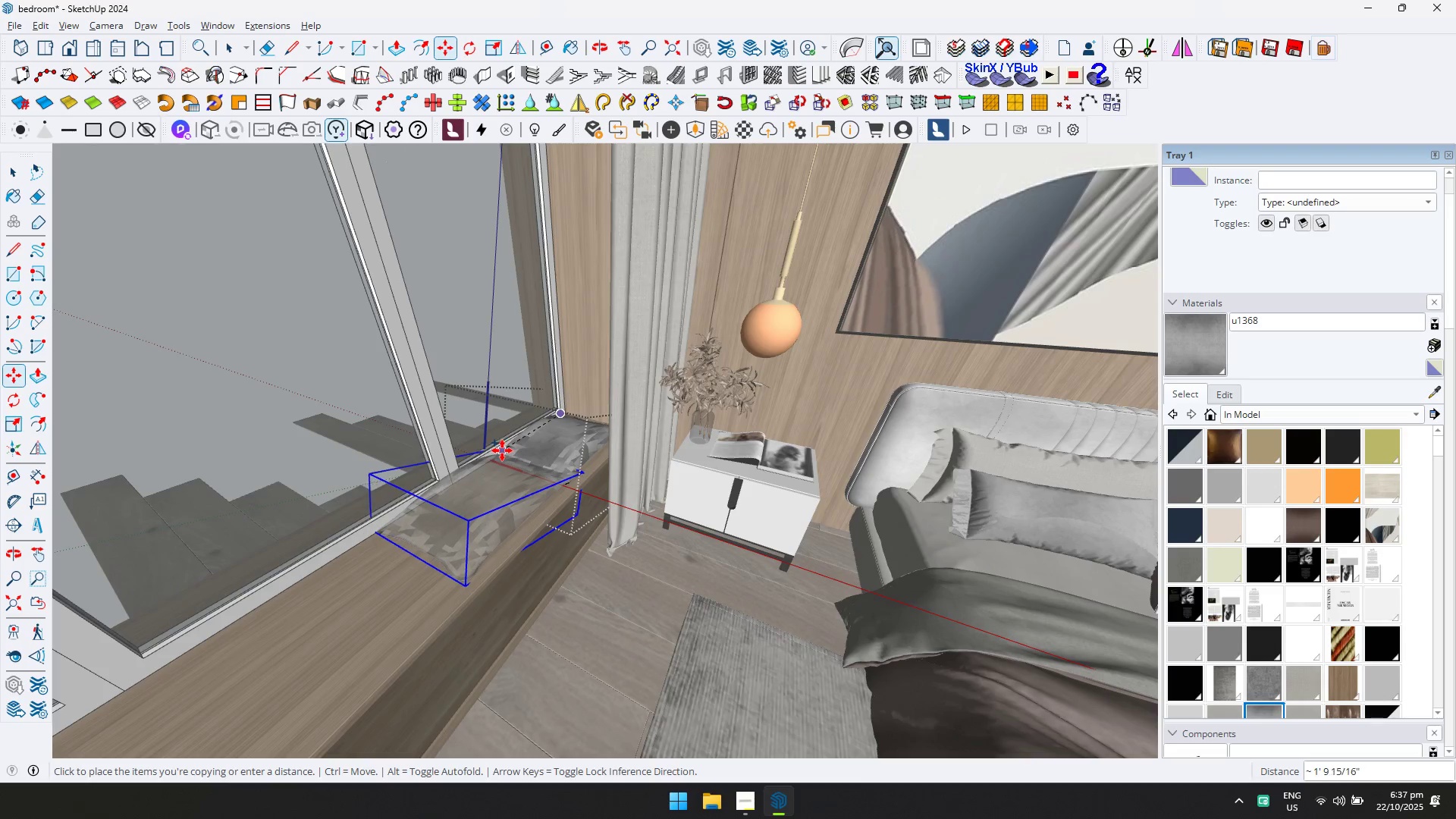 
key(ArrowLeft)
 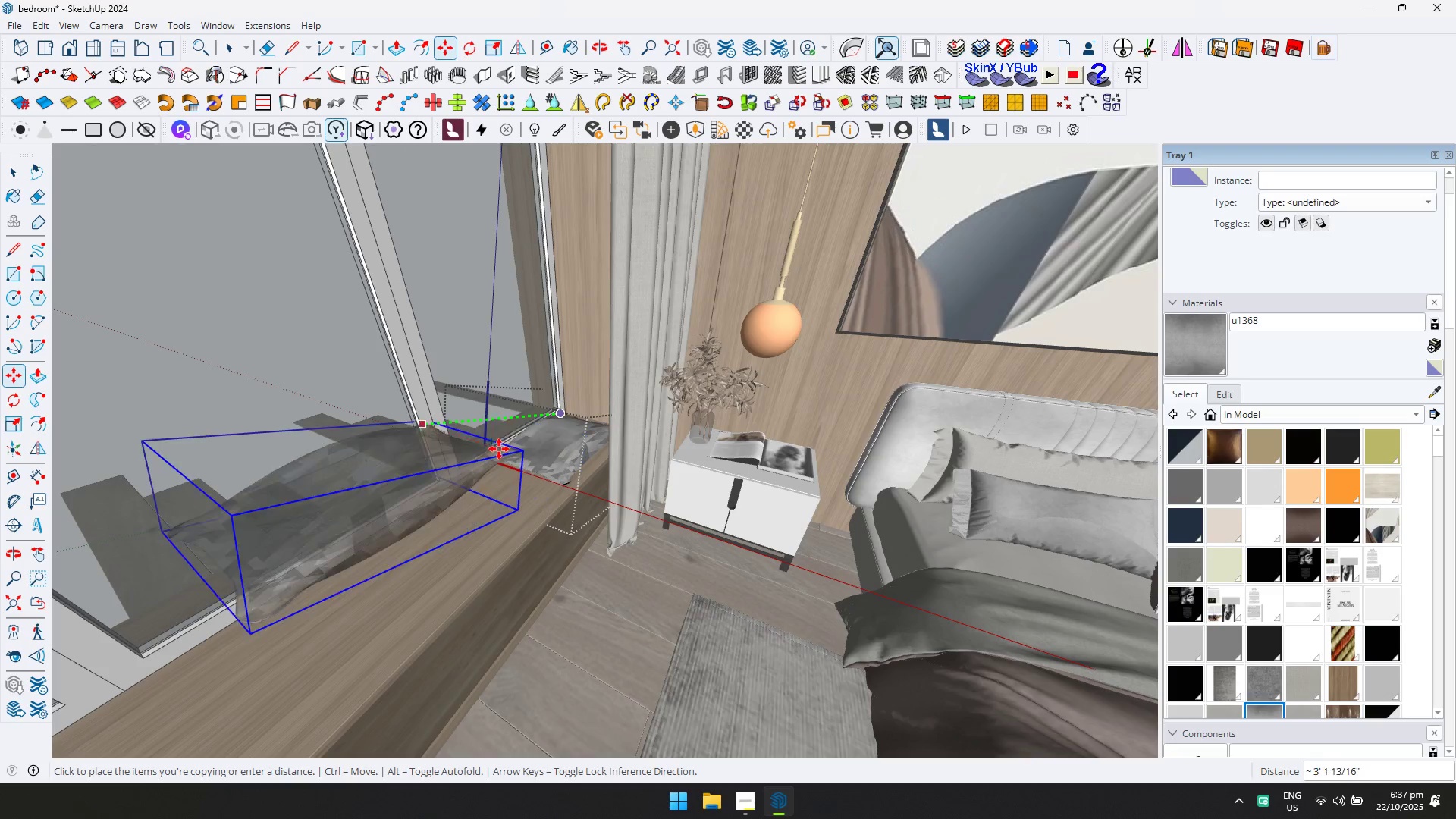 
key(ArrowRight)
 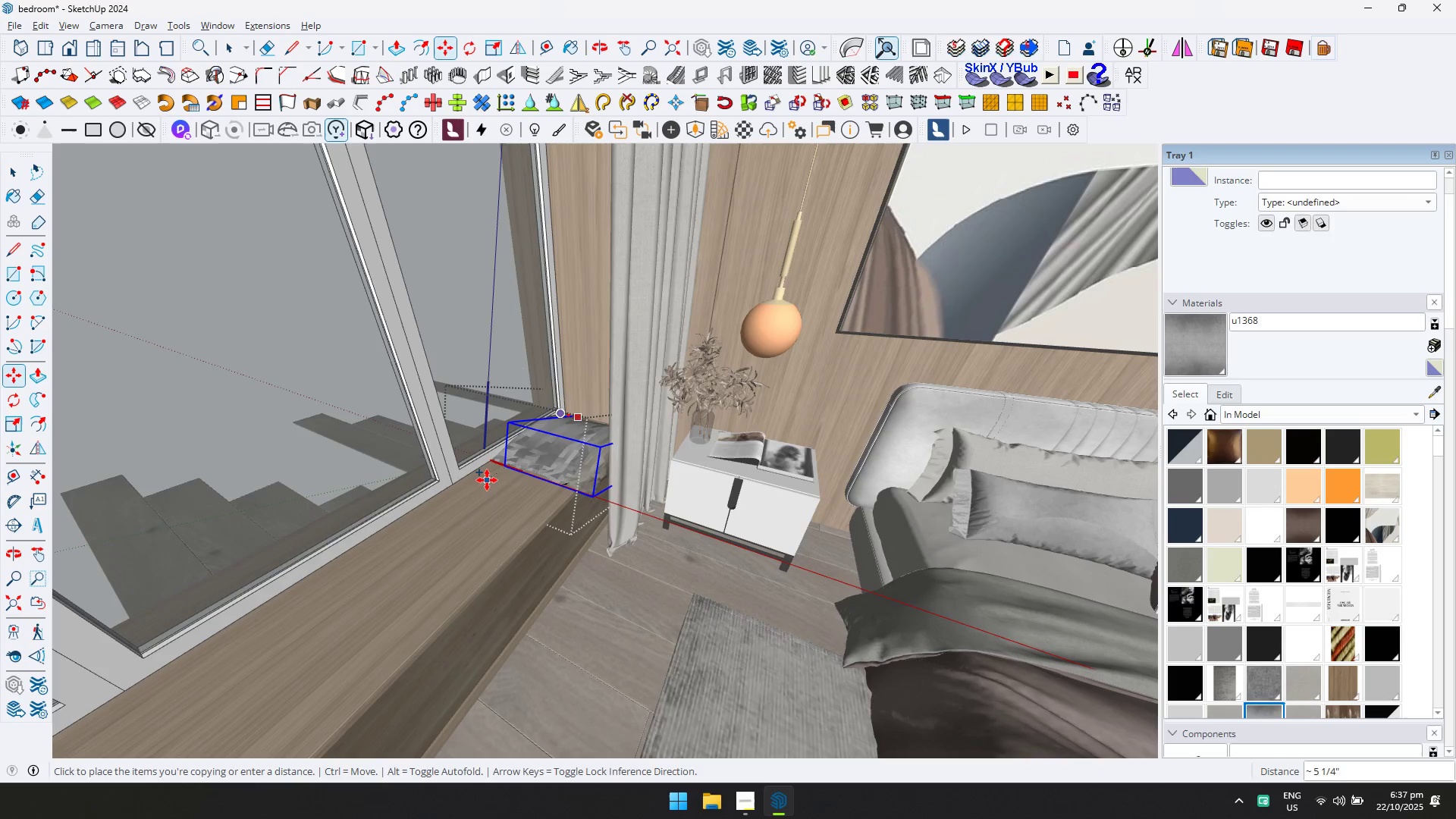 
key(ArrowLeft)
 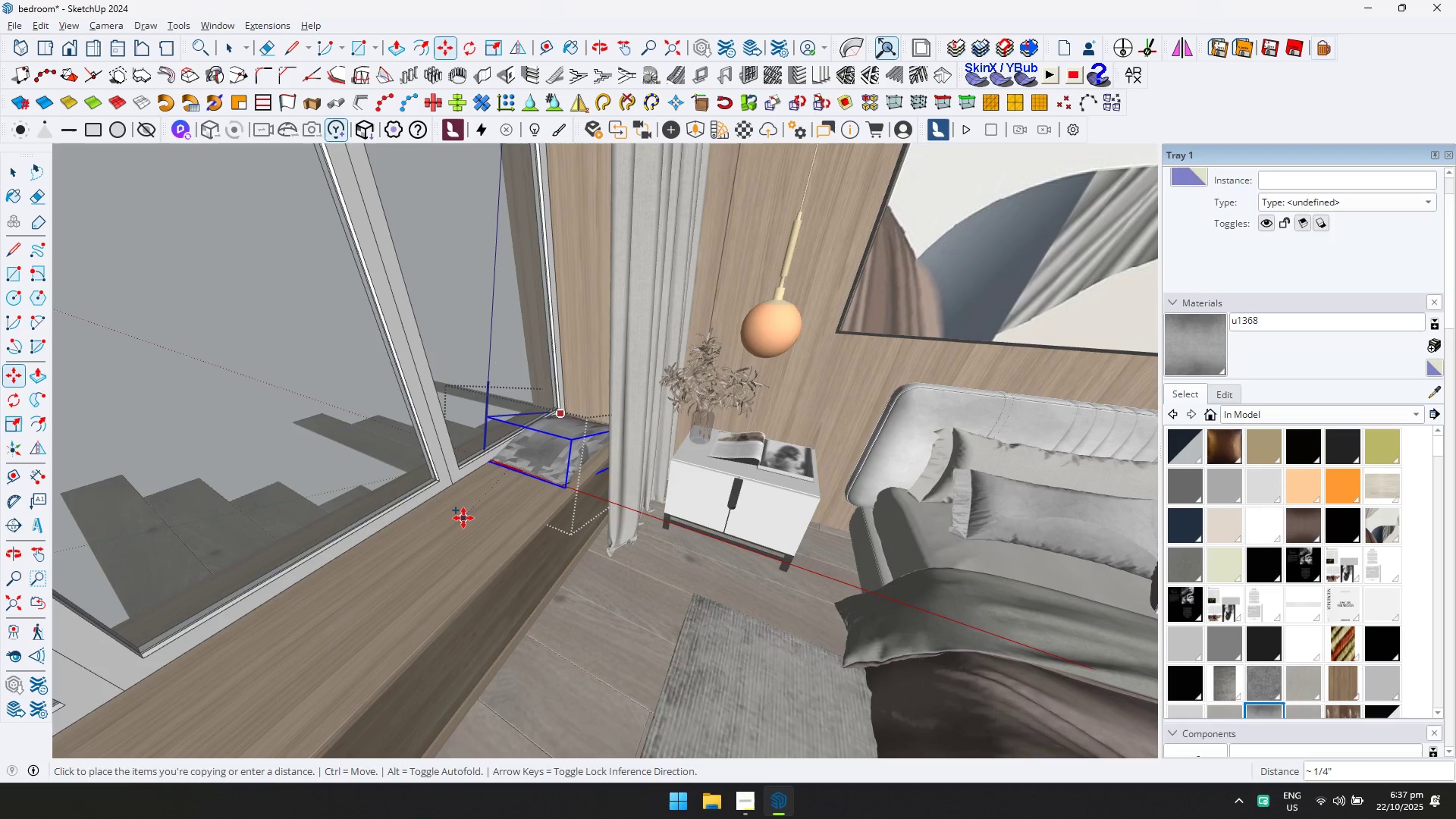 
key(ArrowRight)
 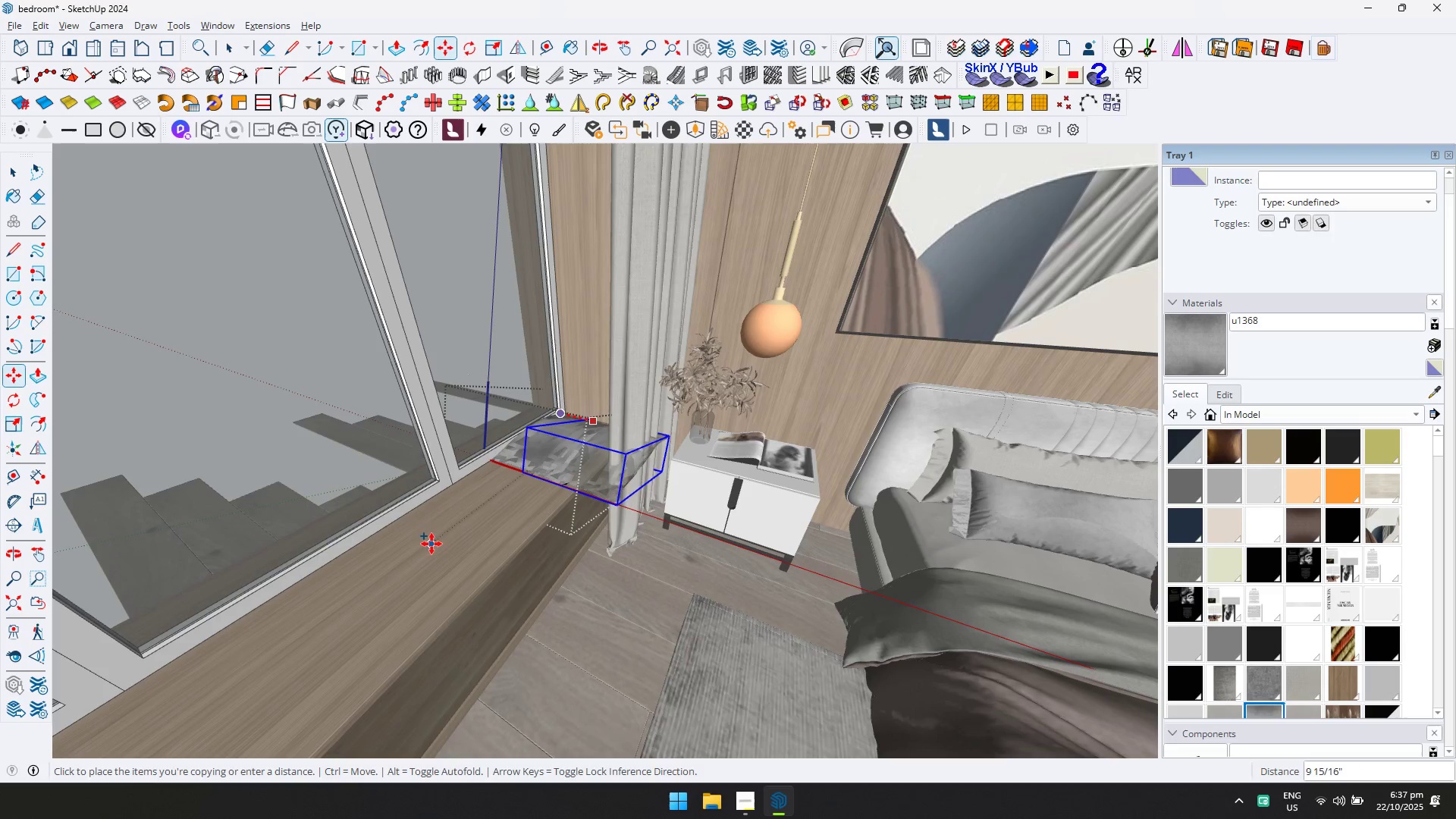 
key(ArrowLeft)
 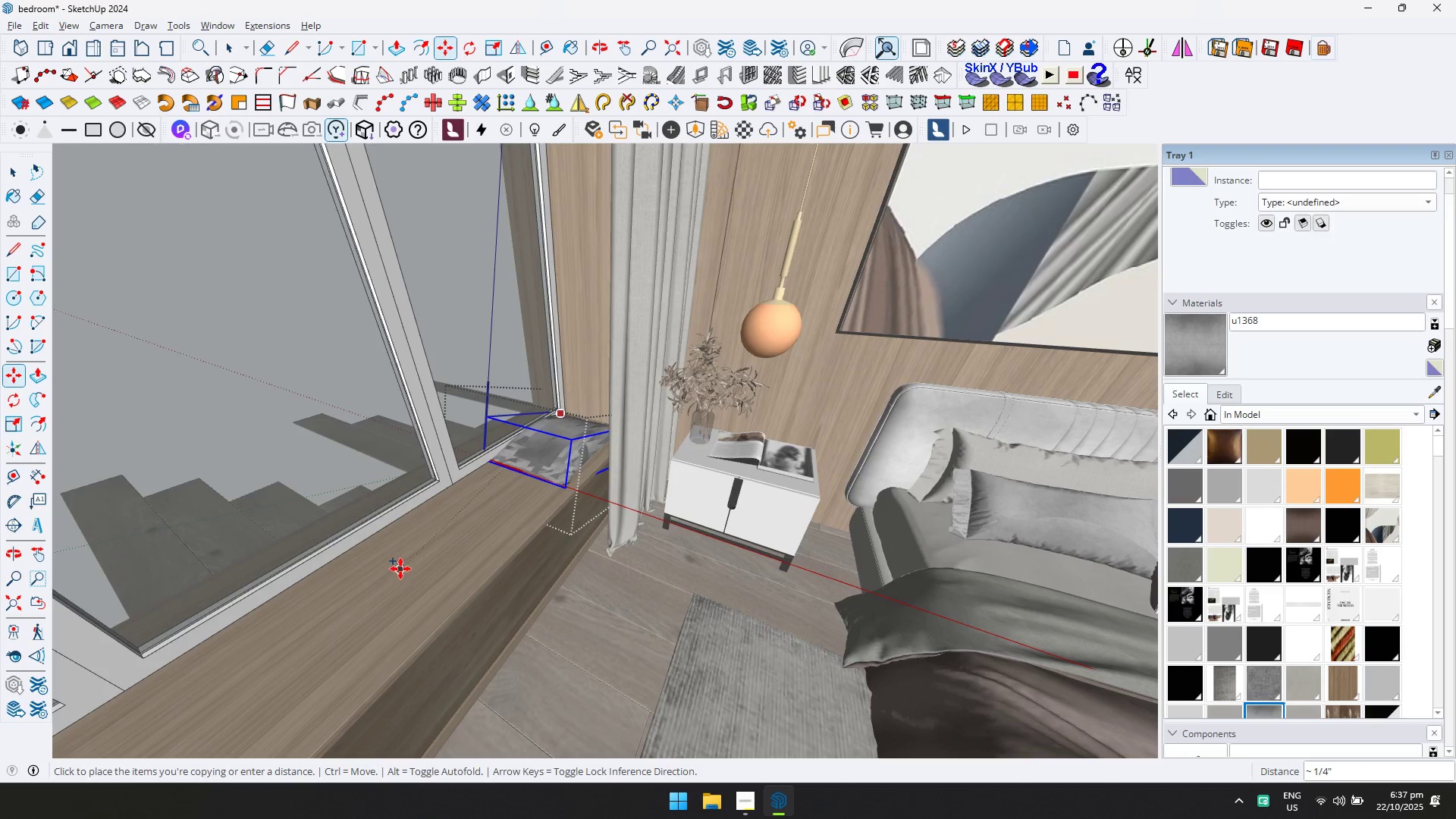 
key(ArrowLeft)
 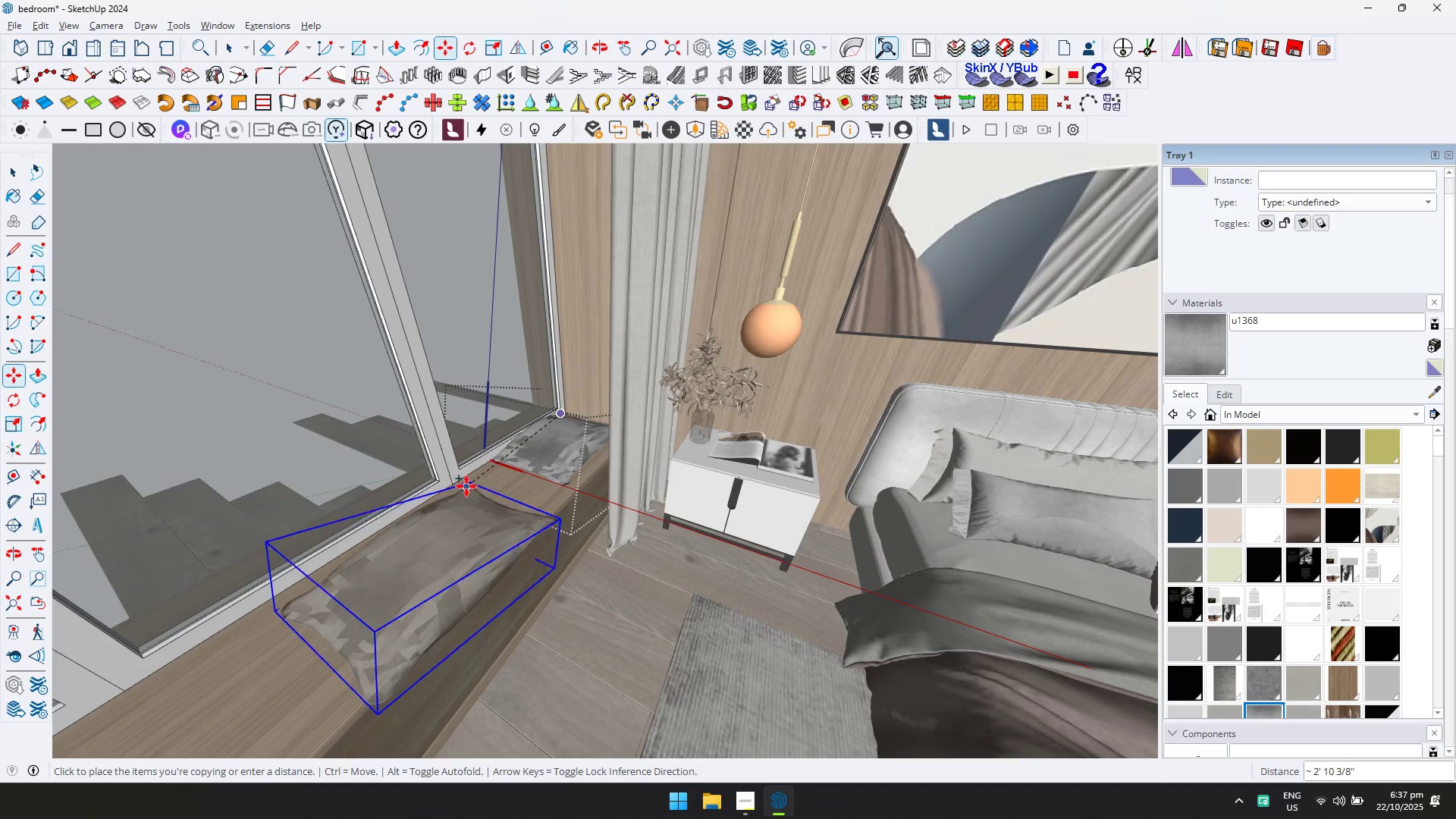 
key(ArrowRight)
 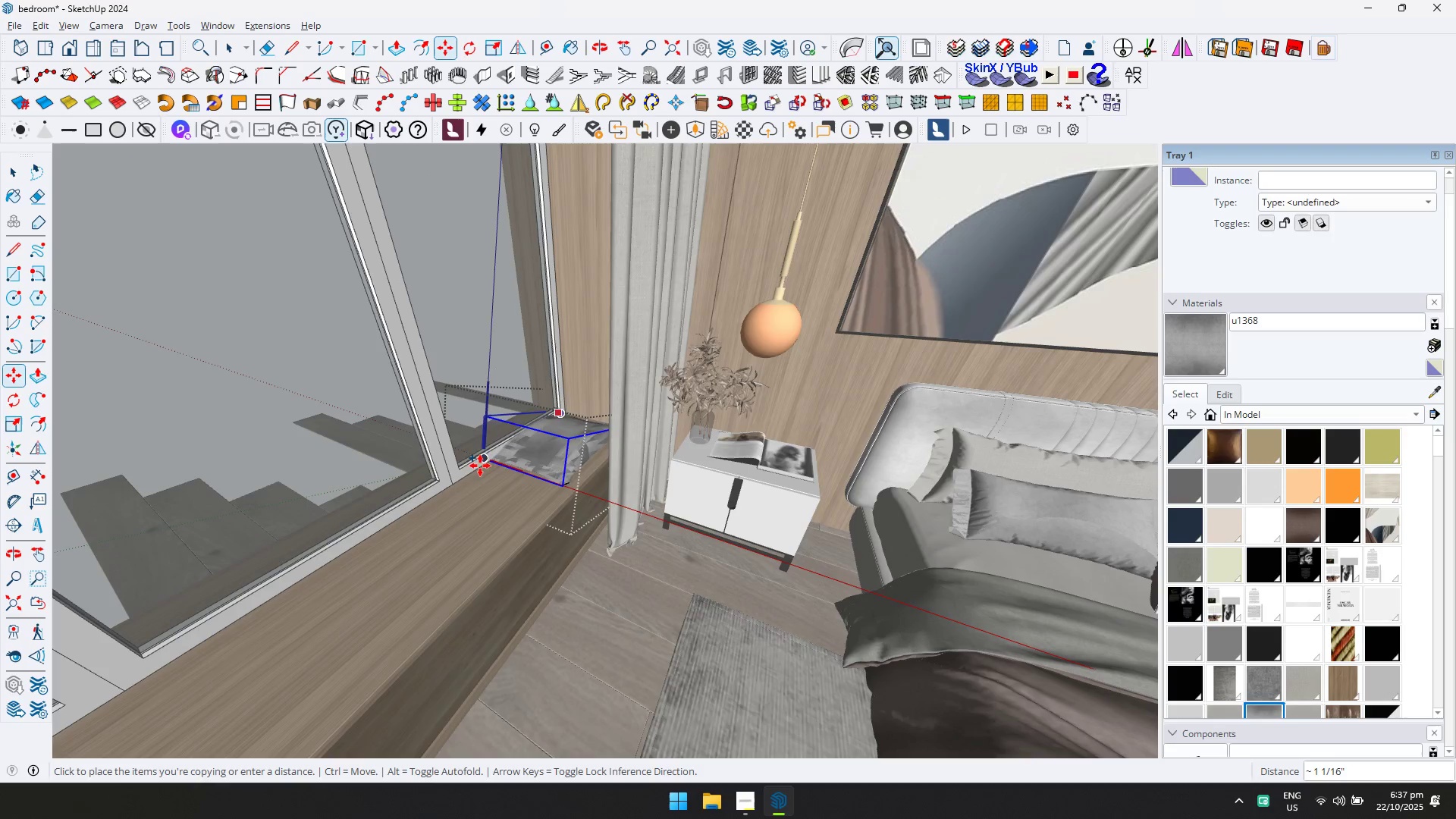 
key(ArrowLeft)
 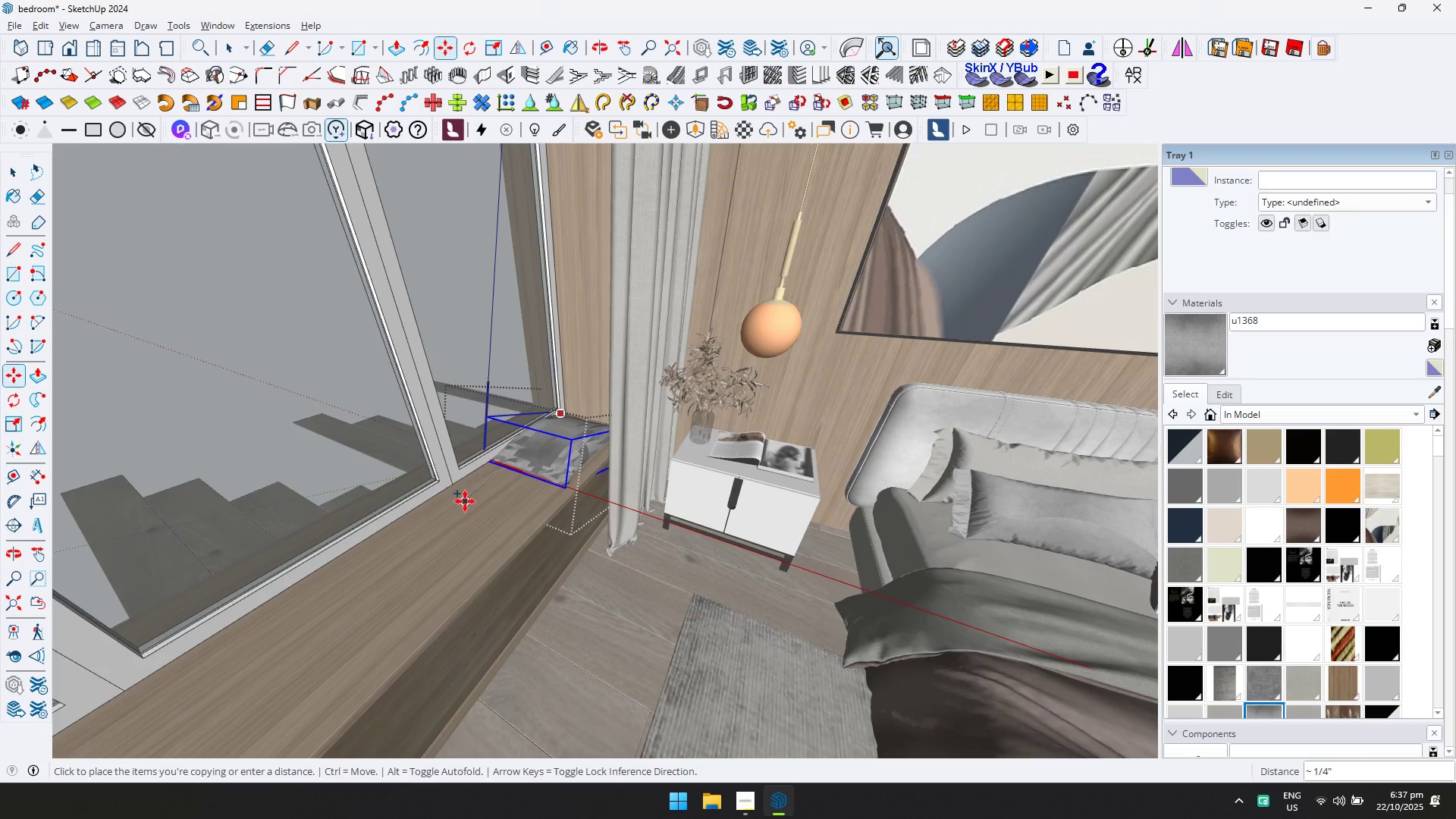 
key(ArrowDown)
 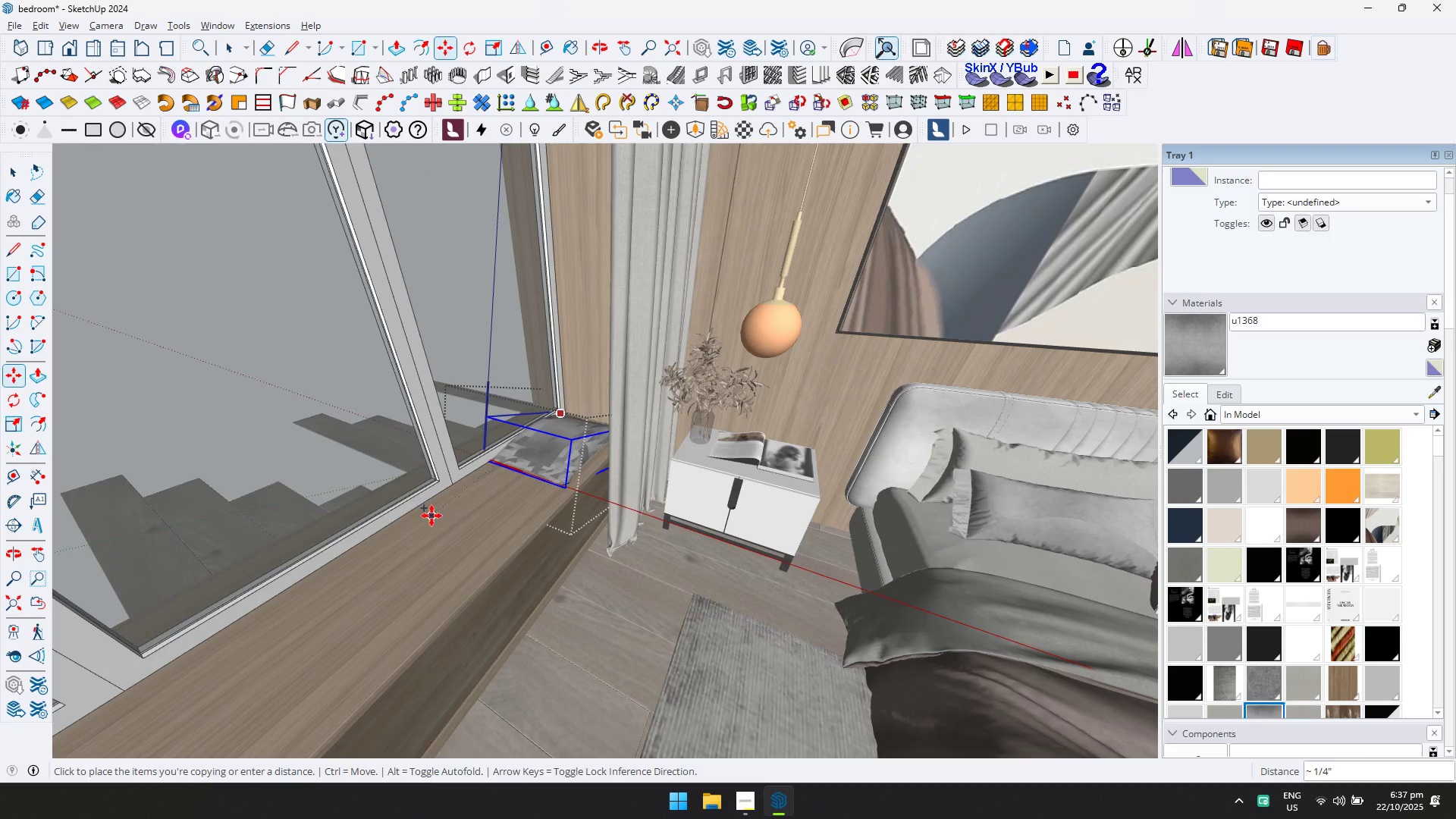 
key(ArrowRight)
 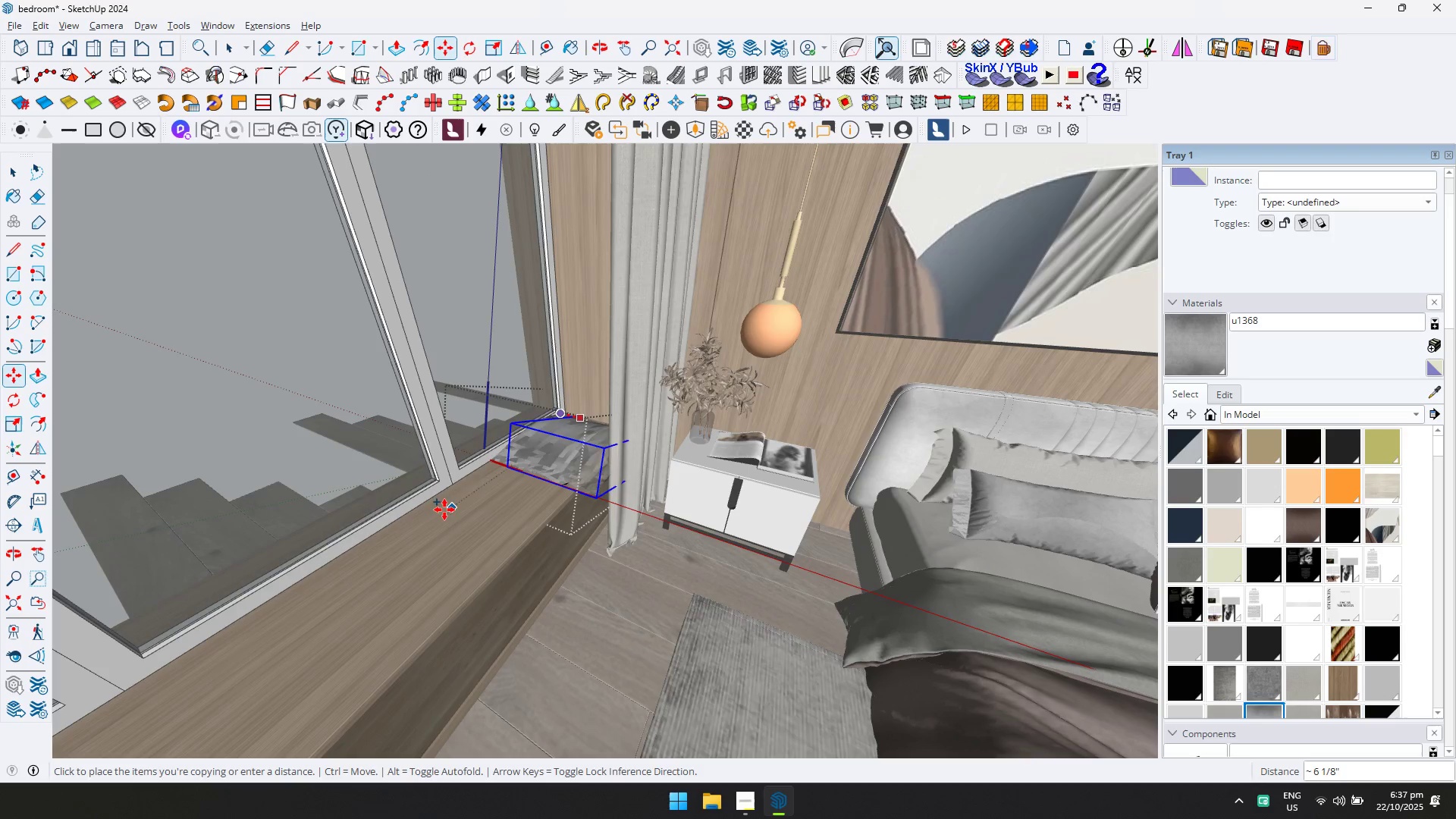 
key(ArrowLeft)
 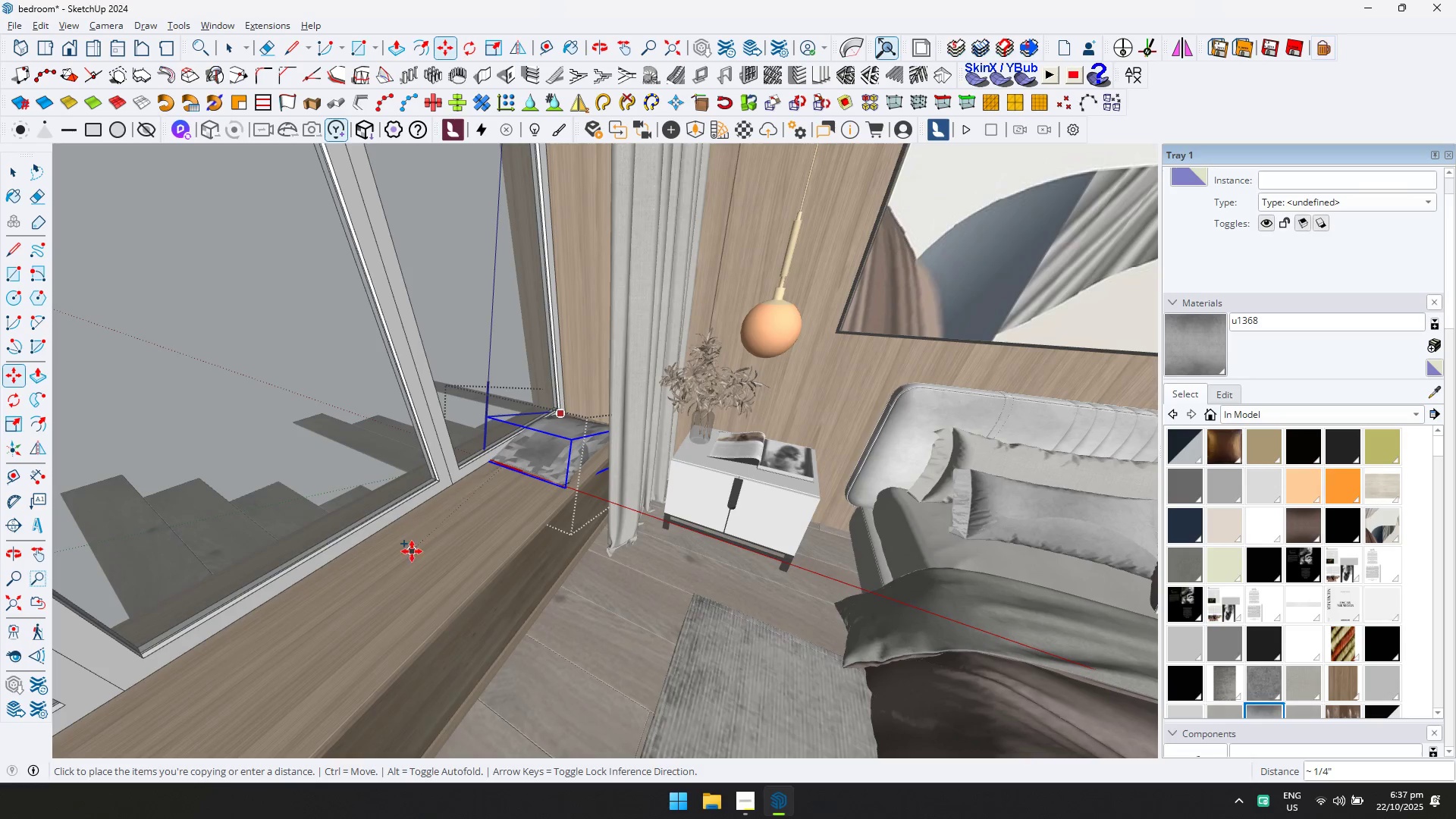 
key(ArrowRight)
 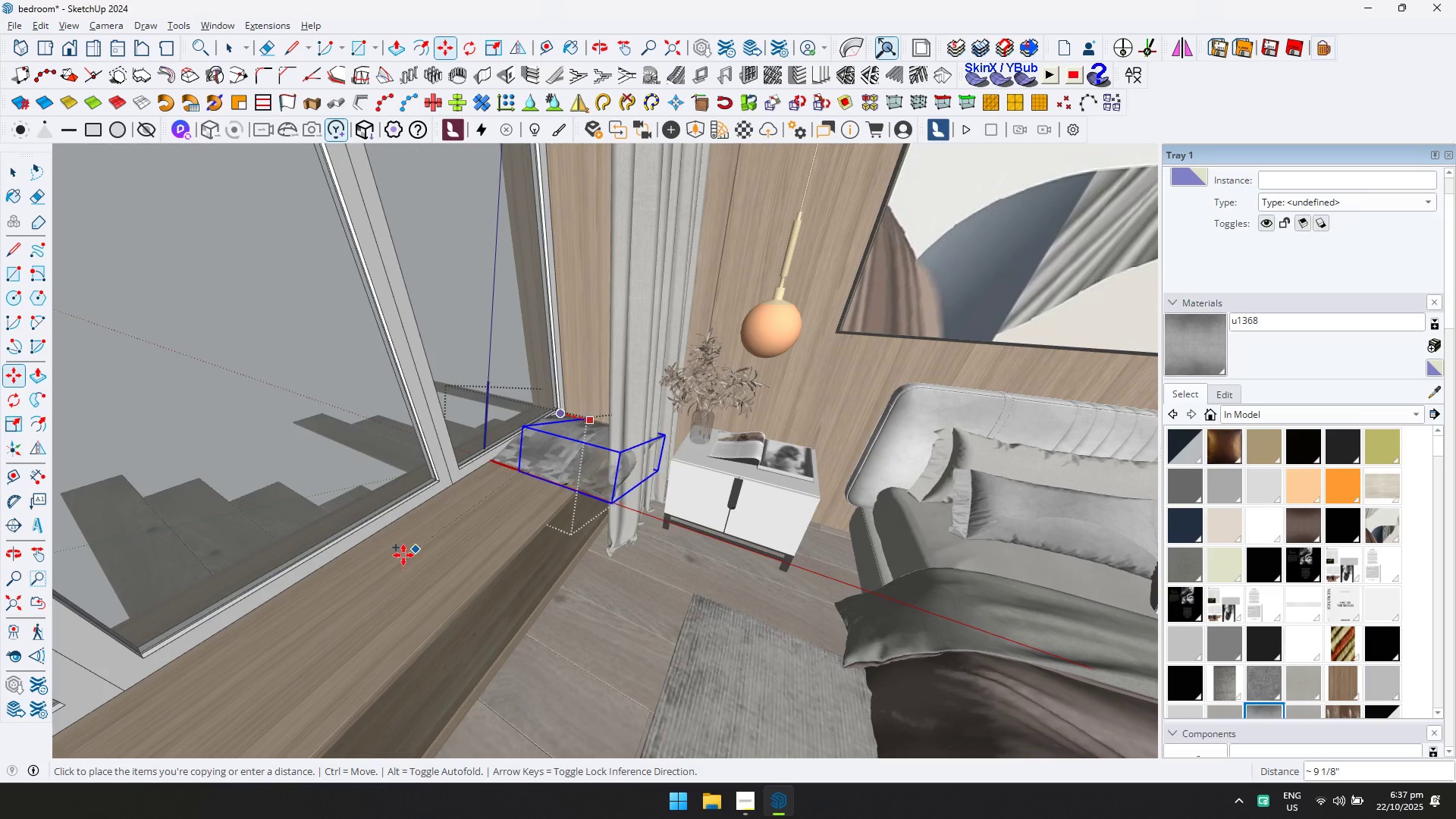 
key(ArrowLeft)
 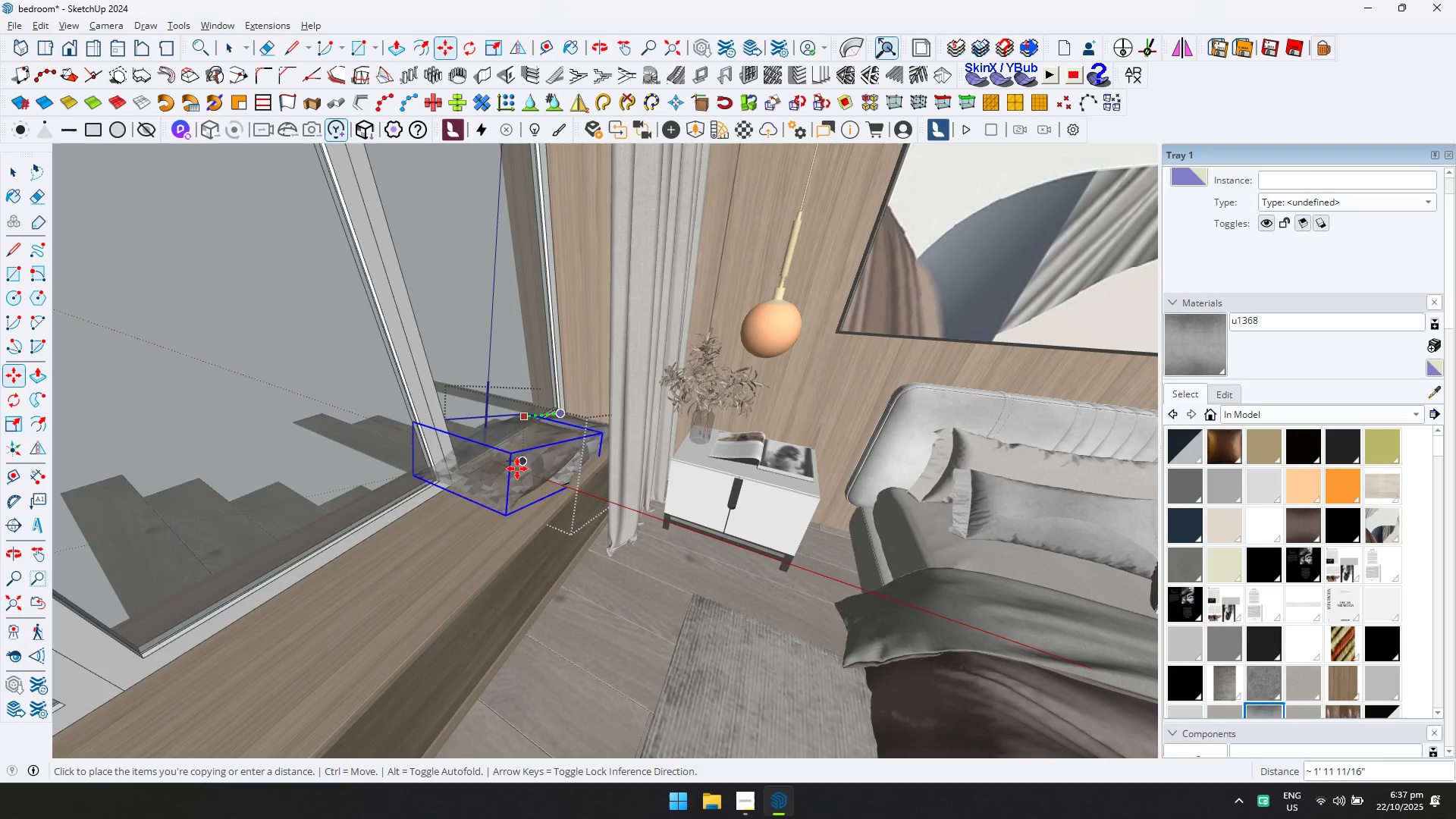 
key(Escape)
 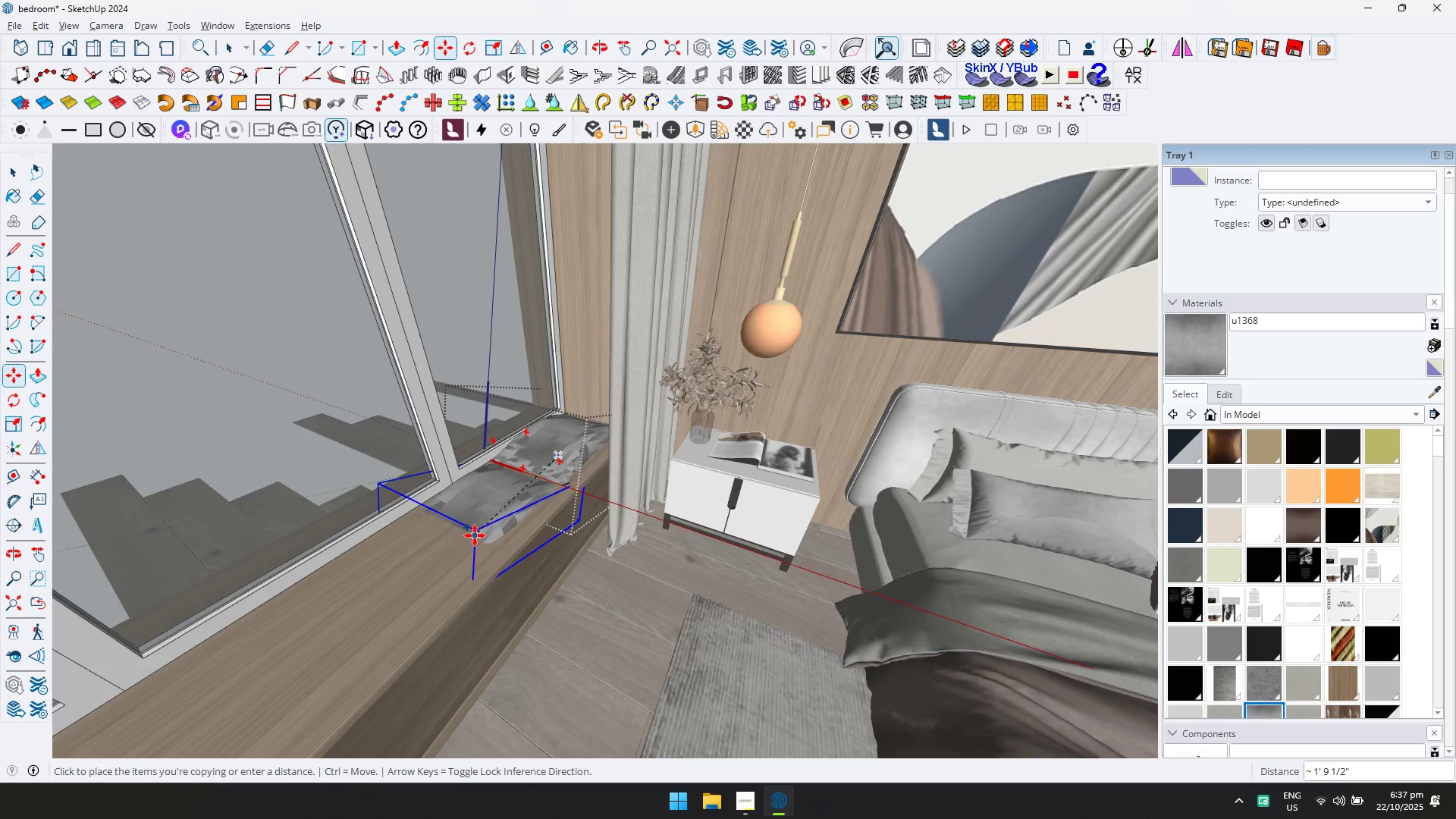 
wait(5.78)
 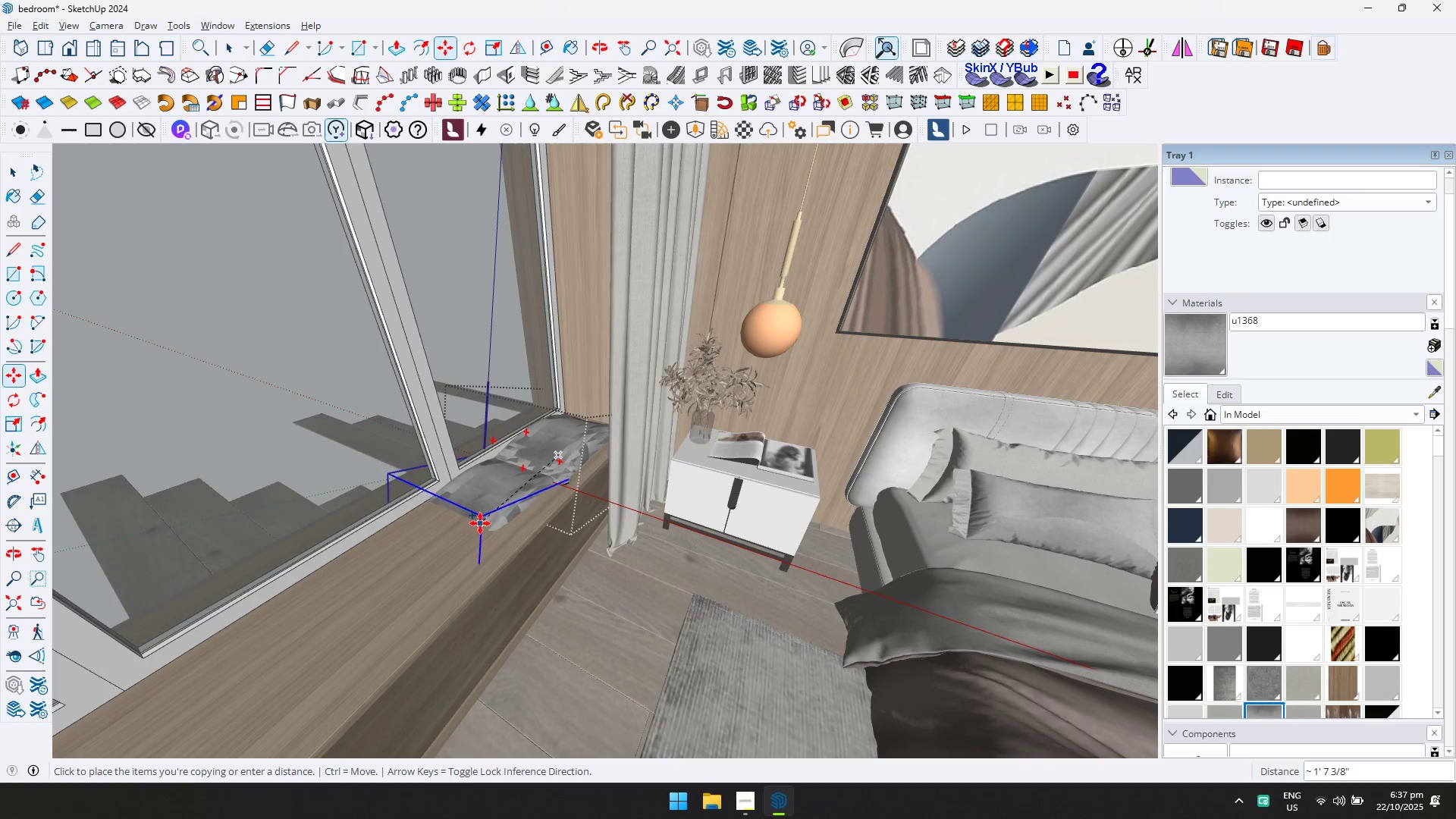 
left_click([475, 535])
 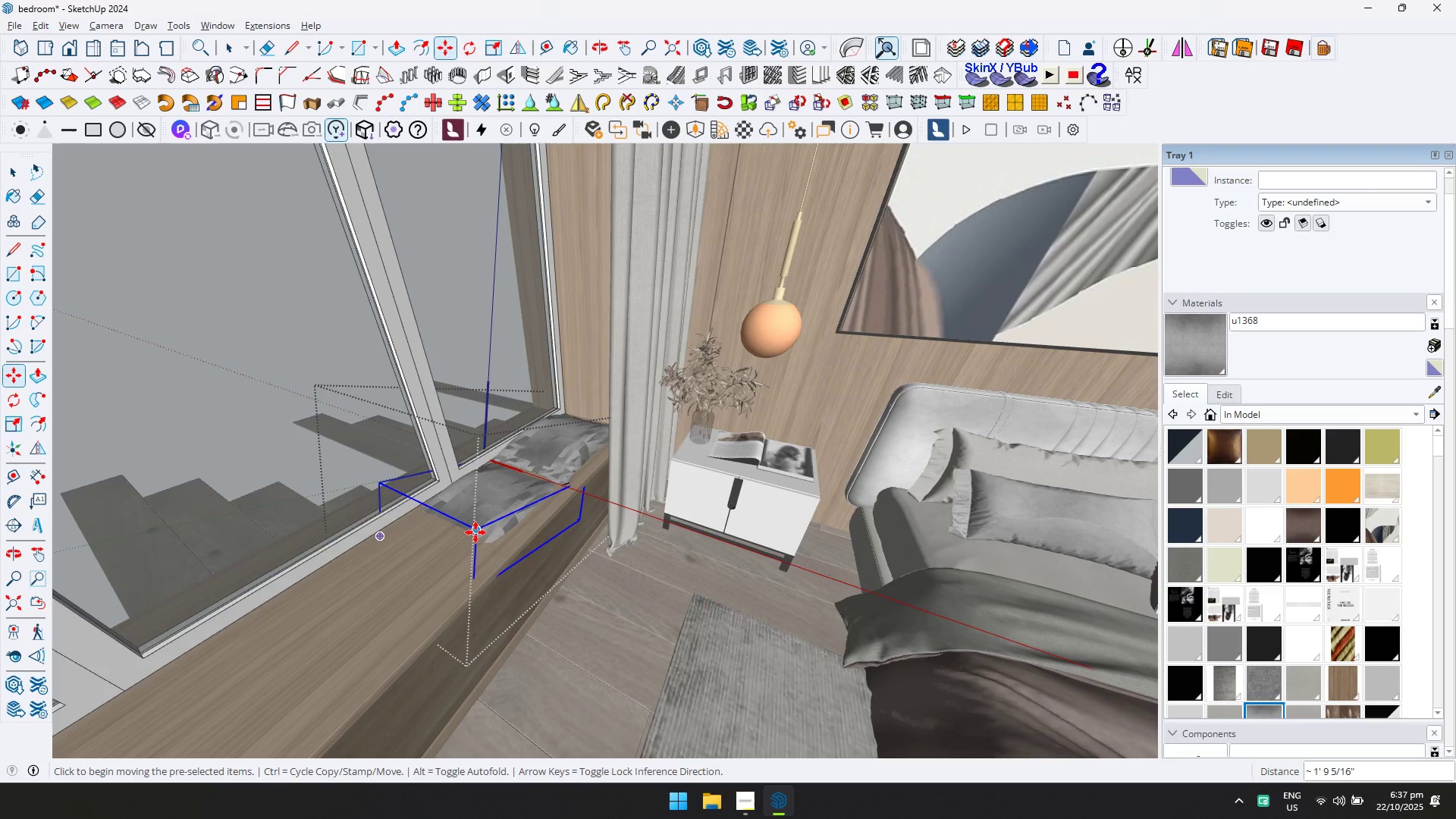 
type(*5)
 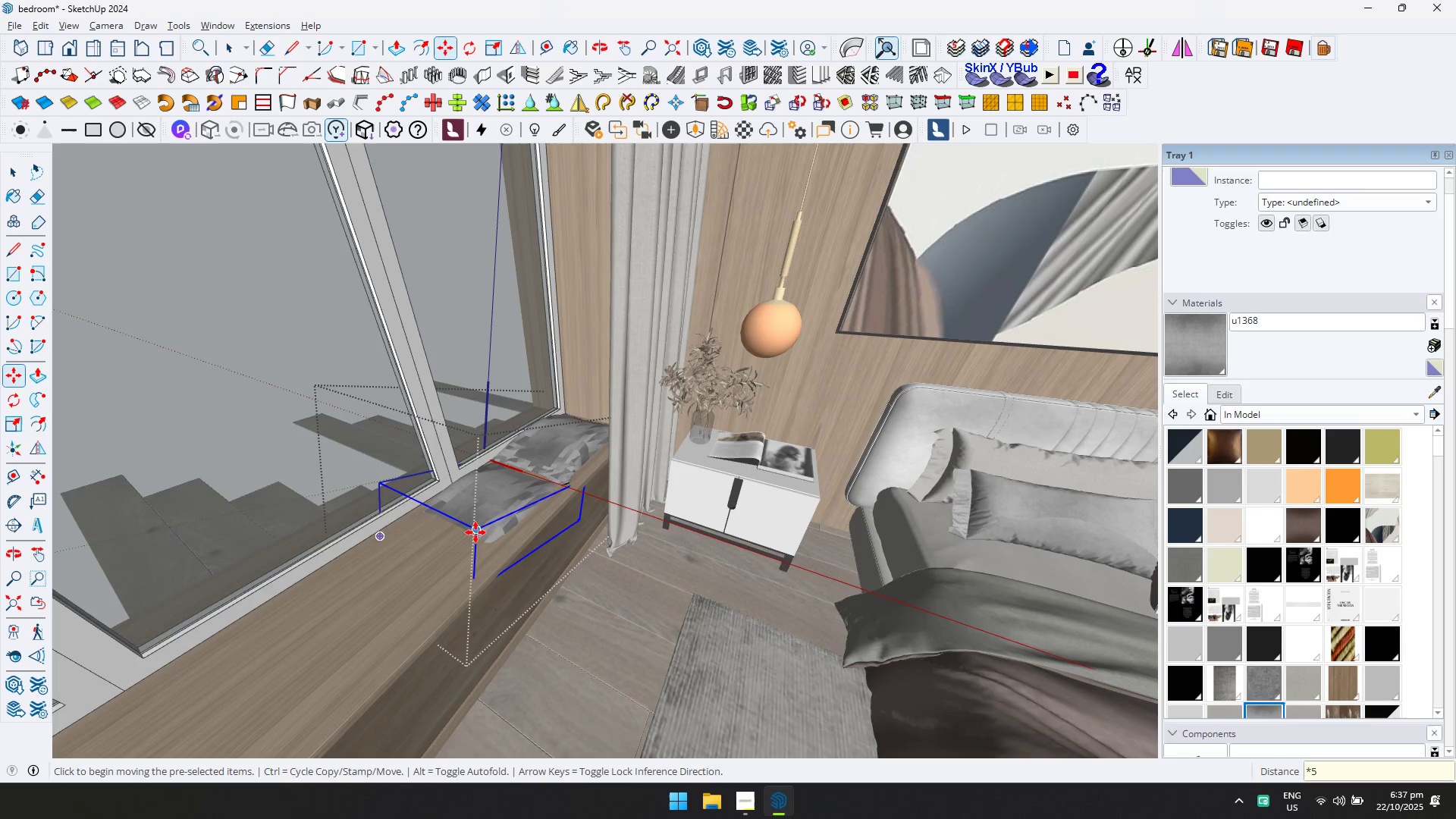 
key(Enter)
 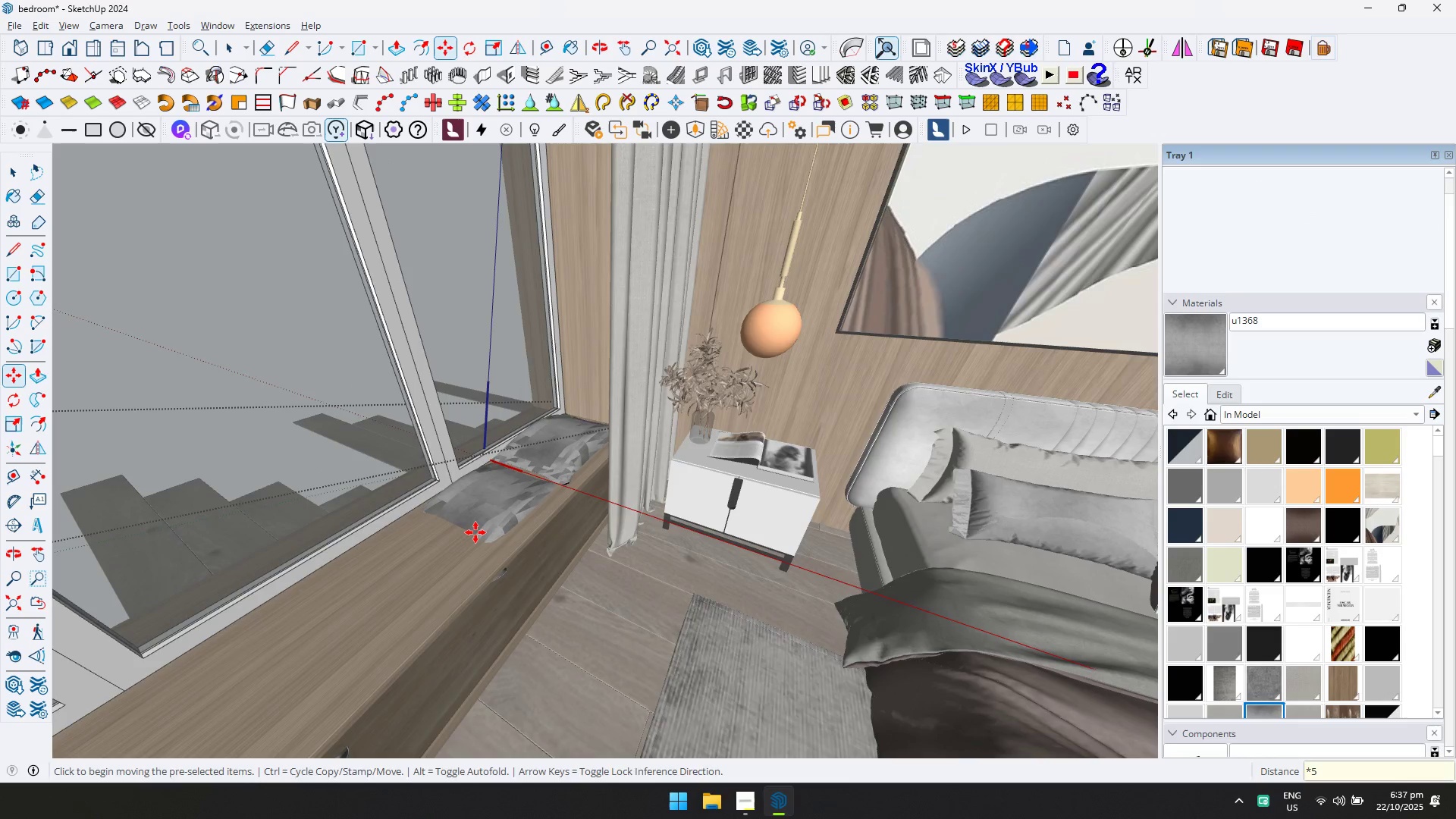 
scroll: coordinate [473, 541], scroll_direction: down, amount: 1.0
 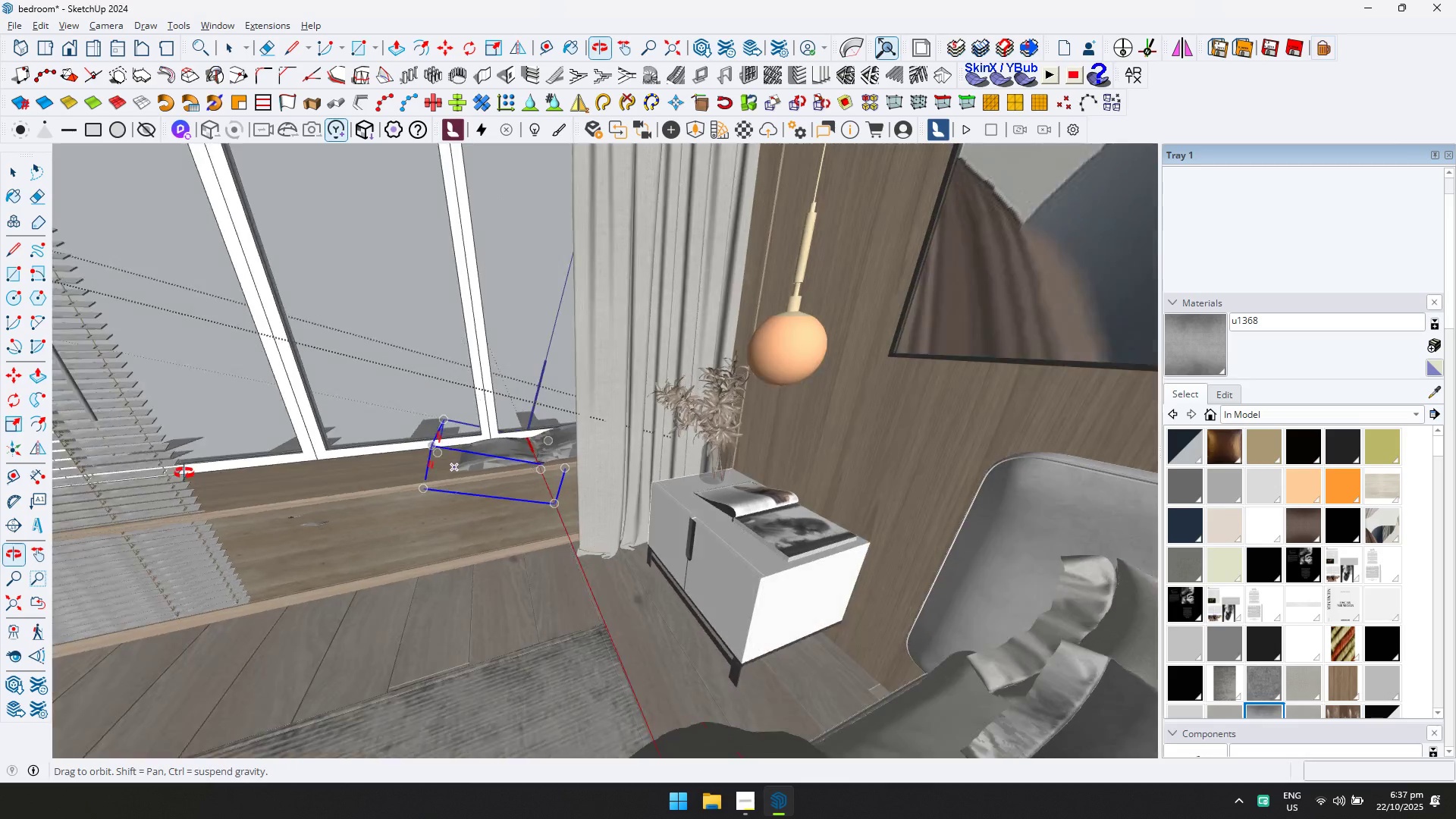 
hold_key(key=ShiftLeft, duration=0.59)
 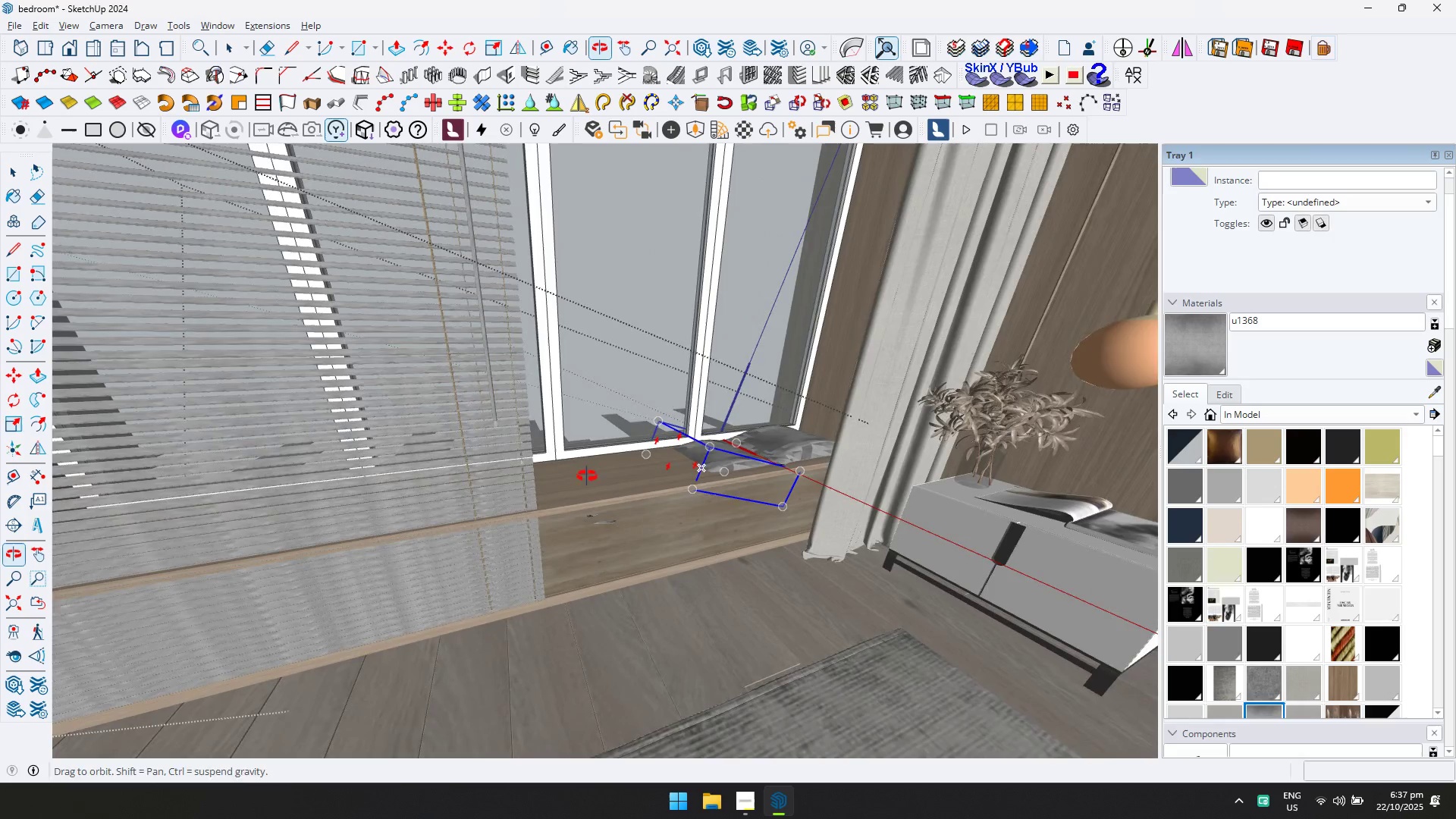 
key(Control+Z)
 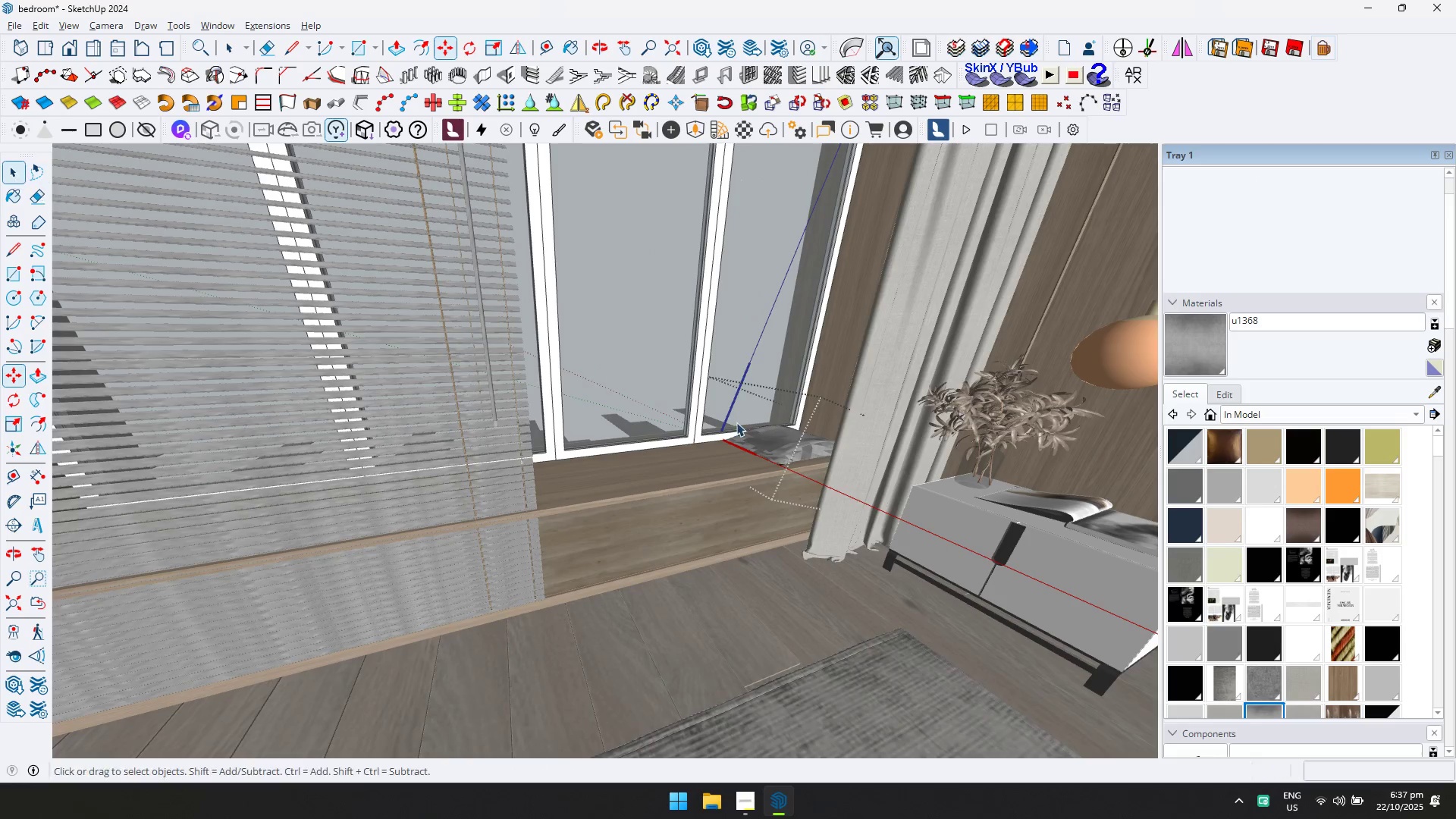 
left_click([783, 440])
 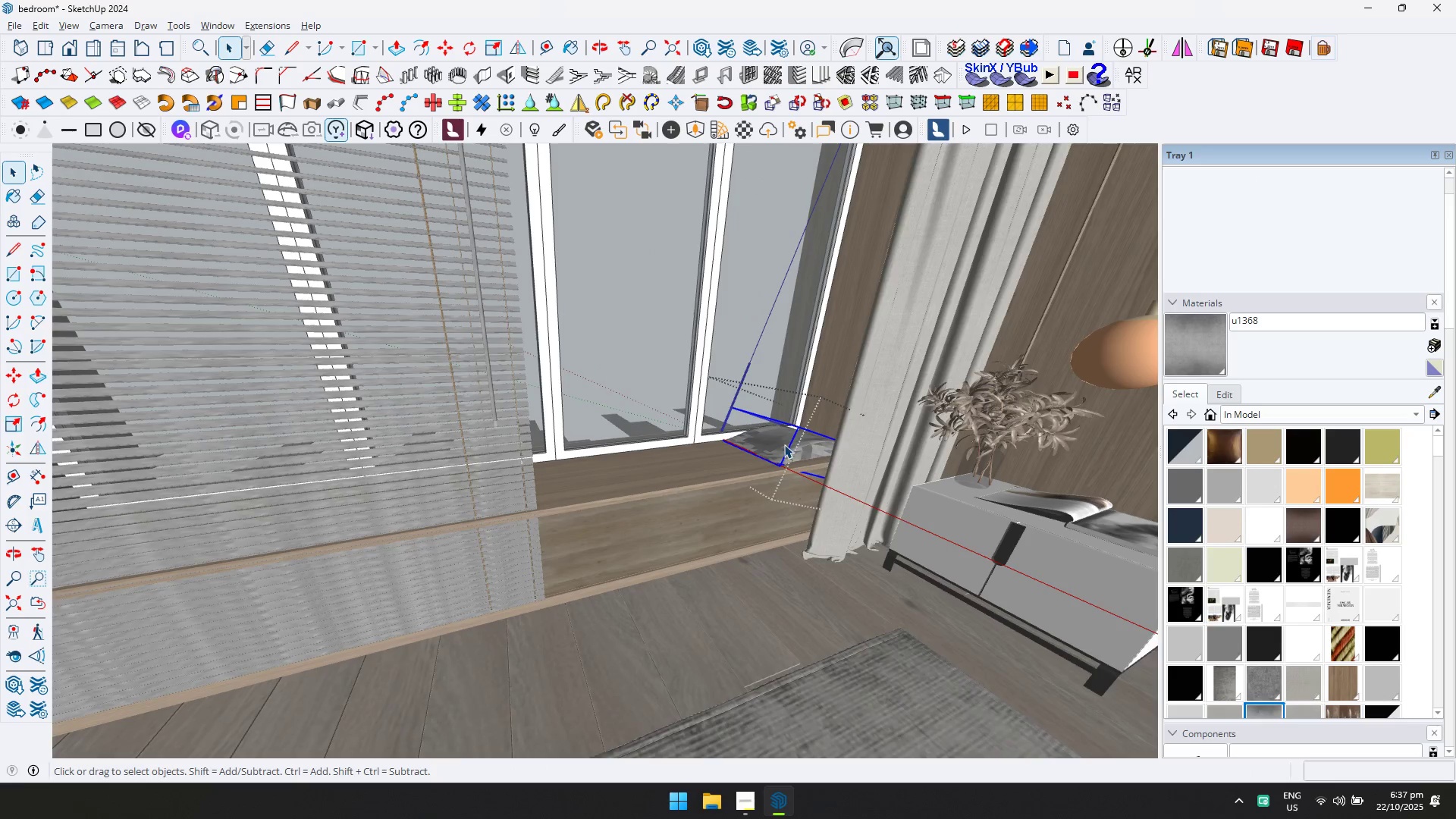 
scroll: coordinate [803, 467], scroll_direction: up, amount: 6.0
 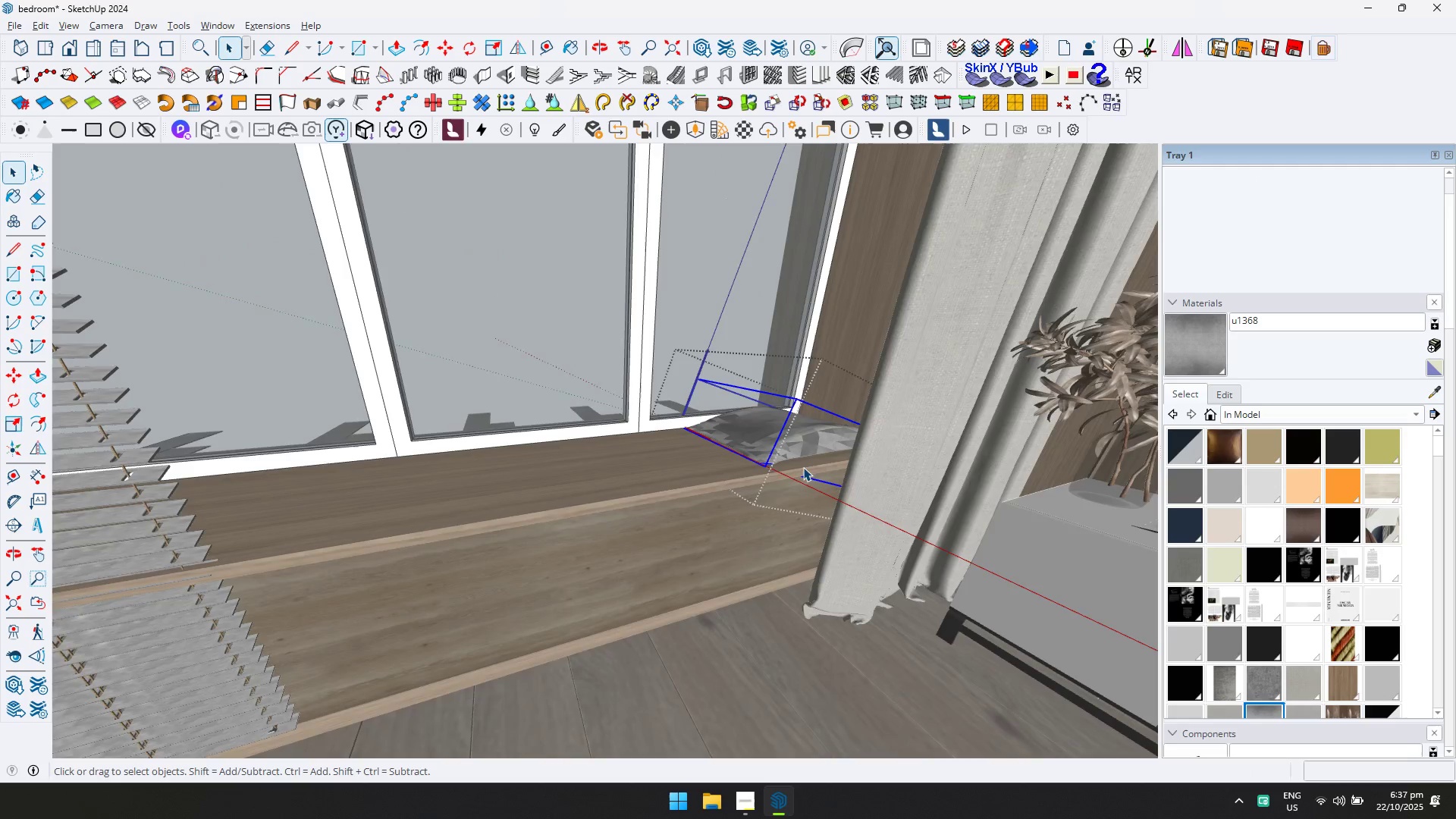 
key(Escape)
 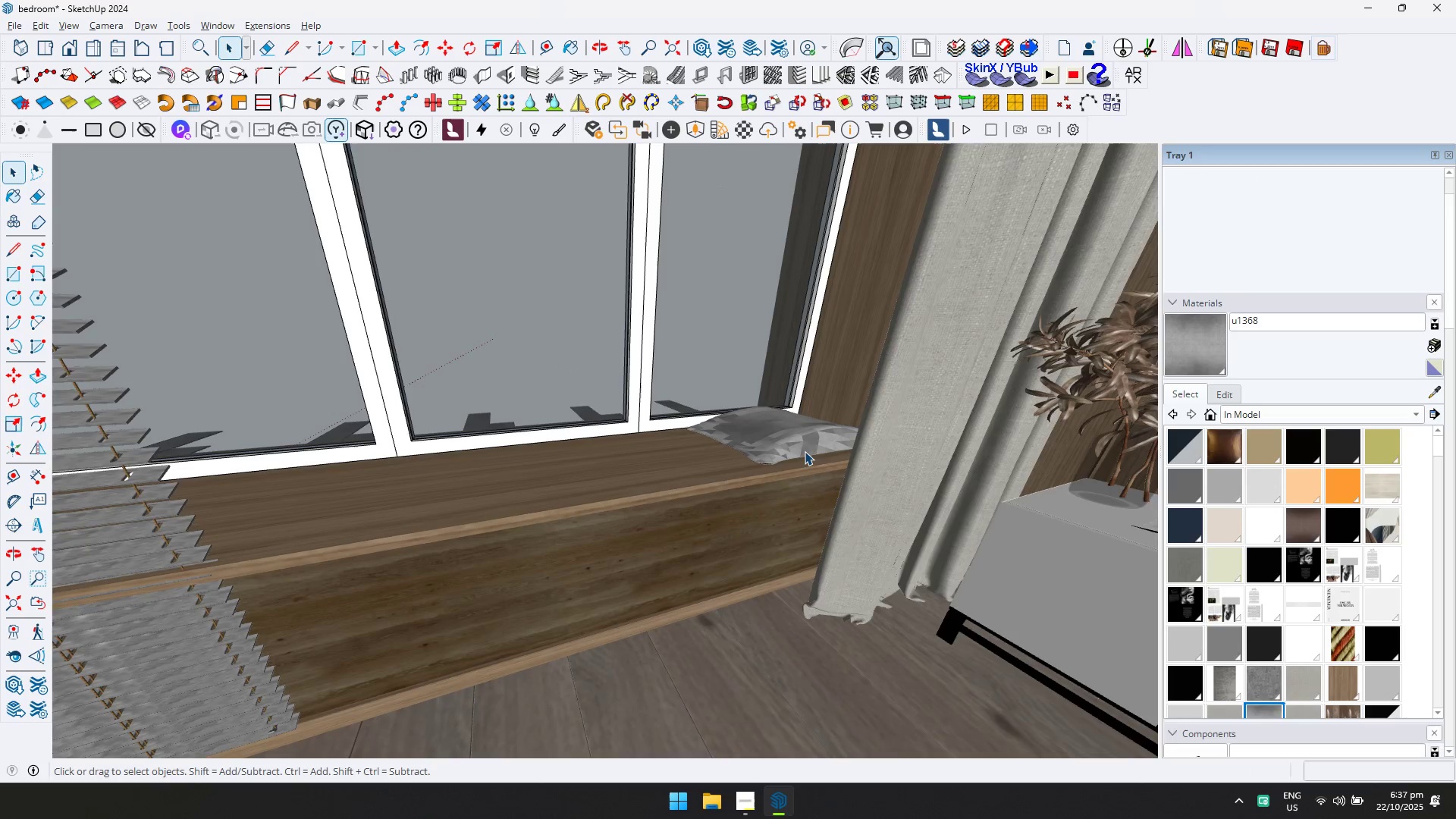 
scroll: coordinate [805, 450], scroll_direction: up, amount: 4.0
 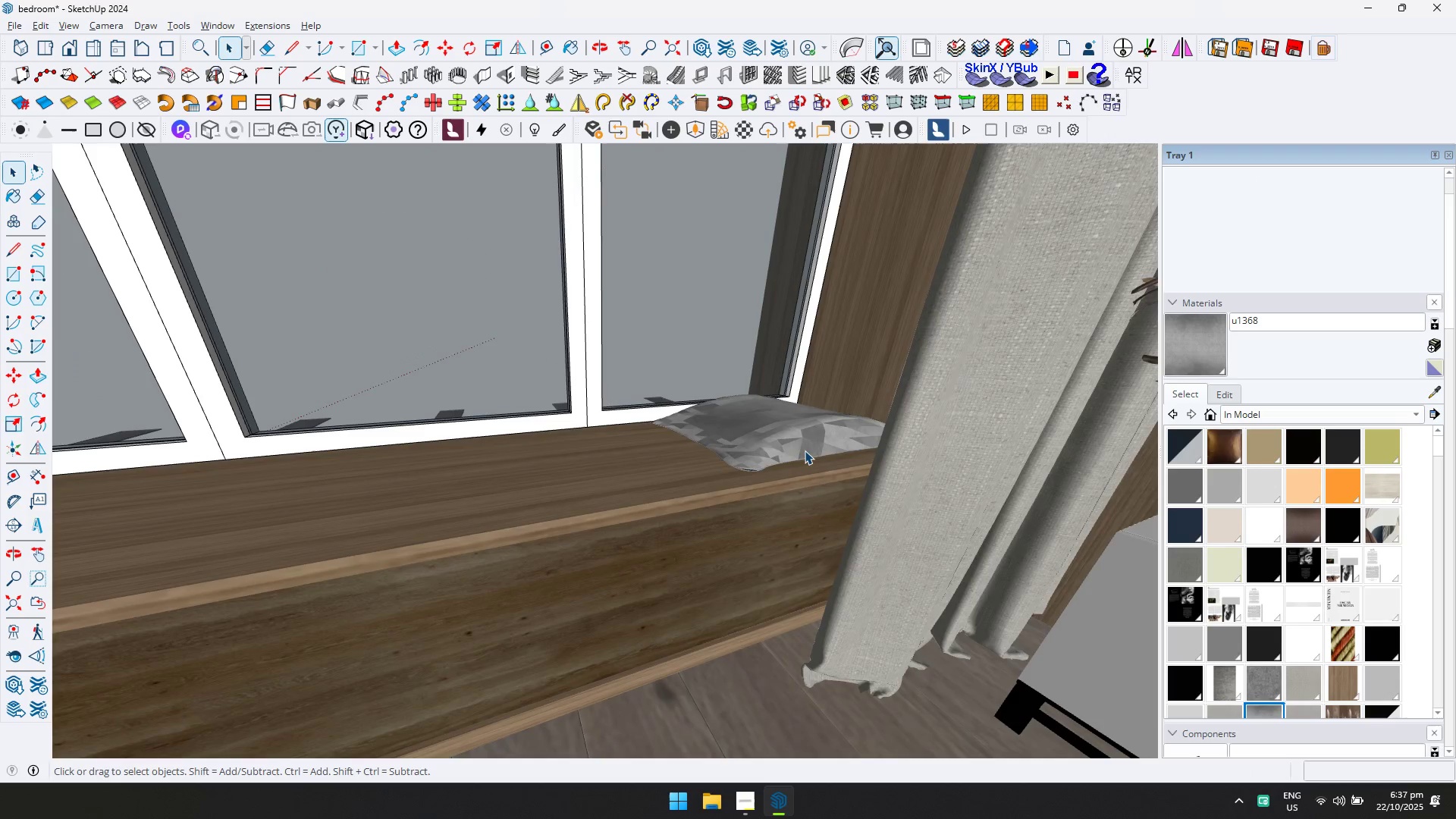 
left_click([805, 450])
 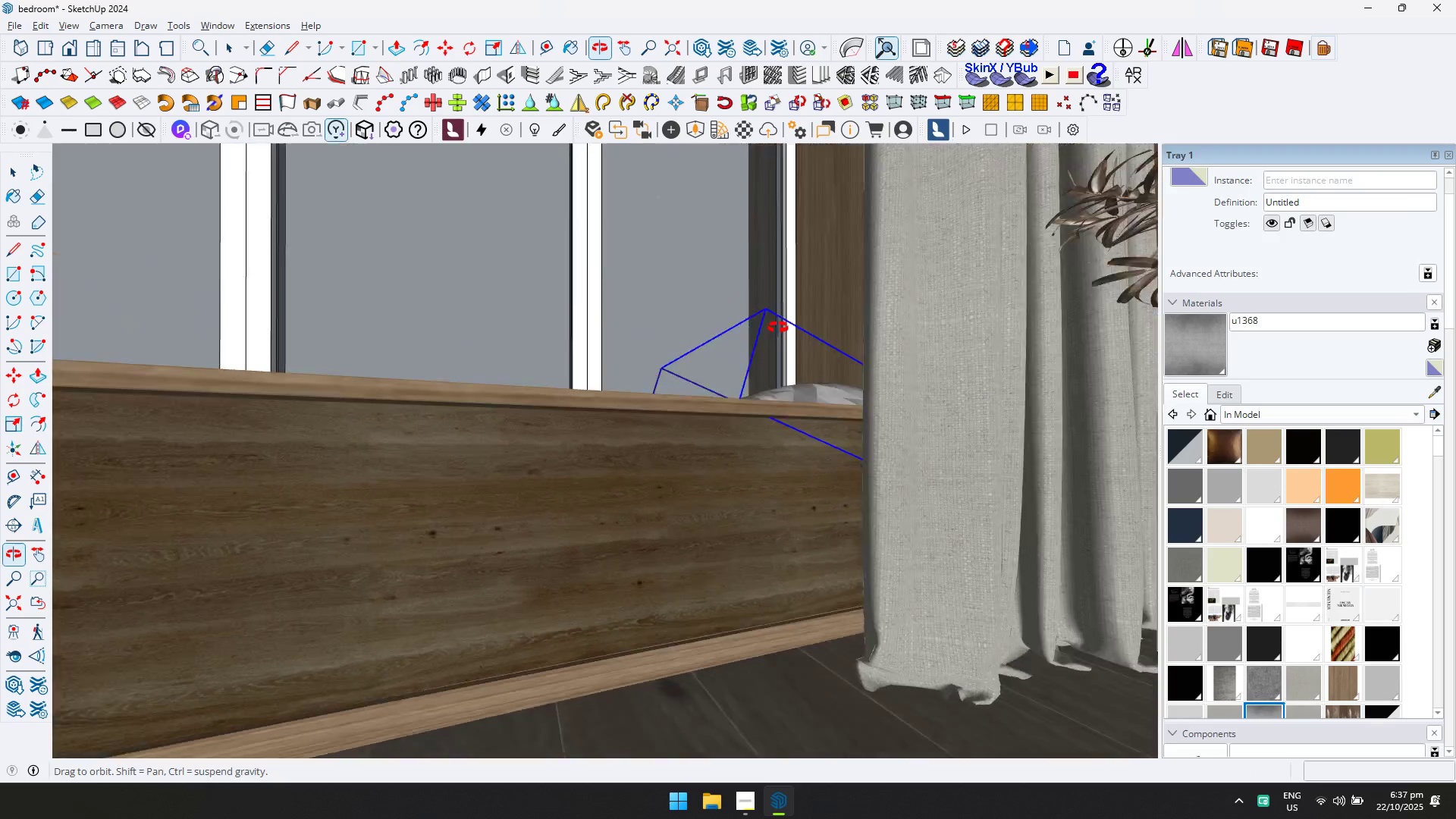 
scroll: coordinate [810, 461], scroll_direction: up, amount: 1.0
 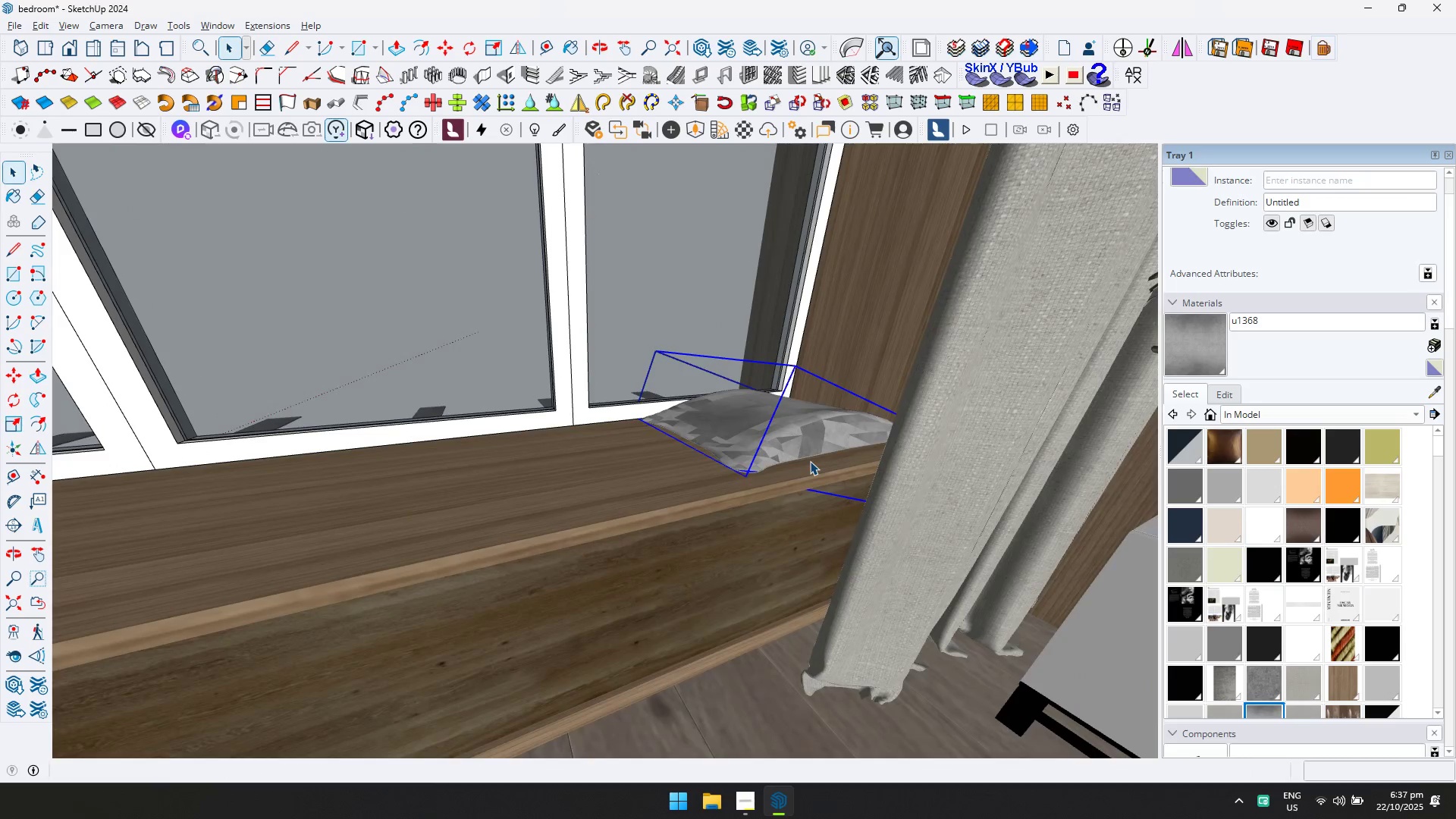 
key(Delete)
 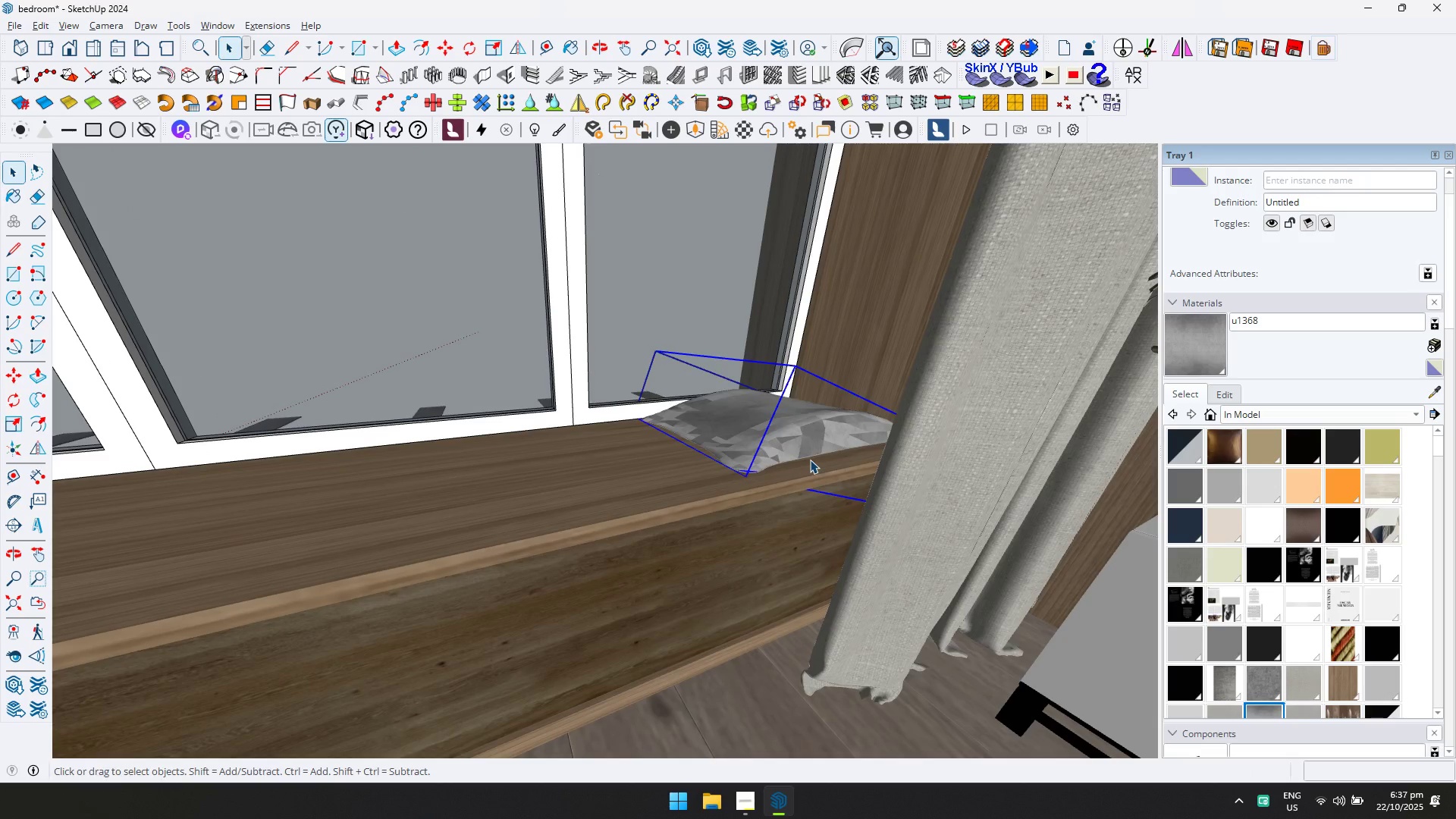 
key(B)
 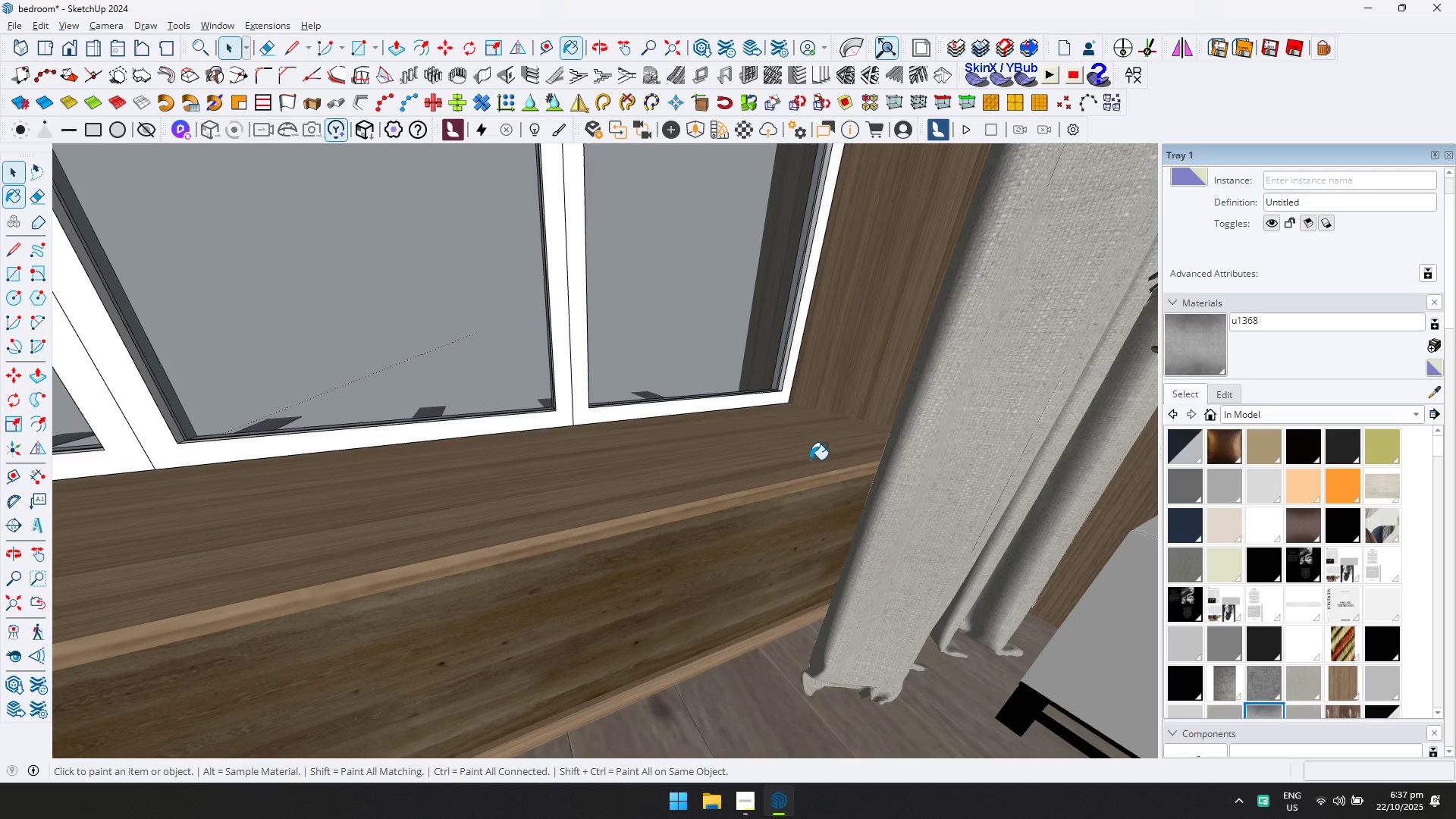 
scroll: coordinate [810, 460], scroll_direction: down, amount: 8.0
 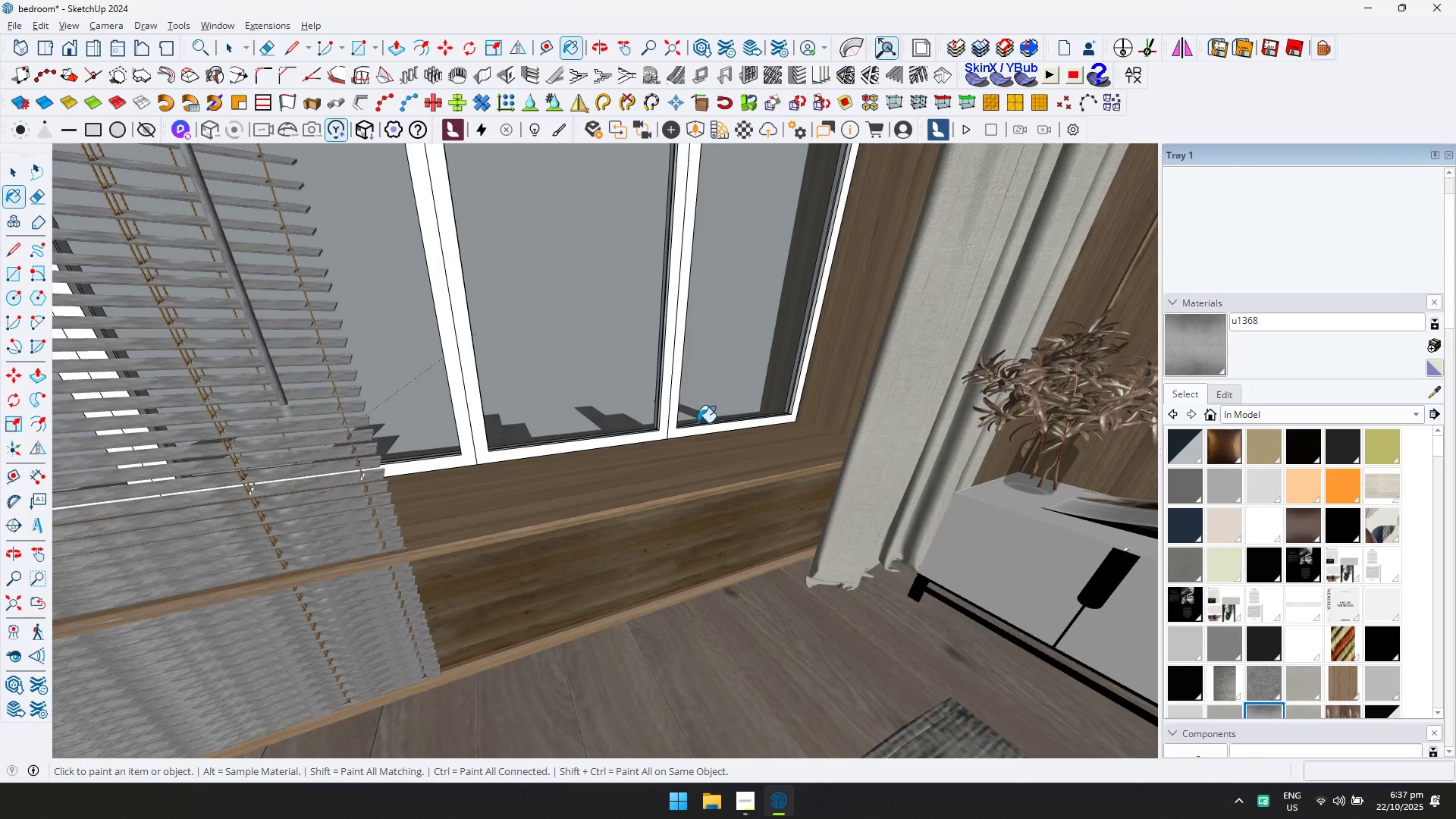 
key(Escape)
 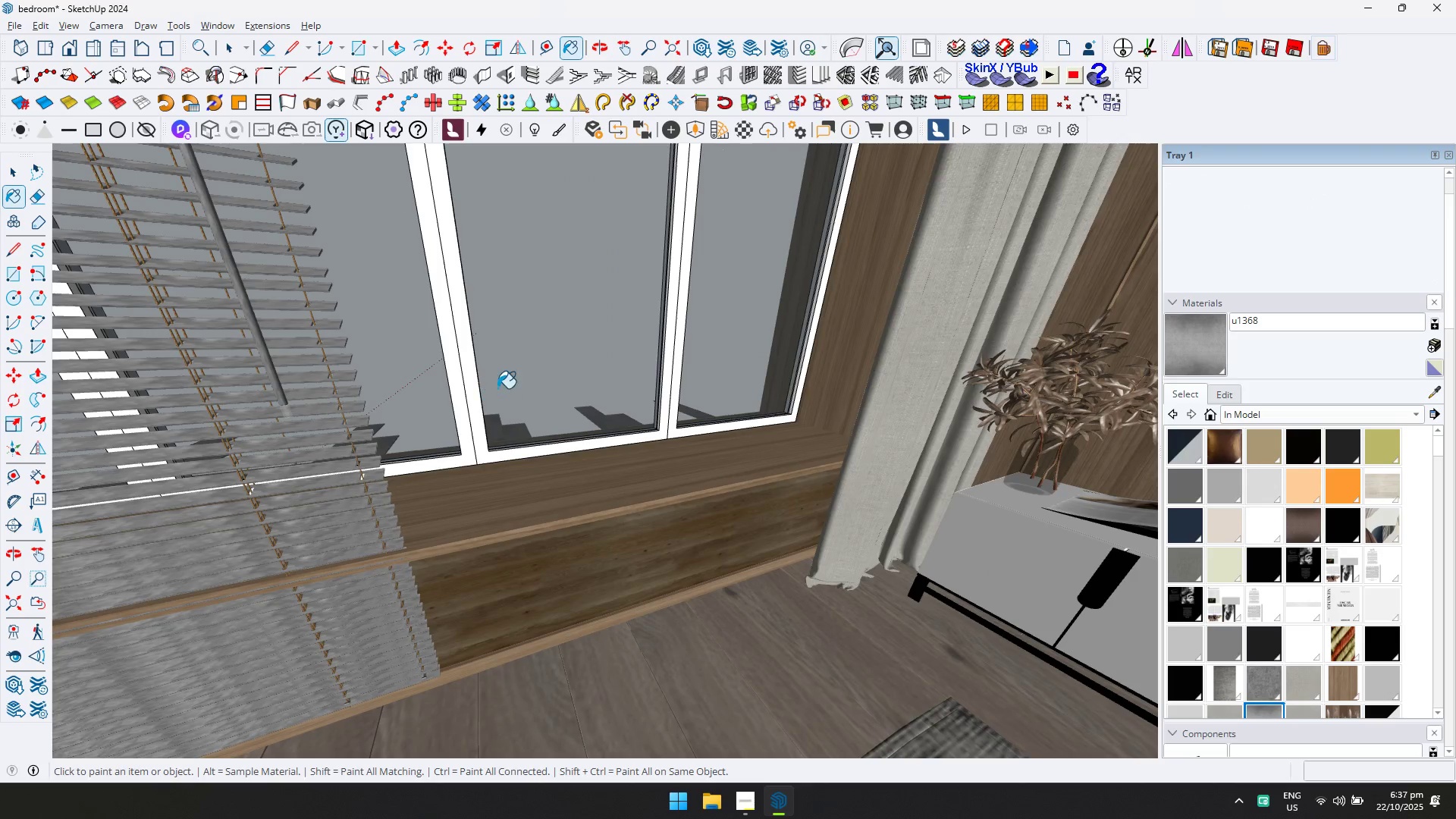 
key(Escape)
 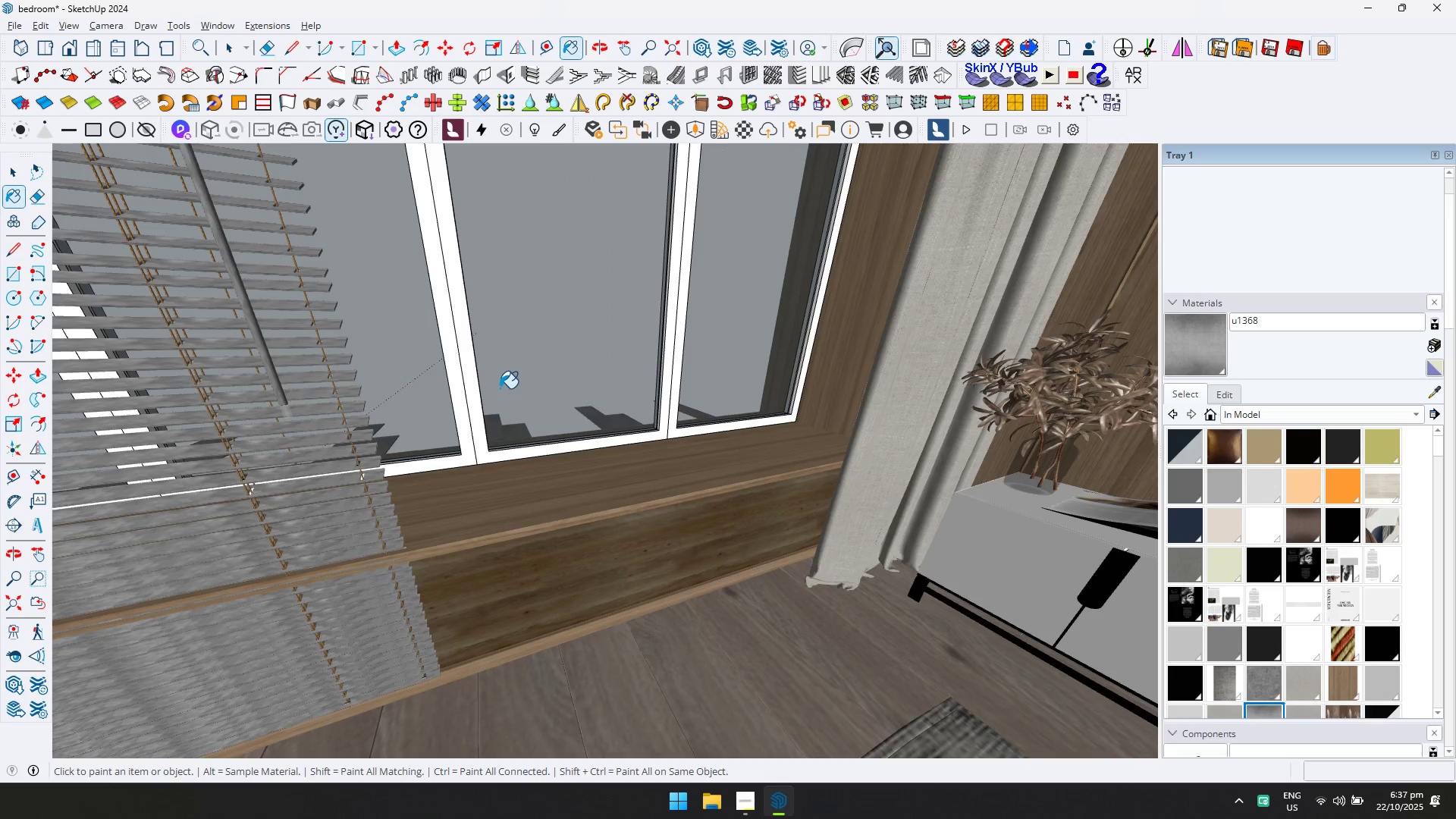 
key(Space)
 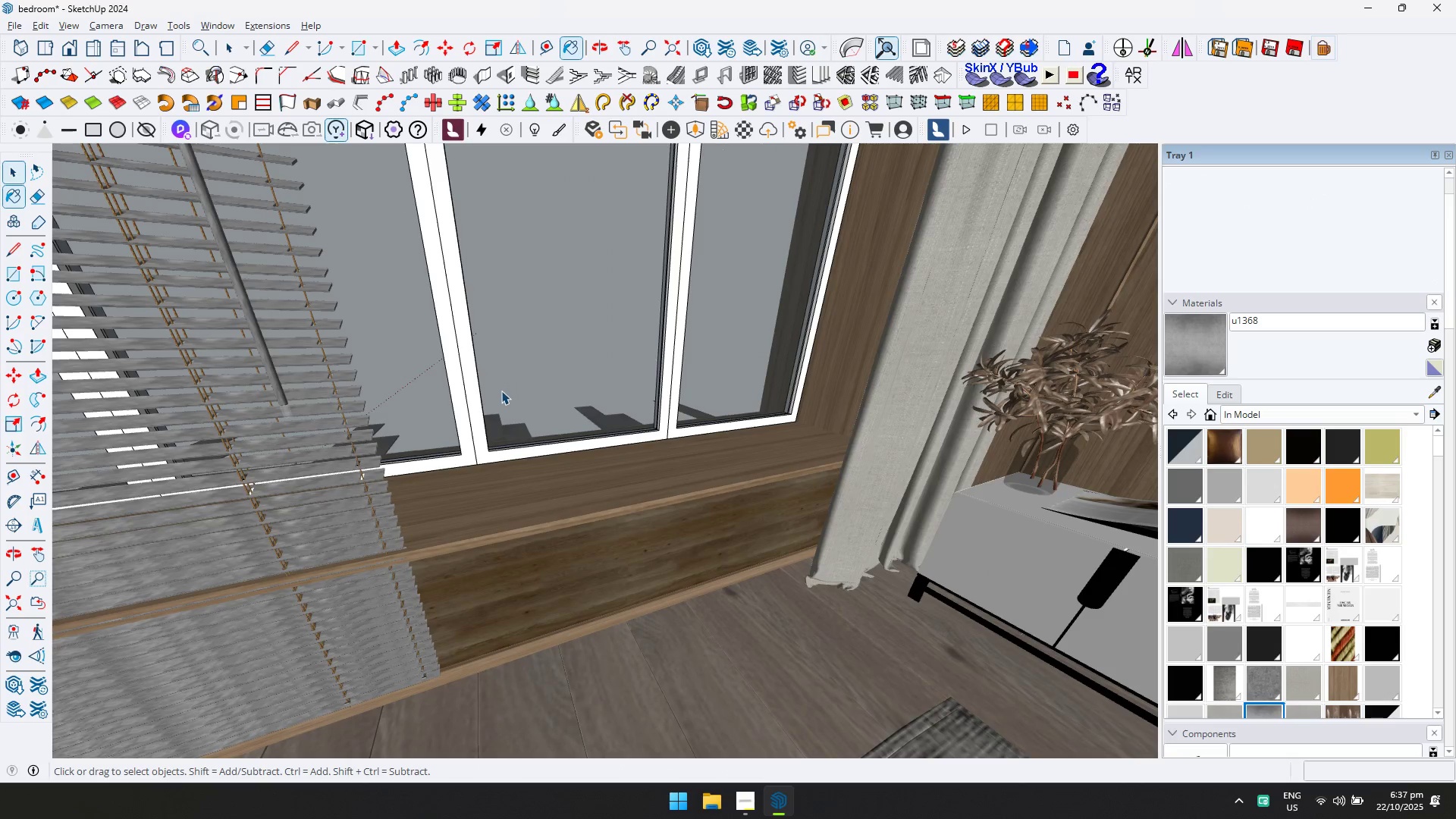 
key(Escape)
 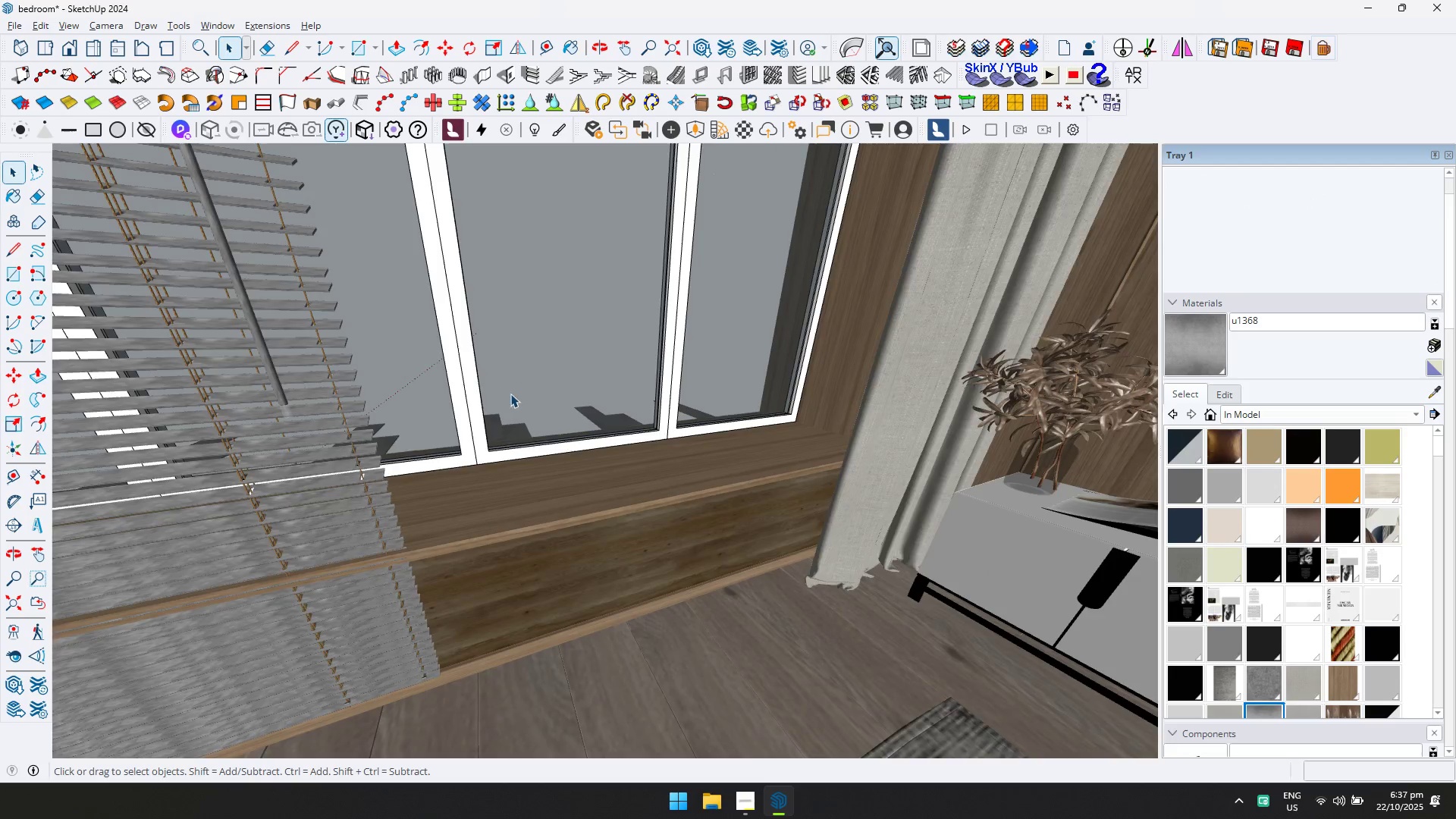 
scroll: coordinate [544, 403], scroll_direction: down, amount: 5.0
 